 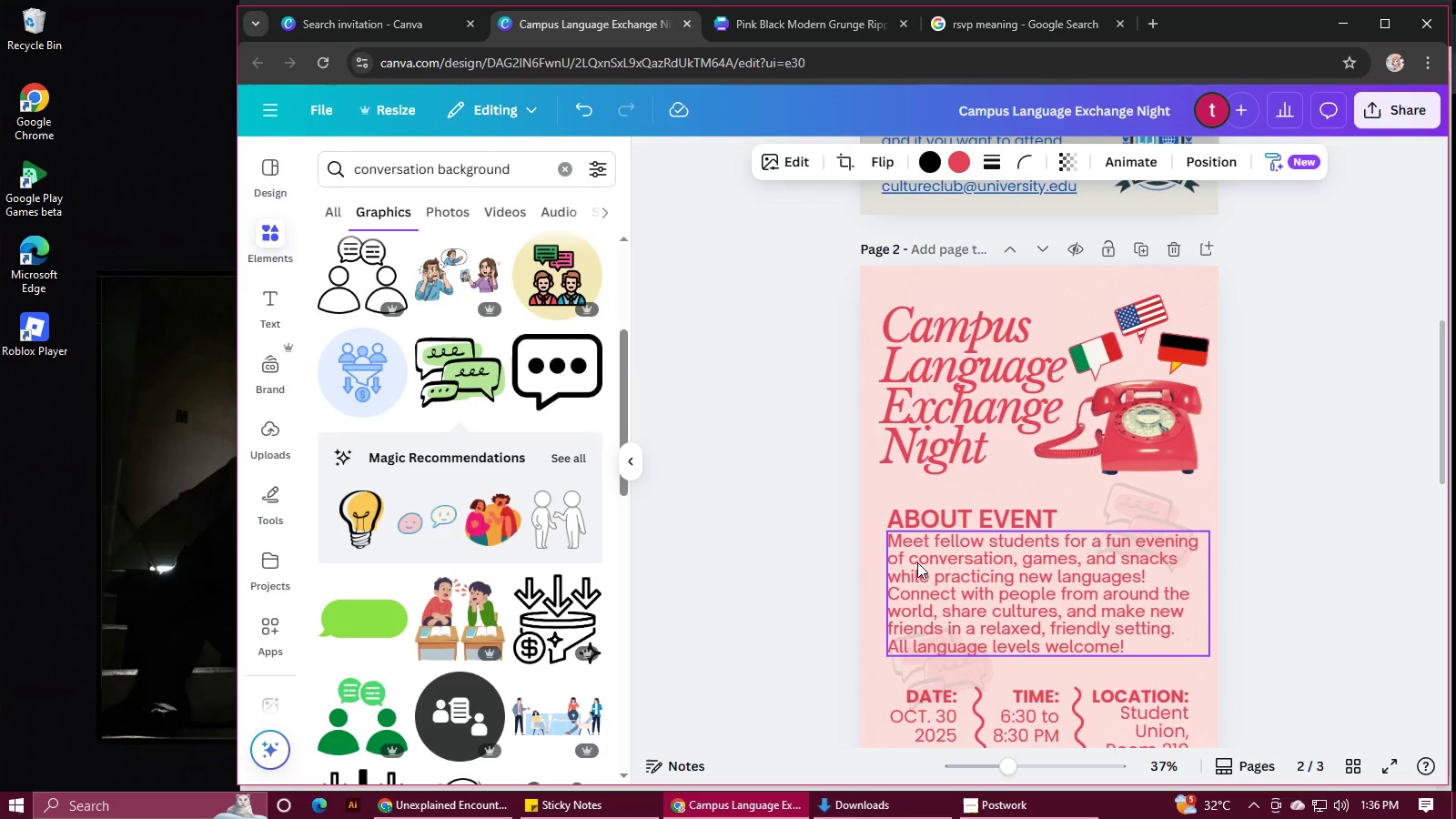 
left_click([1162, 506])
 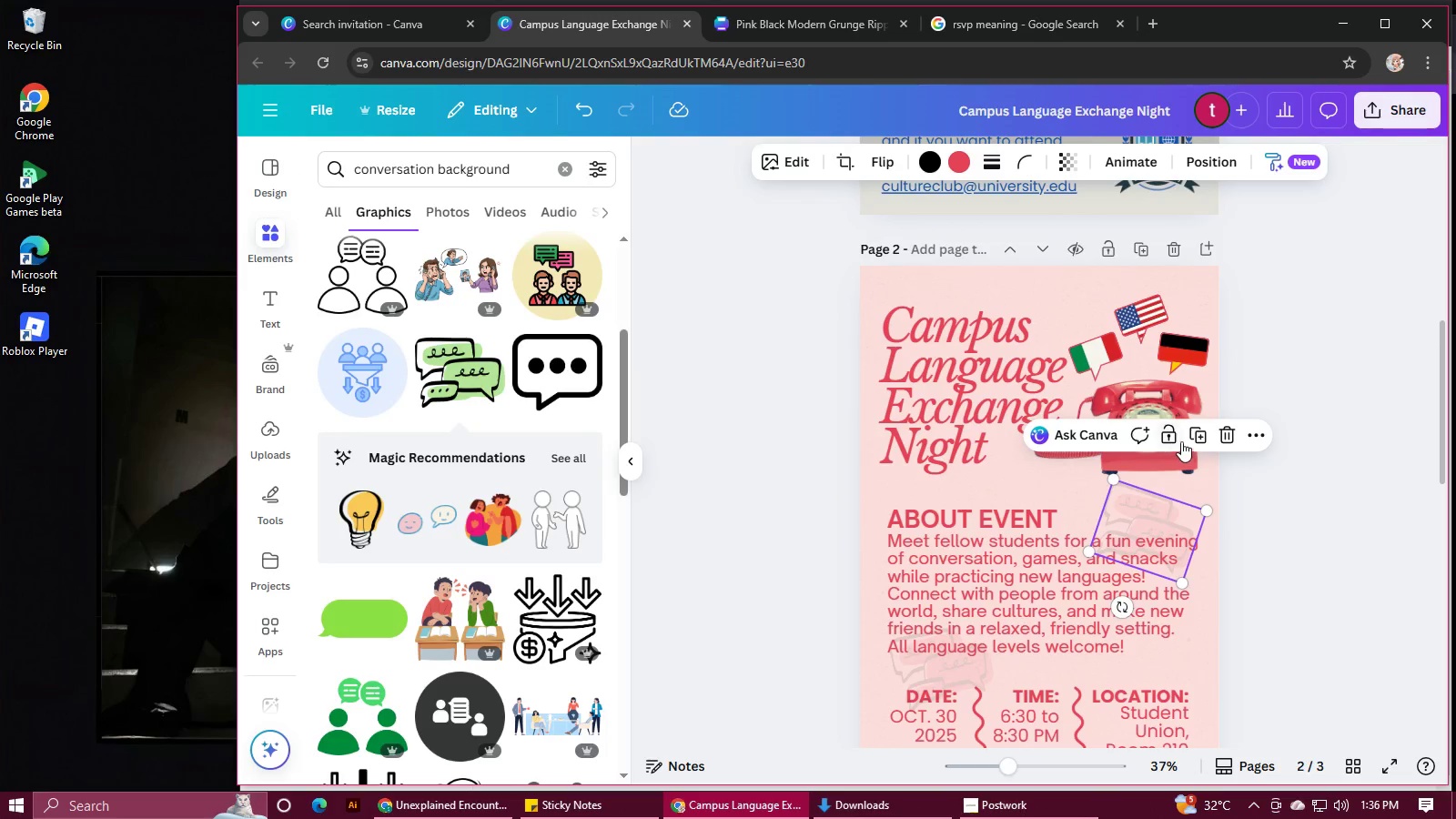 
left_click([1198, 440])
 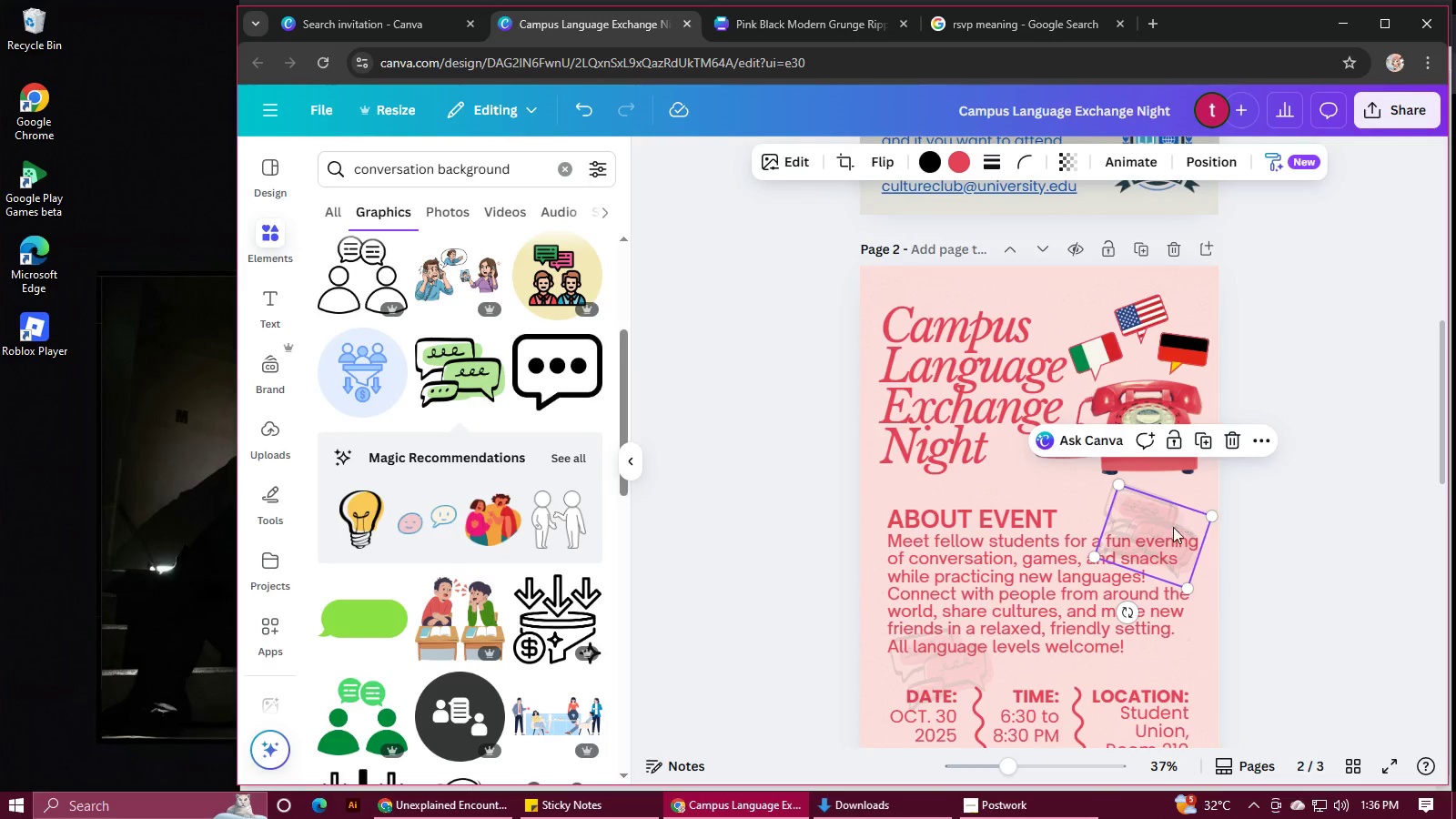 
left_click_drag(start_coordinate=[1170, 530], to_coordinate=[1012, 375])
 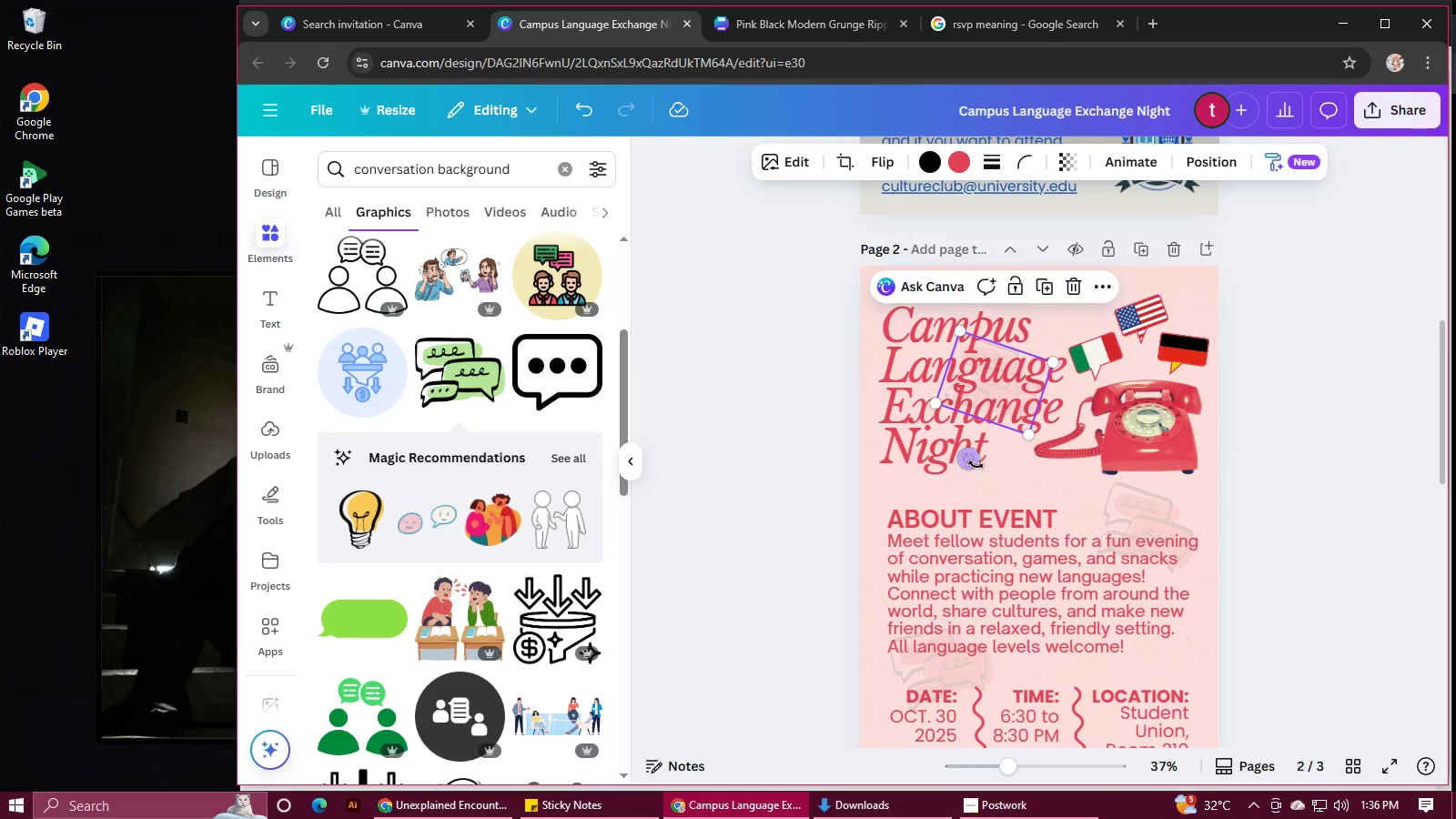 
left_click_drag(start_coordinate=[975, 465], to_coordinate=[1026, 440])
 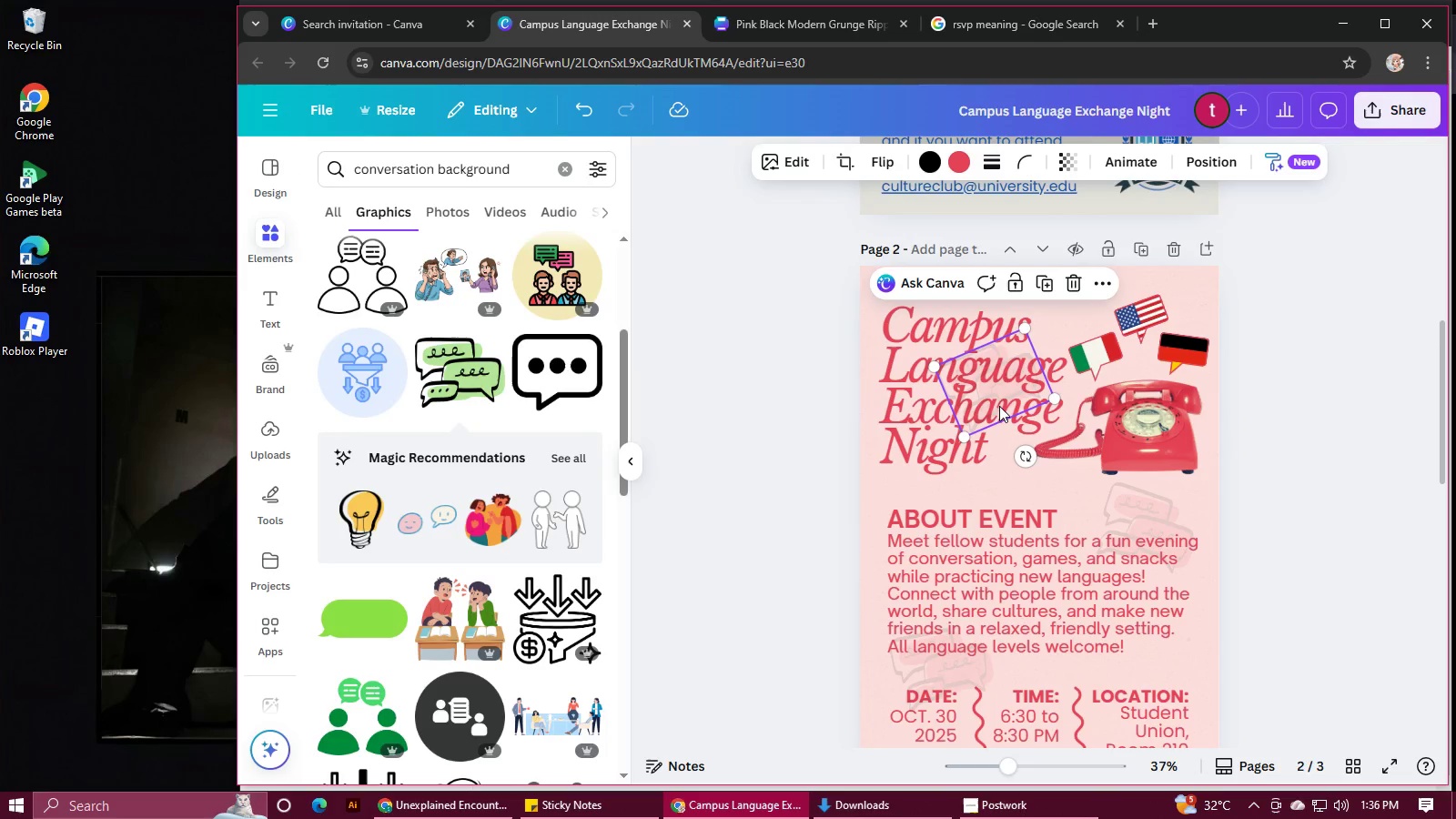 
left_click_drag(start_coordinate=[1000, 403], to_coordinate=[996, 342])
 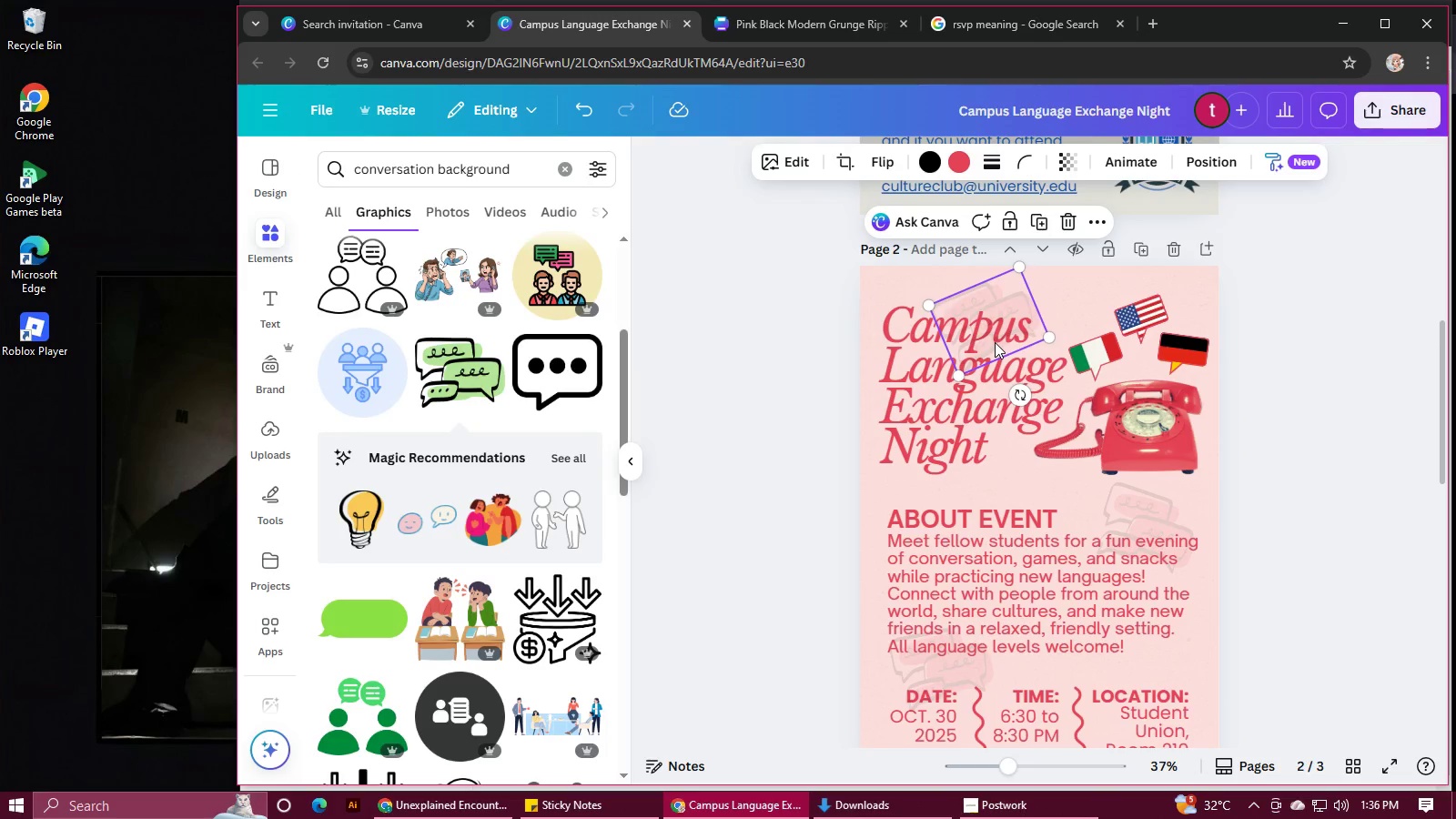 
key(Alt+Control+P)
 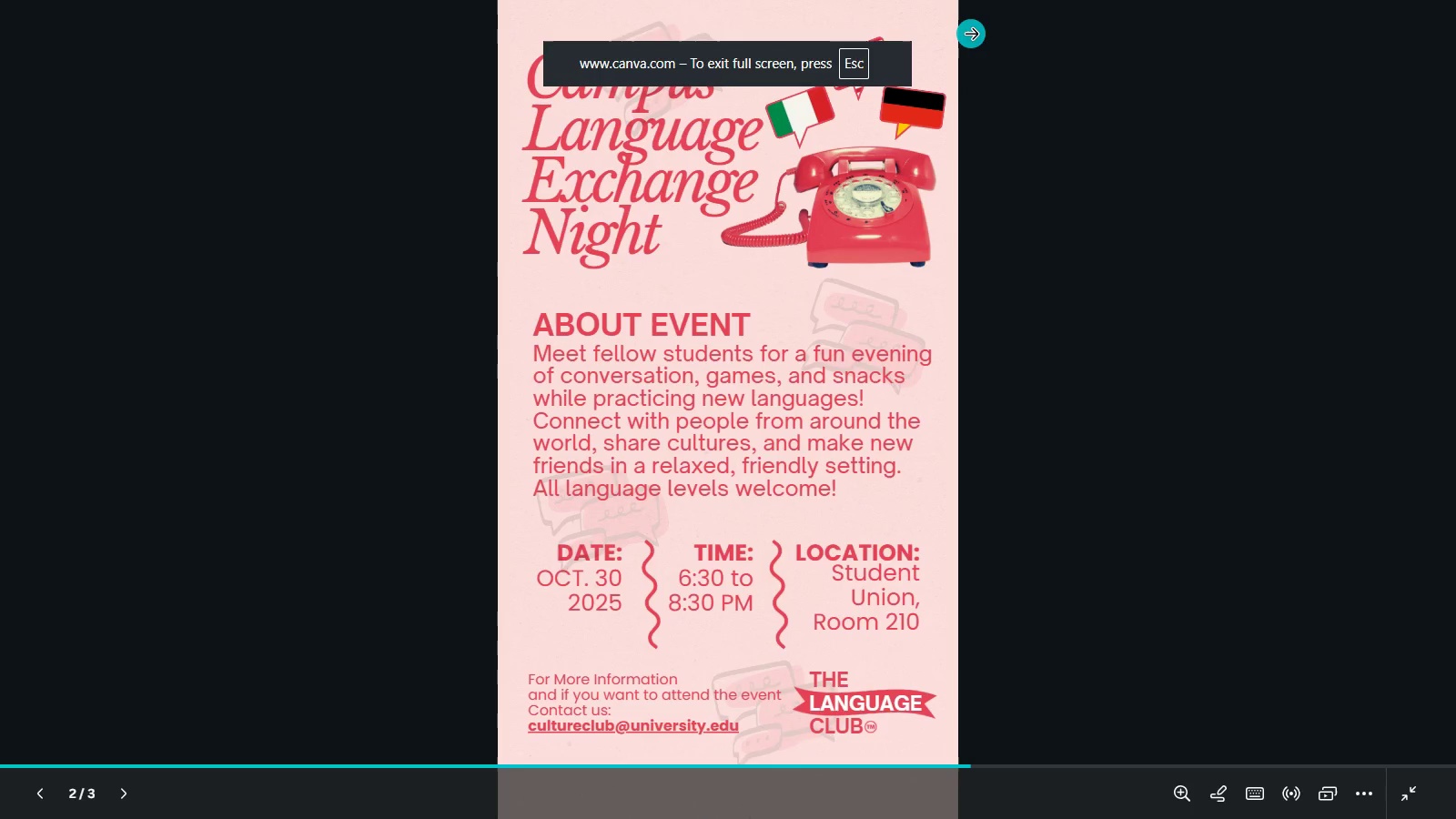 
key(Escape)
 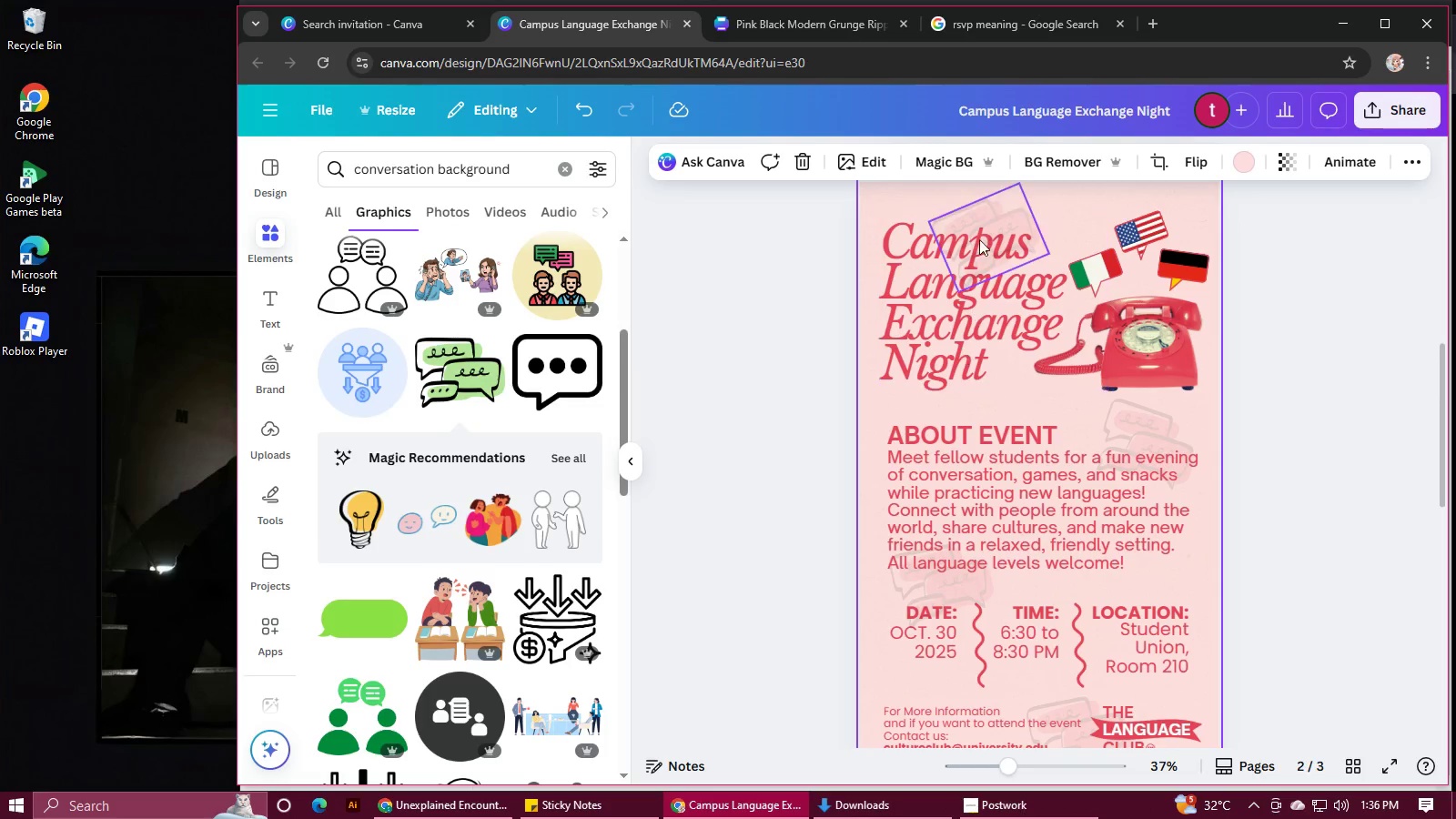 
left_click([985, 201])
 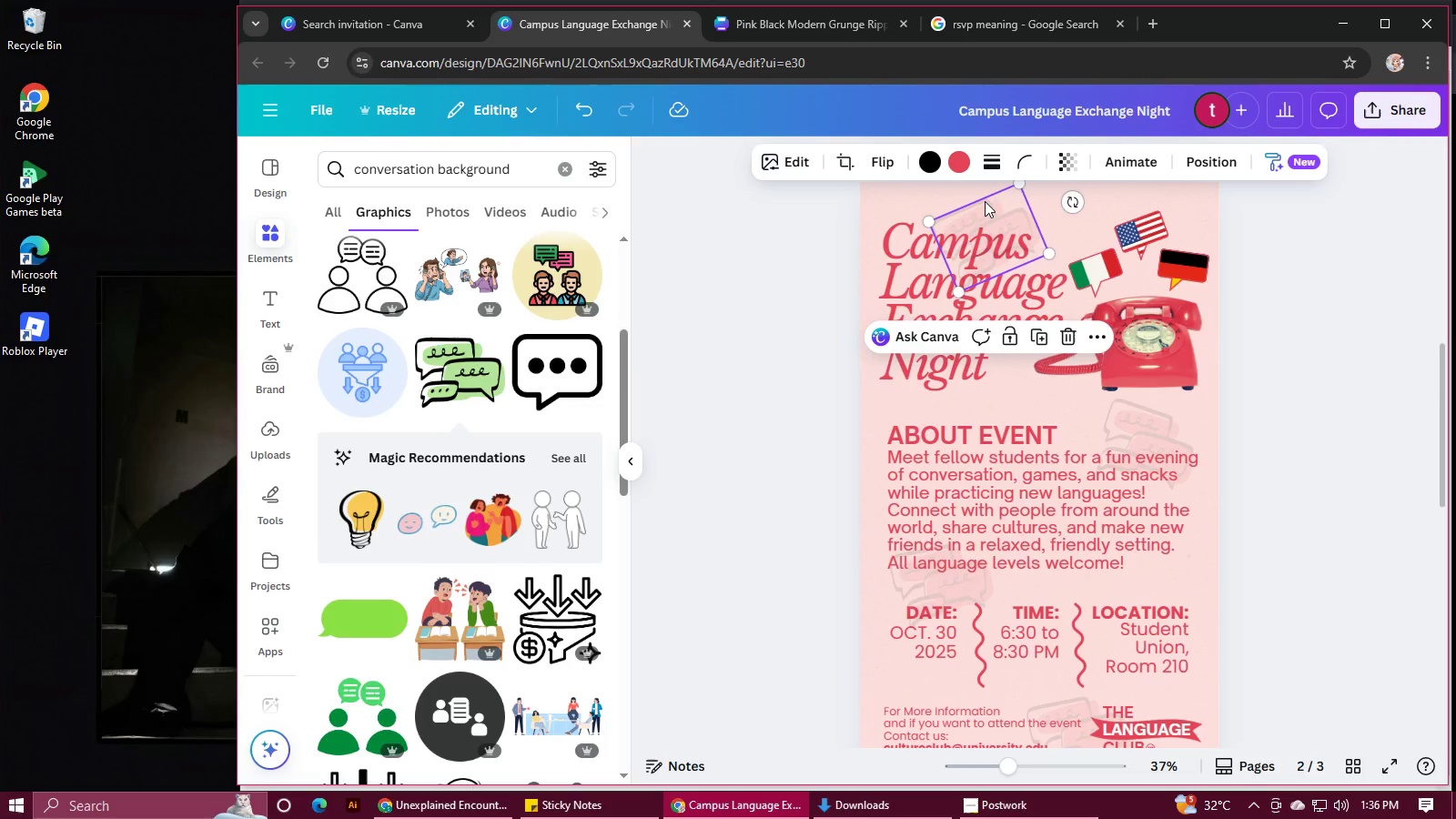 
key(Alt+Control+BracketLeft)
 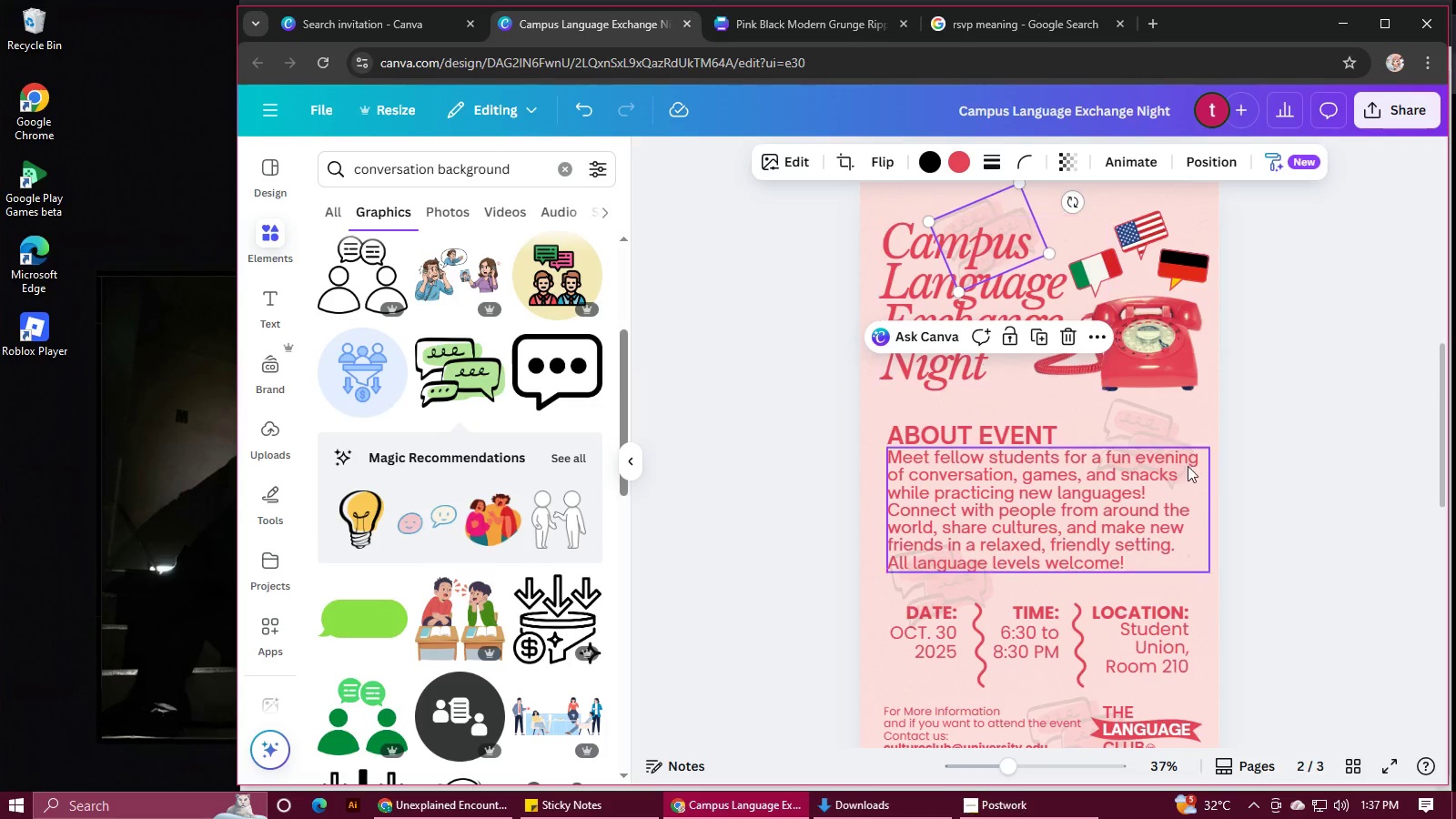 
left_click([1340, 455])
 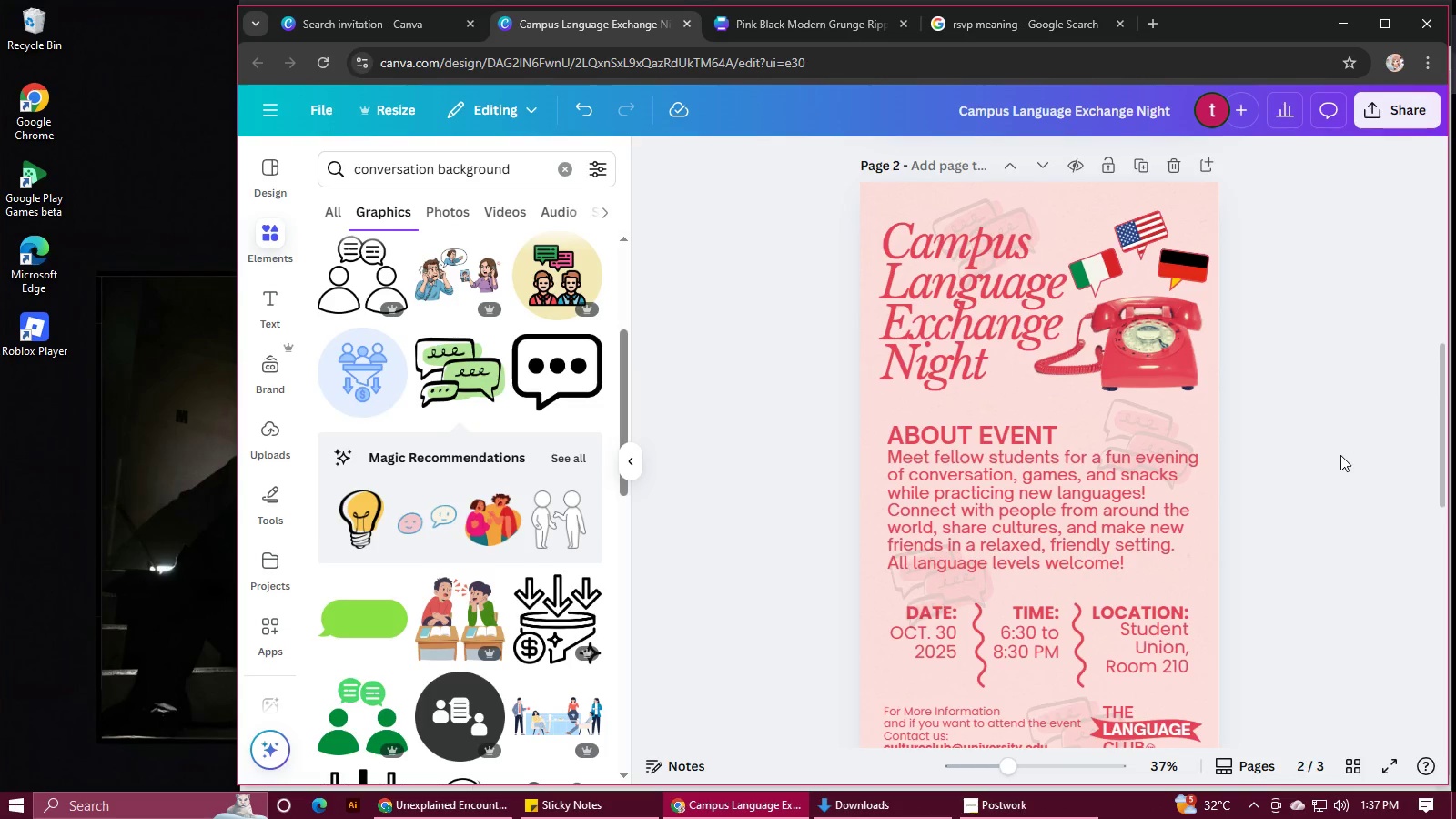 
scroll: coordinate [1341, 453], scroll_direction: down, amount: 3.0
 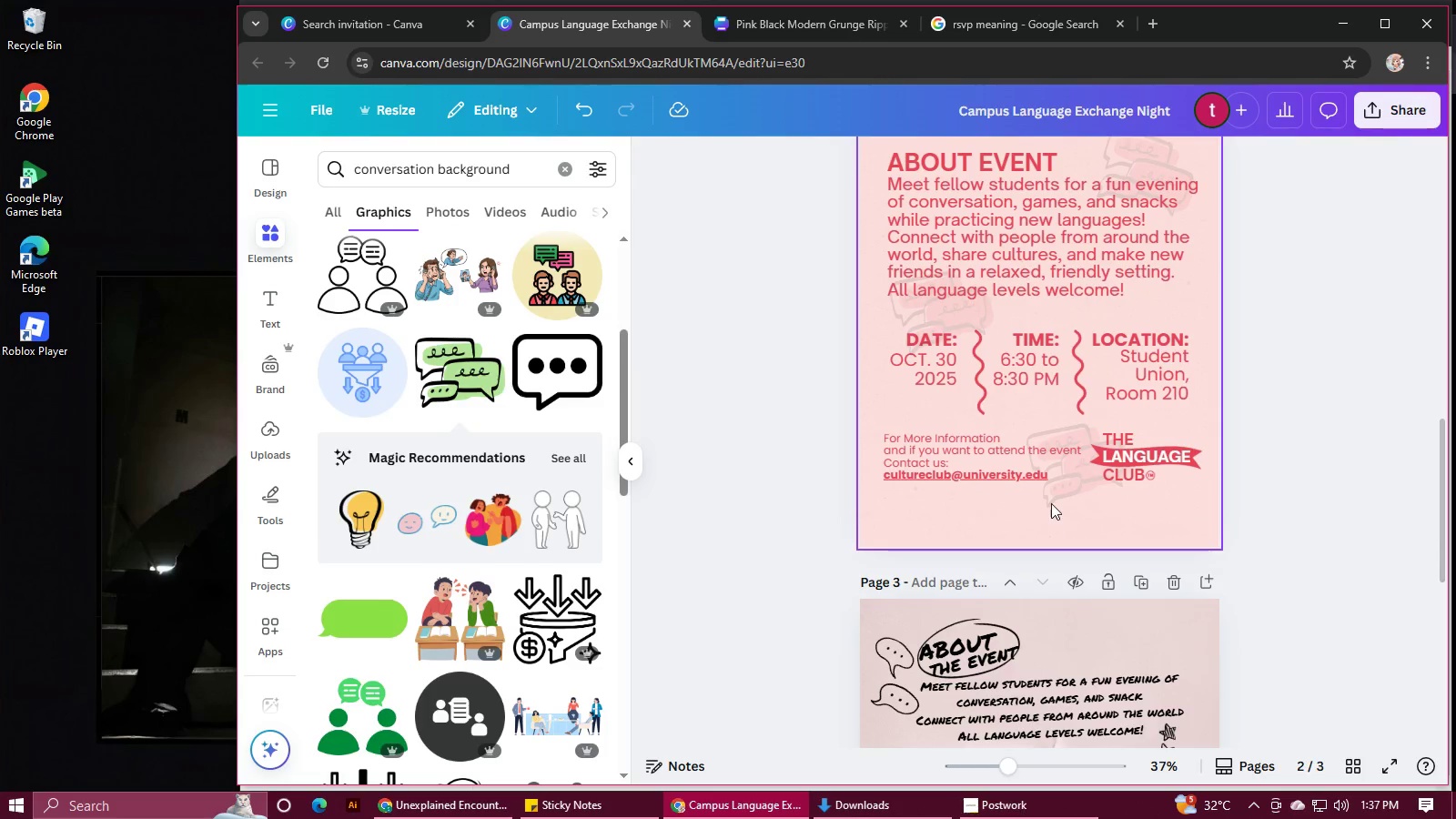 
left_click([1052, 499])
 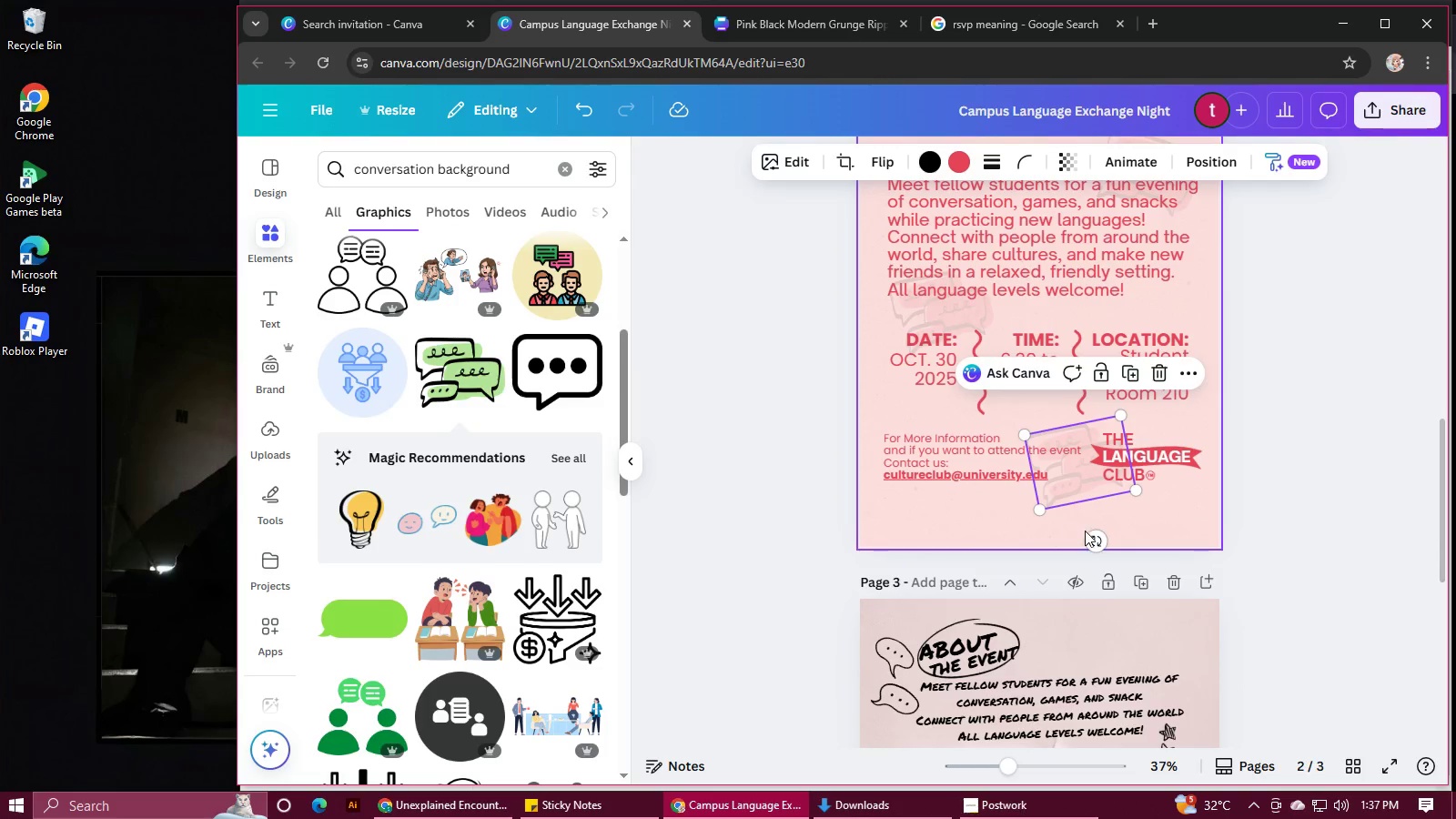 
left_click_drag(start_coordinate=[1089, 534], to_coordinate=[1099, 526])
 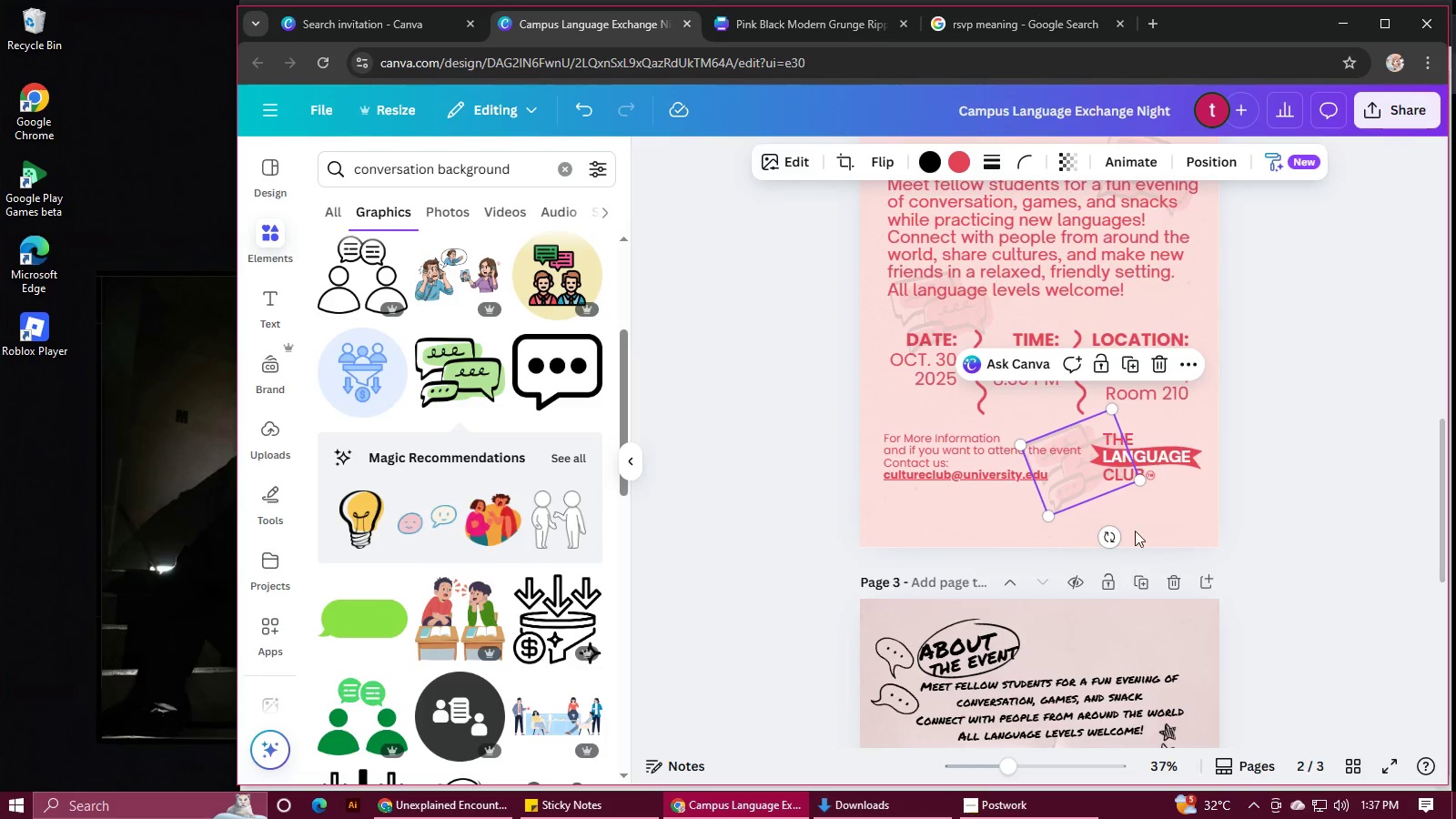 
scroll: coordinate [1161, 488], scroll_direction: up, amount: 3.0
 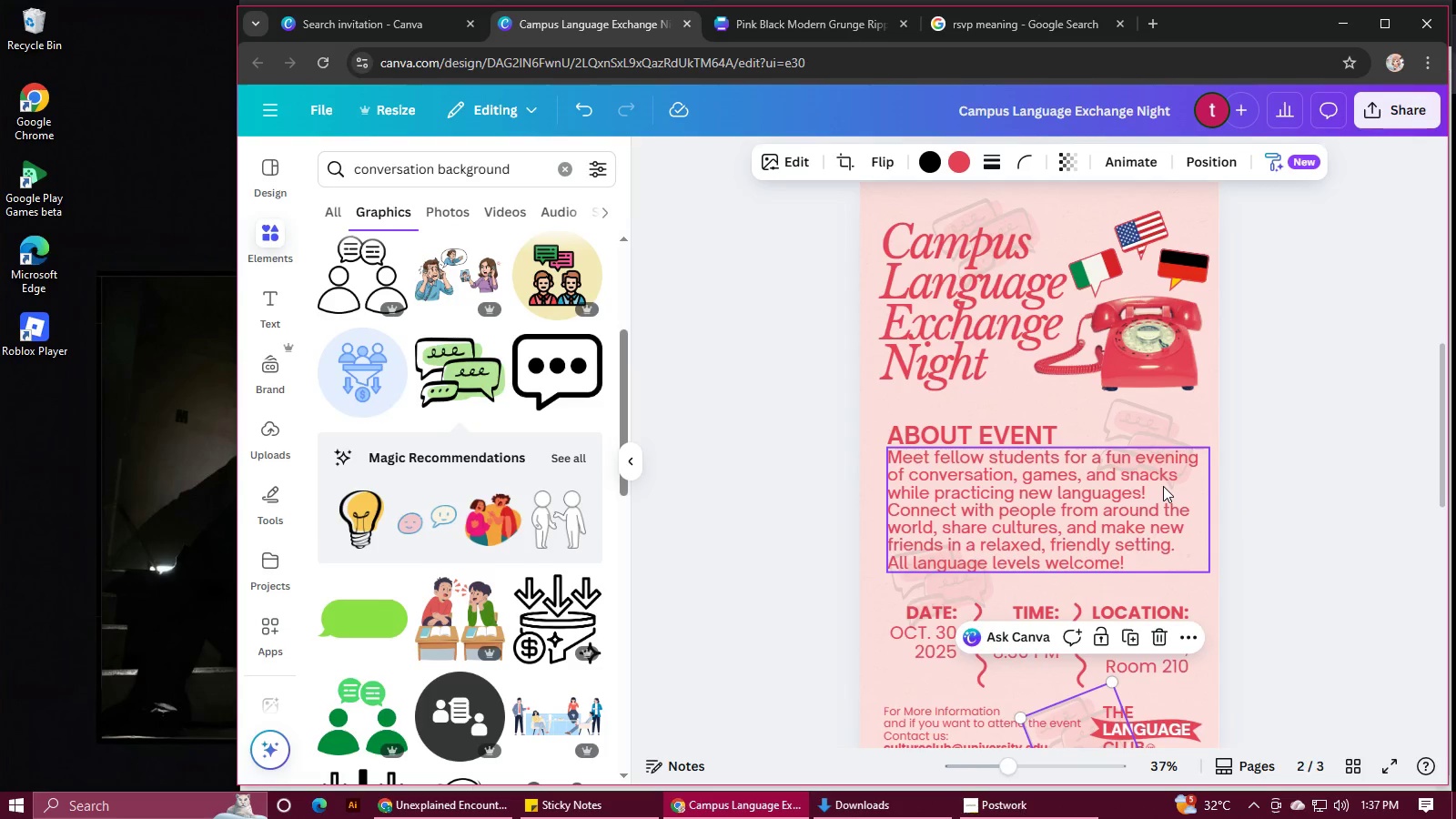 
scroll: coordinate [1163, 486], scroll_direction: down, amount: 2.0
 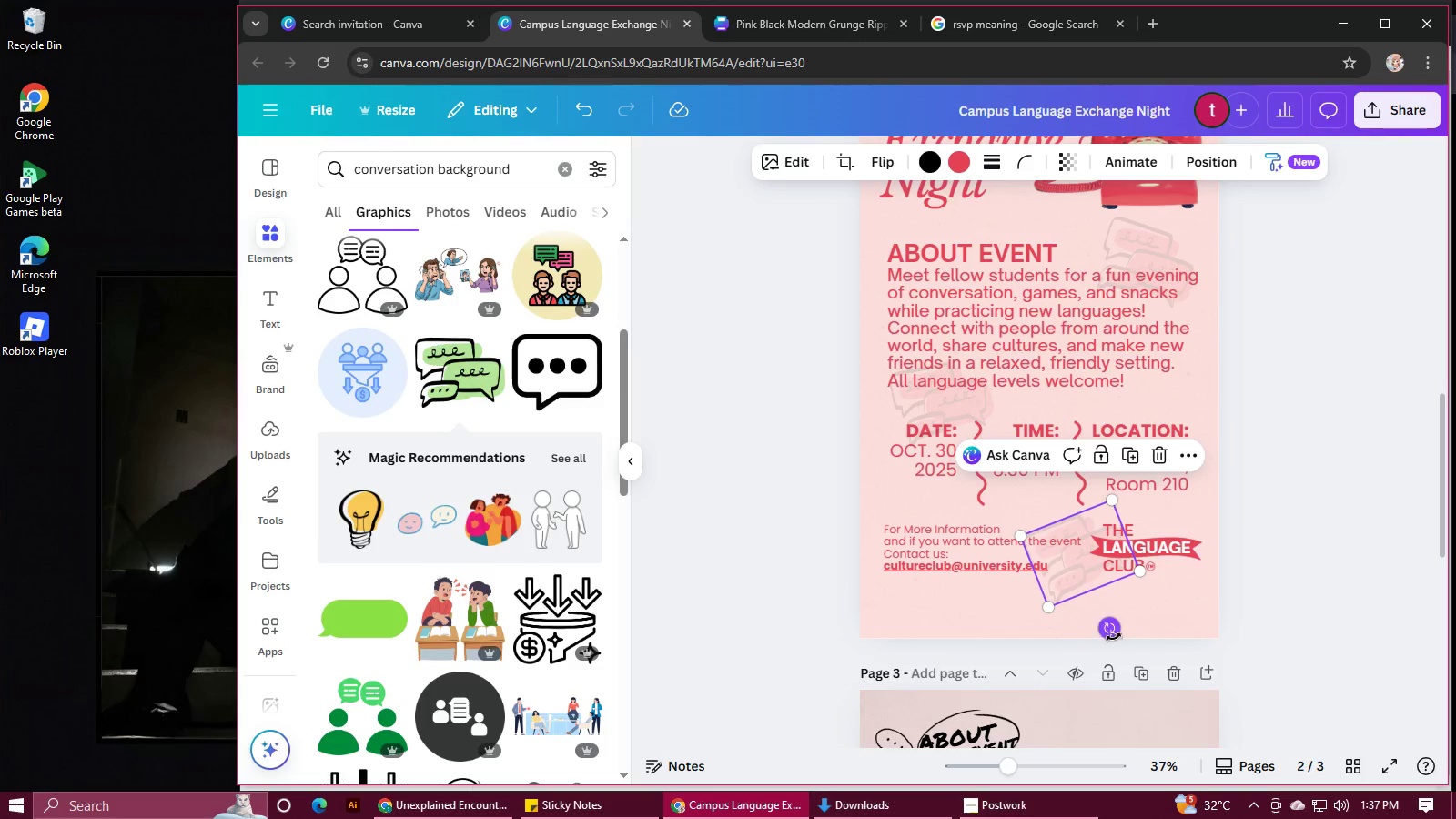 
left_click_drag(start_coordinate=[1115, 635], to_coordinate=[1057, 618])
 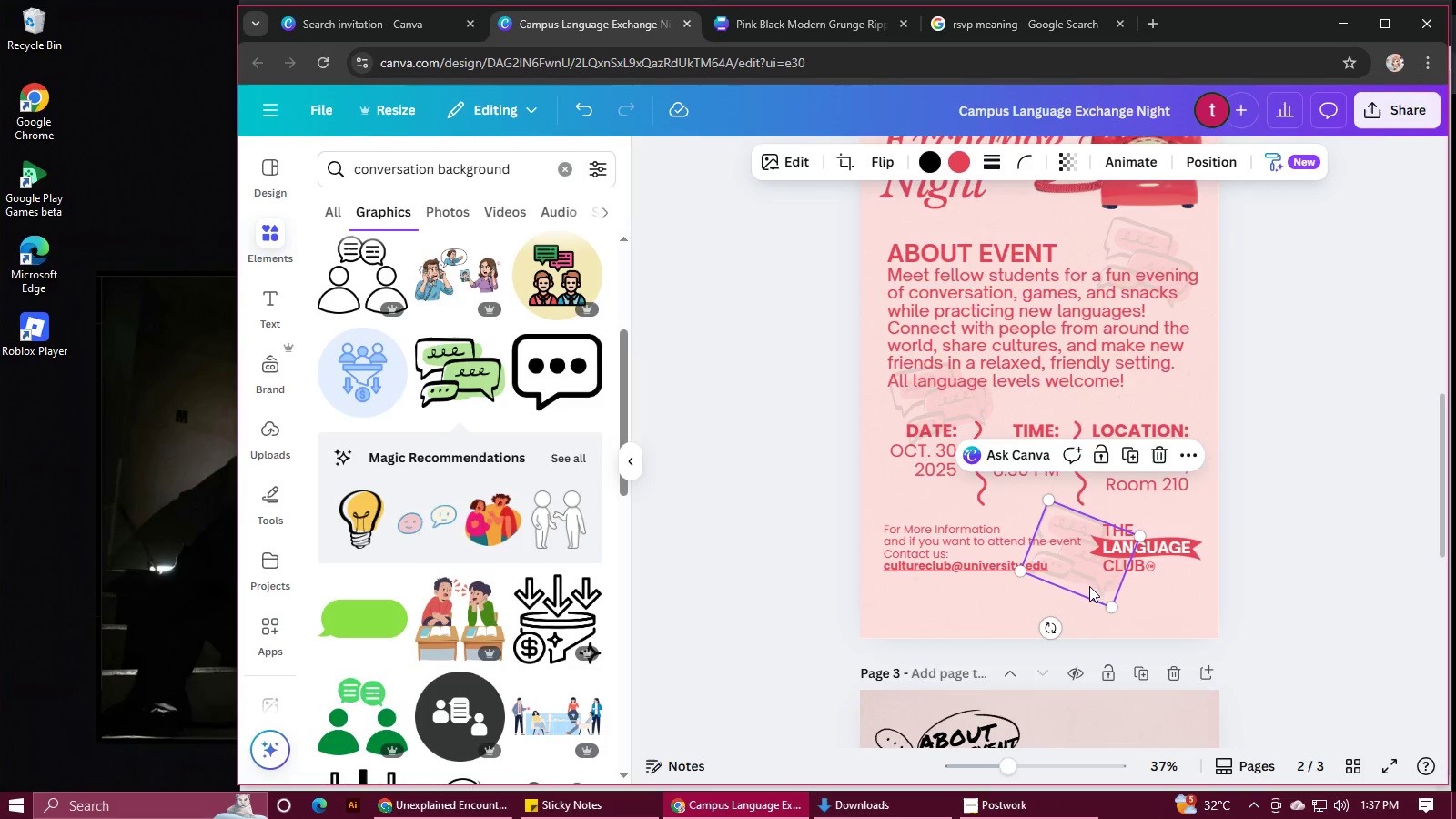 
left_click_drag(start_coordinate=[1089, 586], to_coordinate=[1077, 603])
 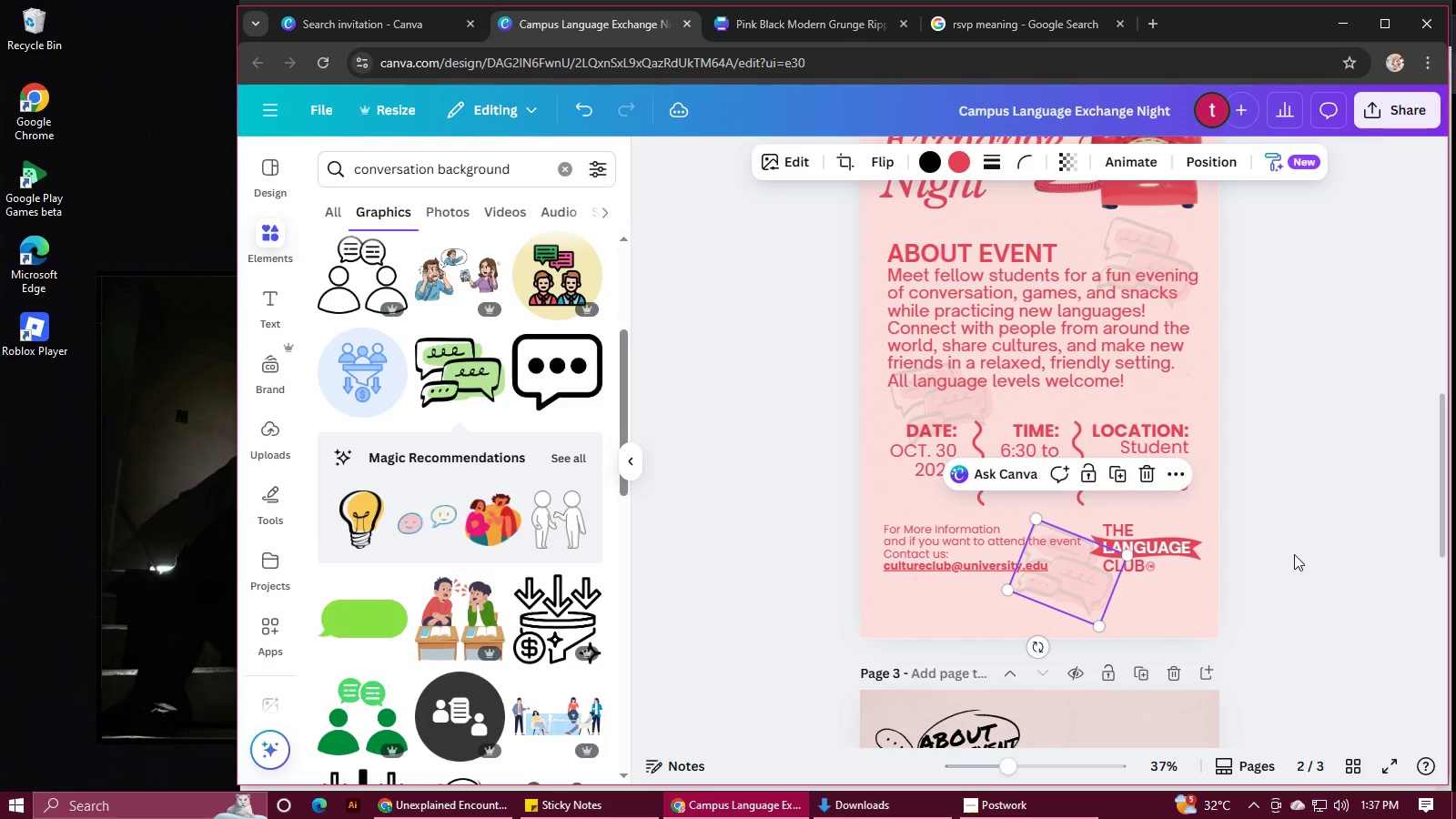 
left_click([1294, 554])
 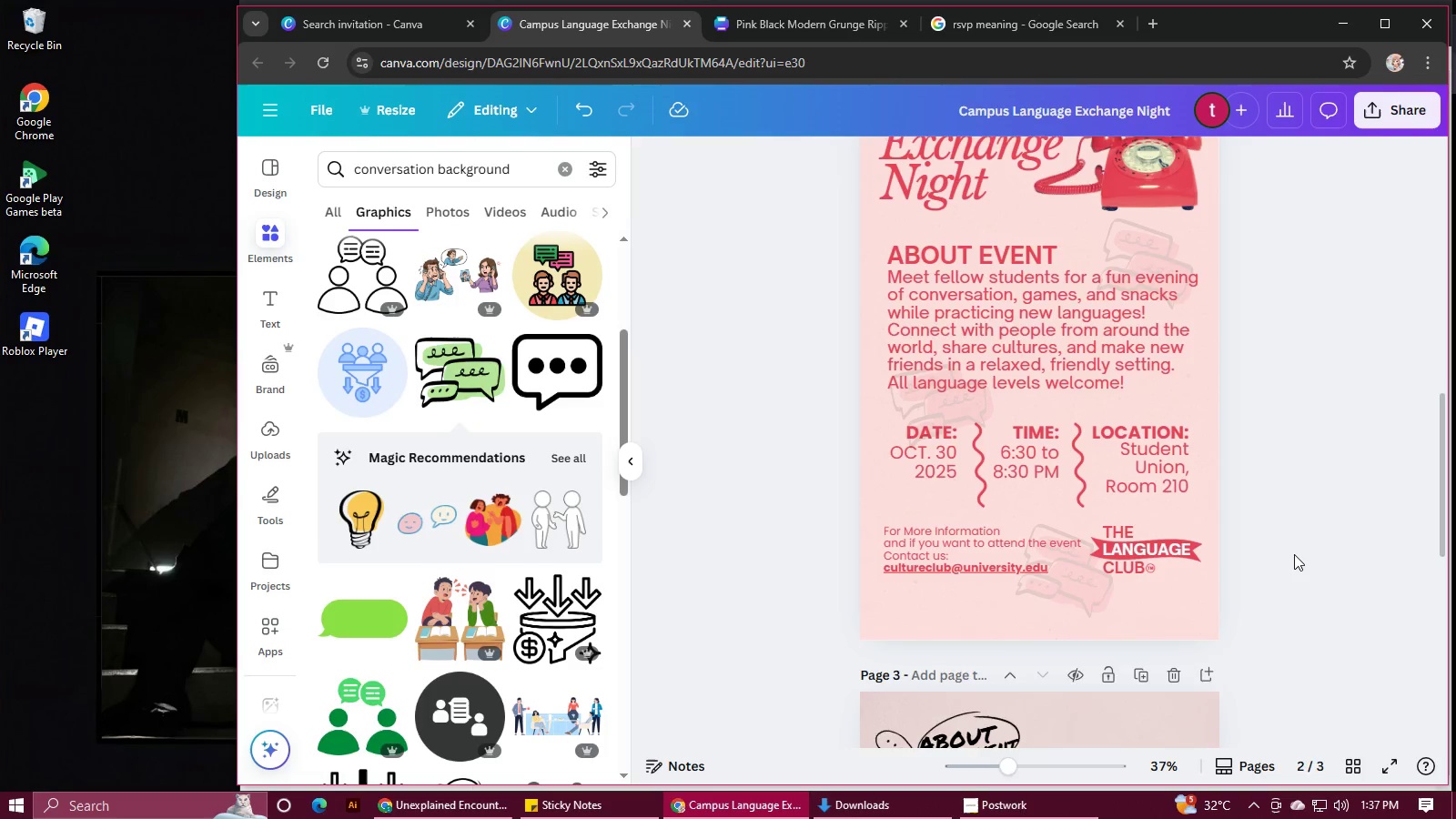 
scroll: coordinate [1294, 554], scroll_direction: up, amount: 2.0
 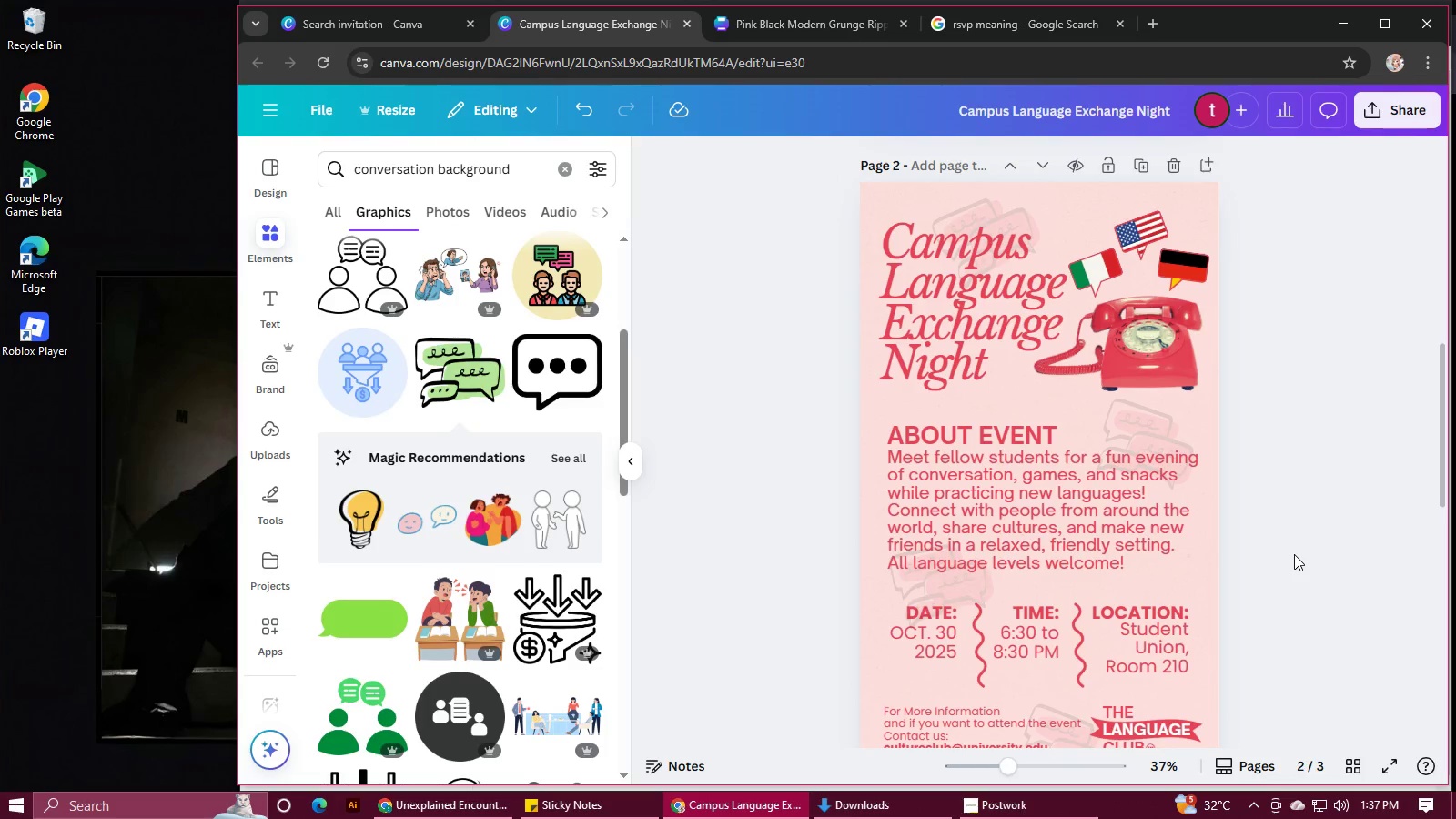 
scroll: coordinate [1298, 545], scroll_direction: down, amount: 10.0
 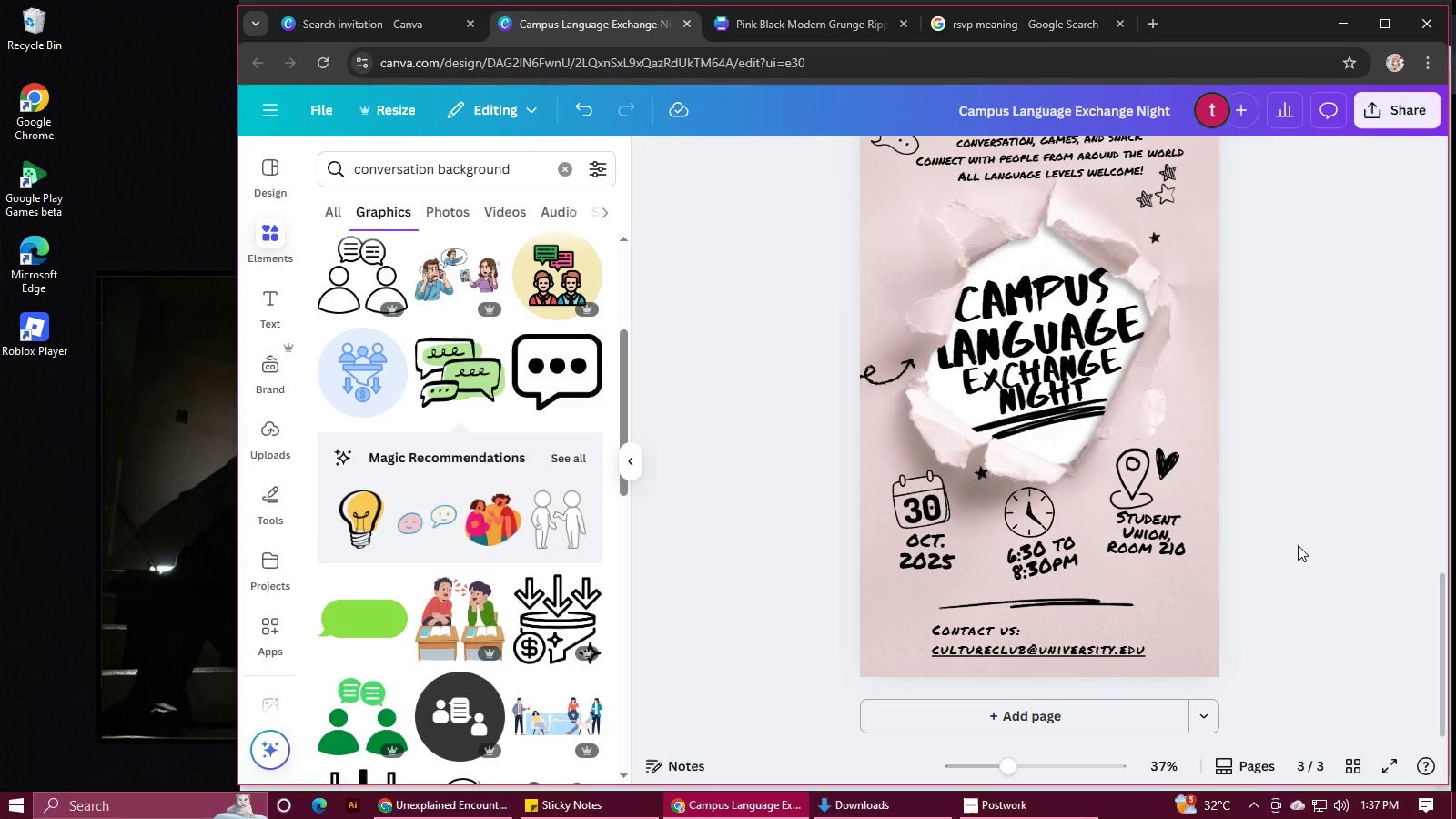 
scroll: coordinate [1298, 545], scroll_direction: up, amount: 3.0
 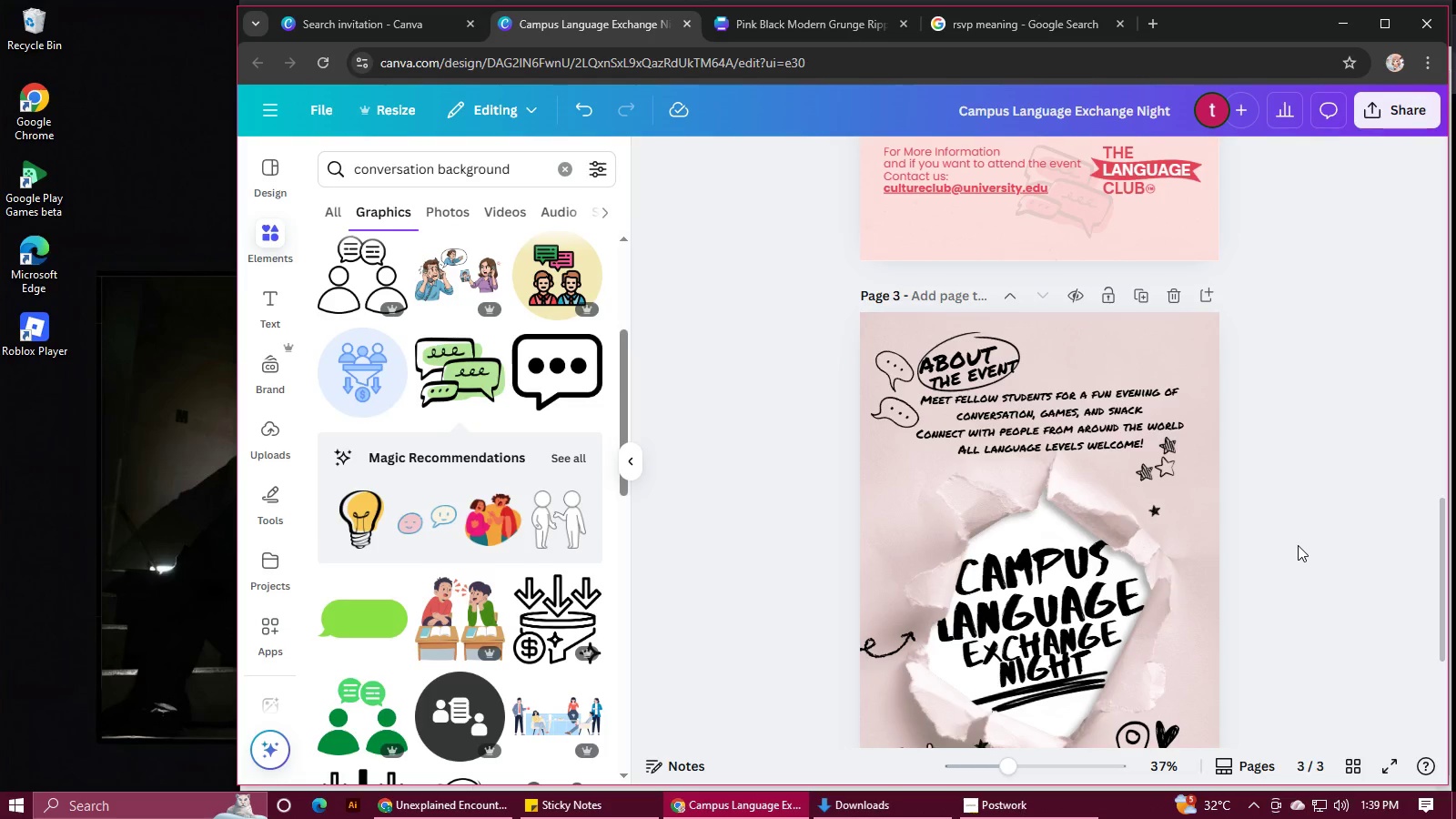 
wait(115.62)
 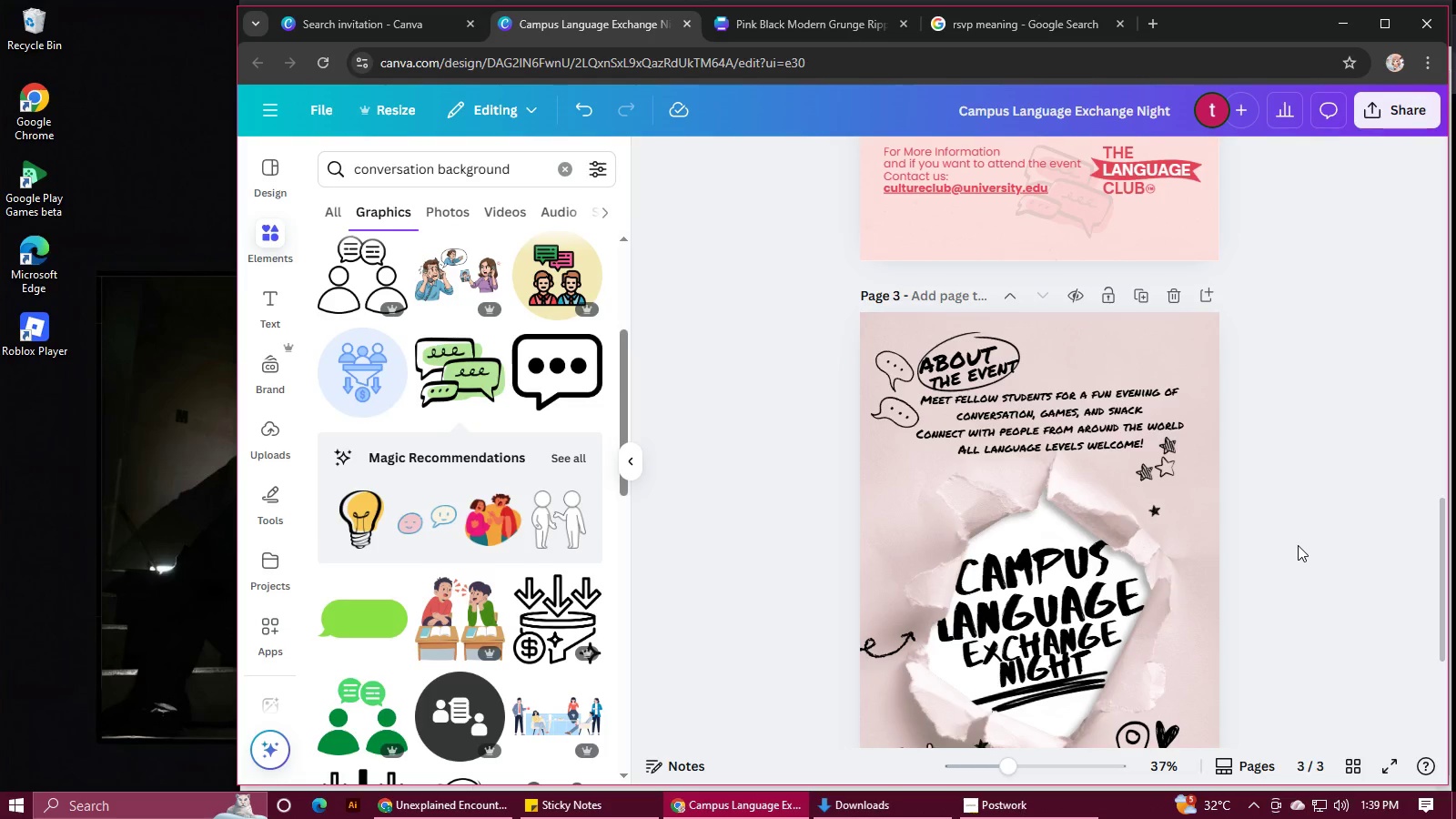 
scroll: coordinate [1301, 389], scroll_direction: down, amount: 7.0
 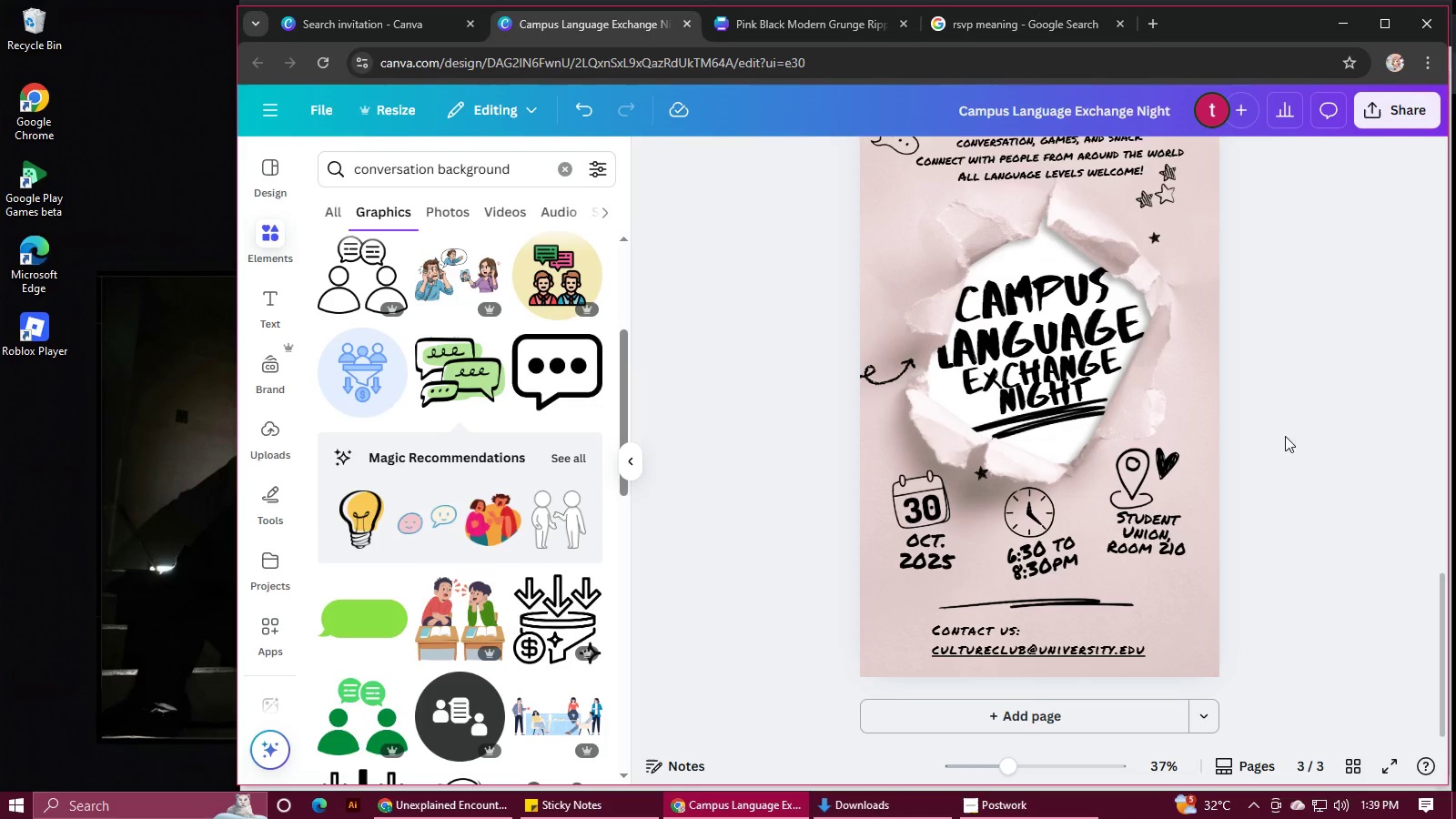 
scroll: coordinate [1235, 483], scroll_direction: up, amount: 10.0
 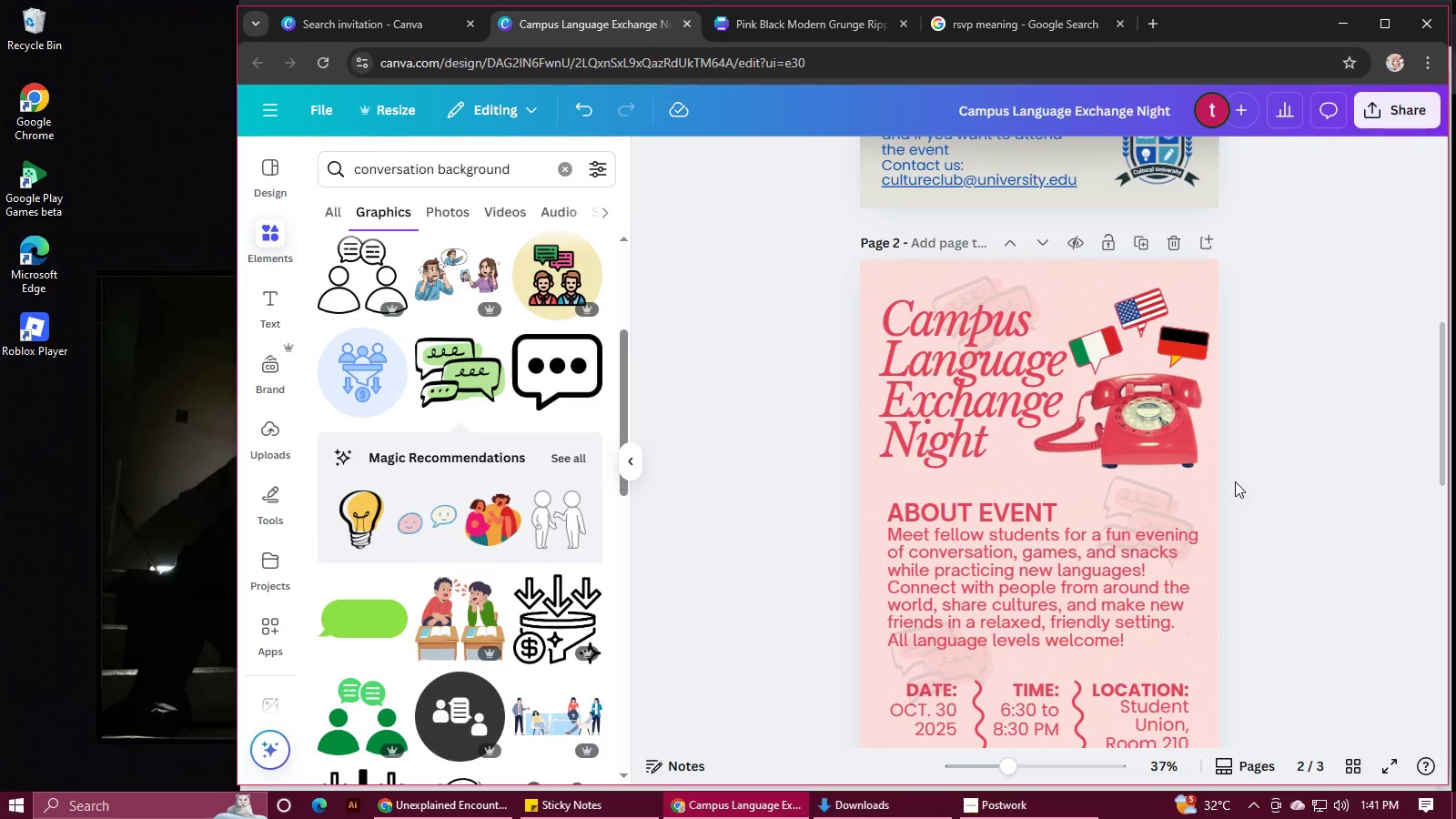 
wait(117.97)
 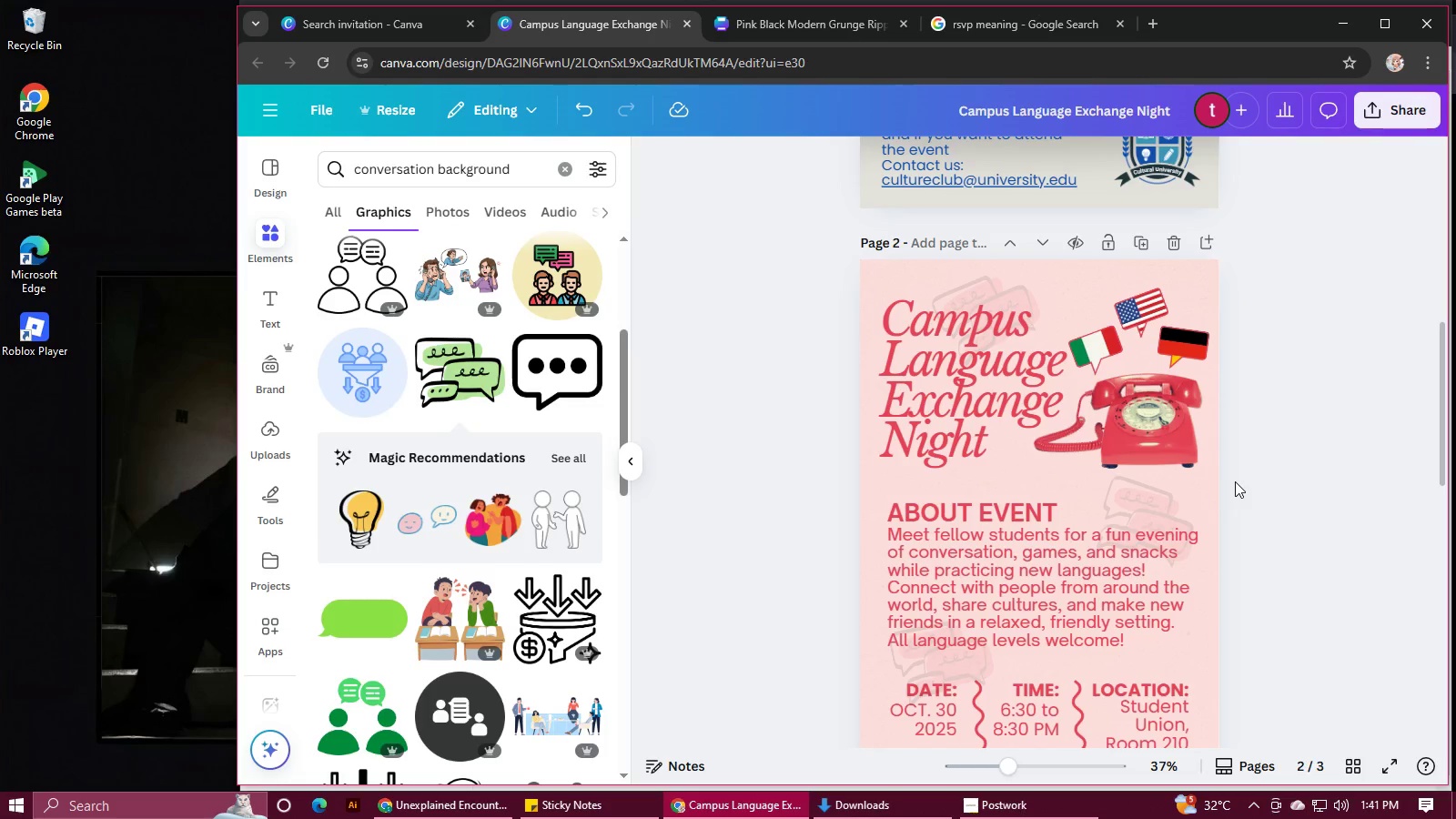 
left_click([1321, 561])
 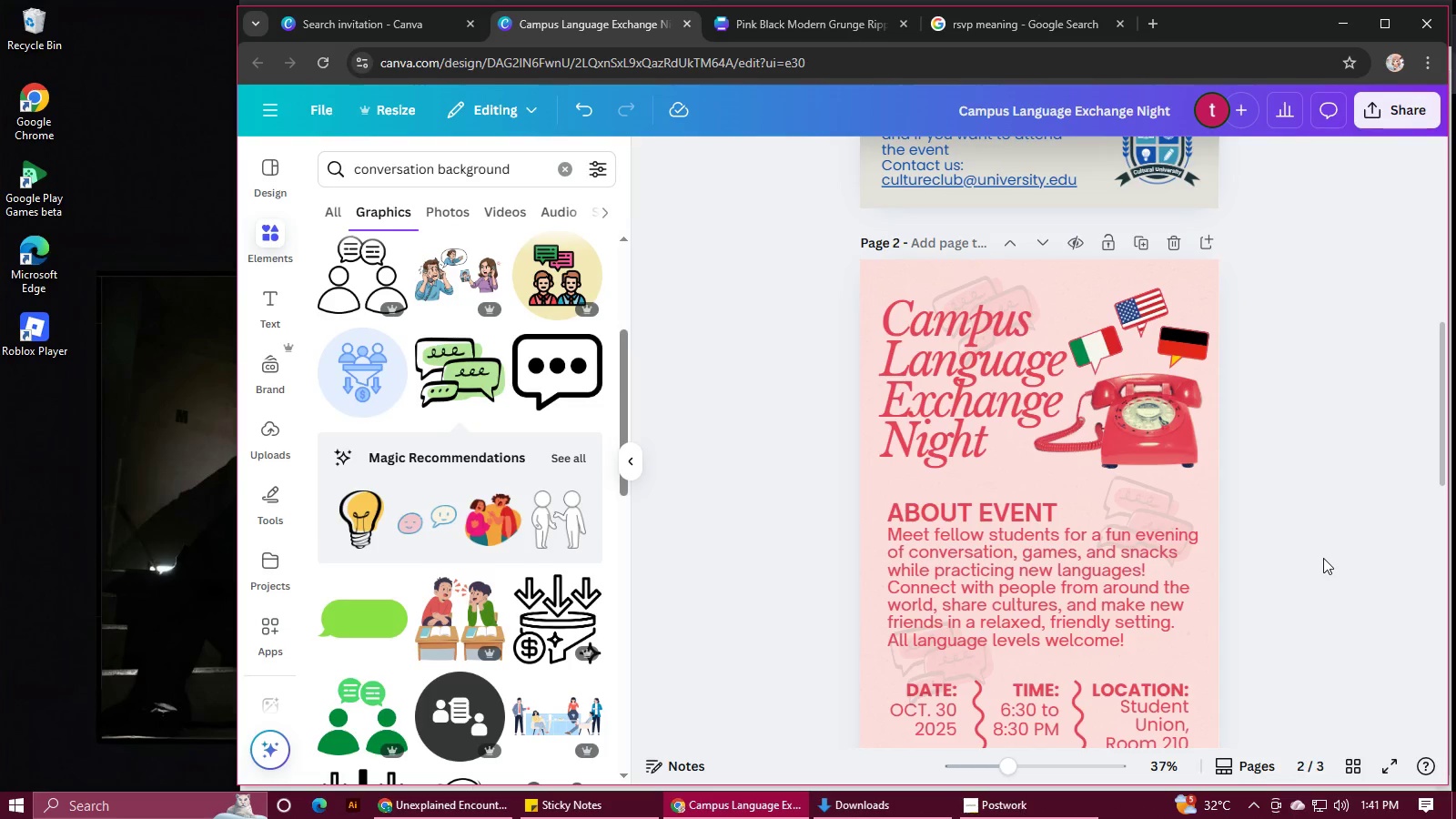 
scroll: coordinate [1323, 554], scroll_direction: down, amount: 8.0
 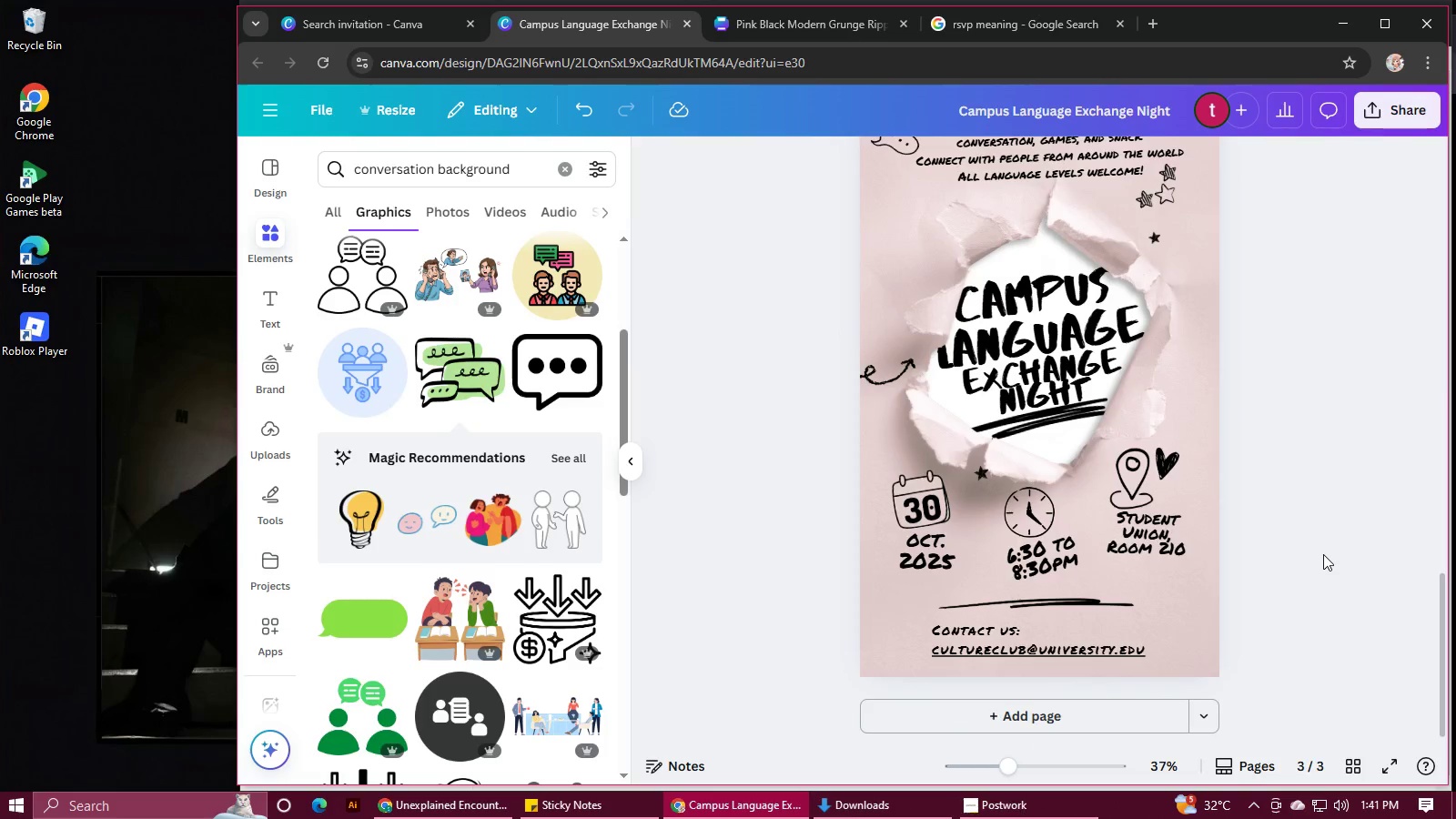 
scroll: coordinate [1320, 498], scroll_direction: up, amount: 15.0
 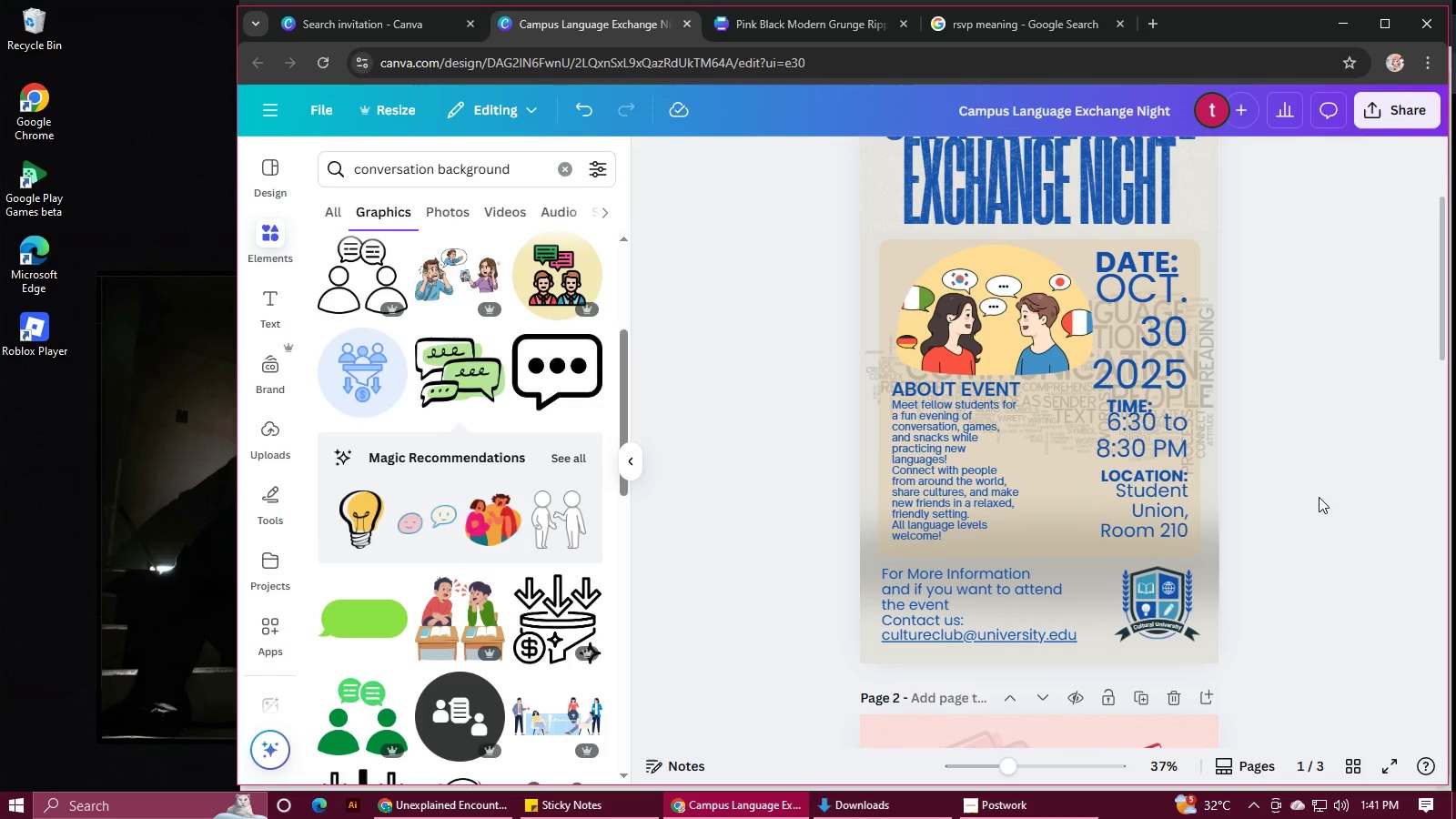 
left_click([1215, 355])
 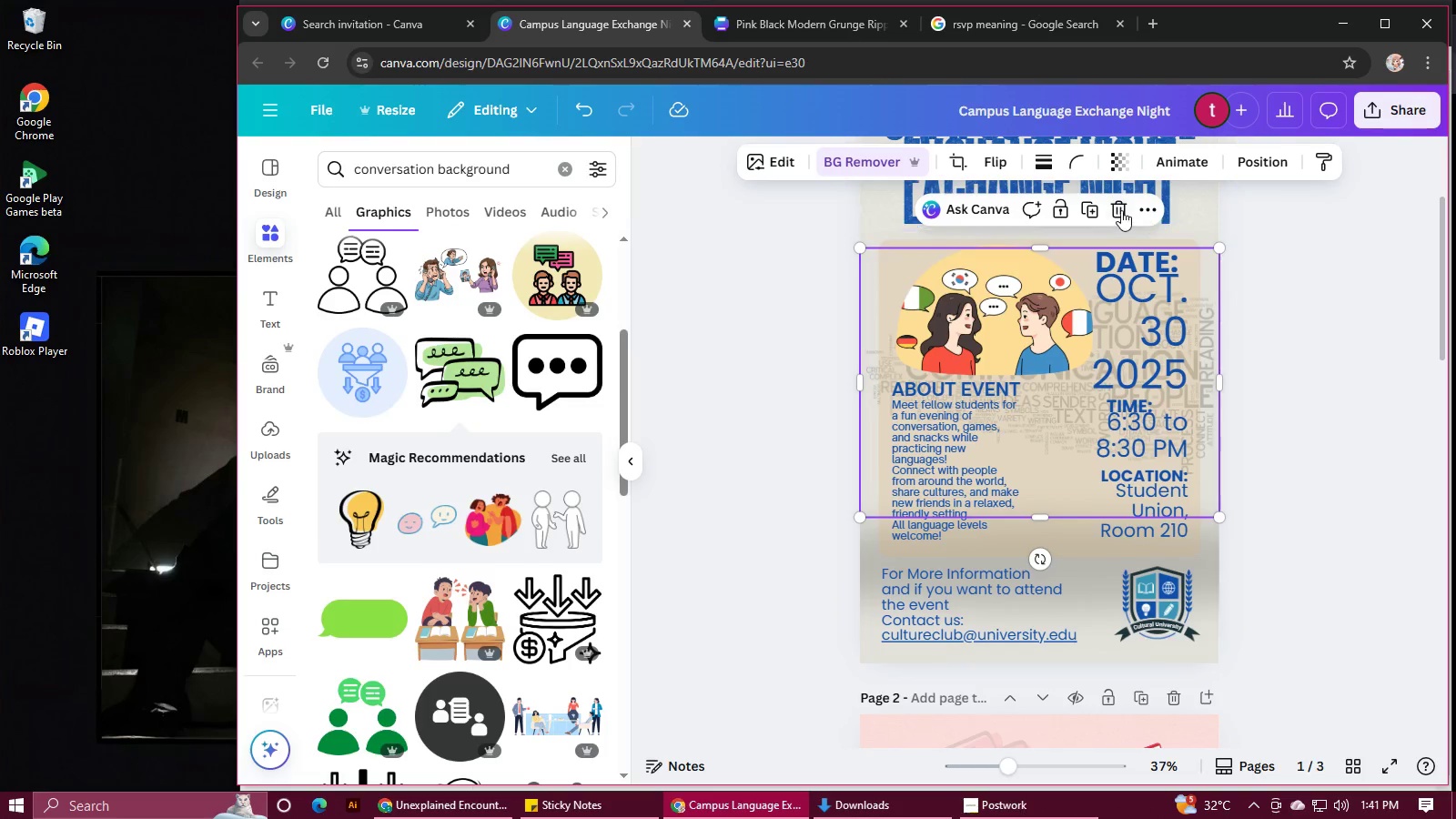 
left_click([1118, 208])
 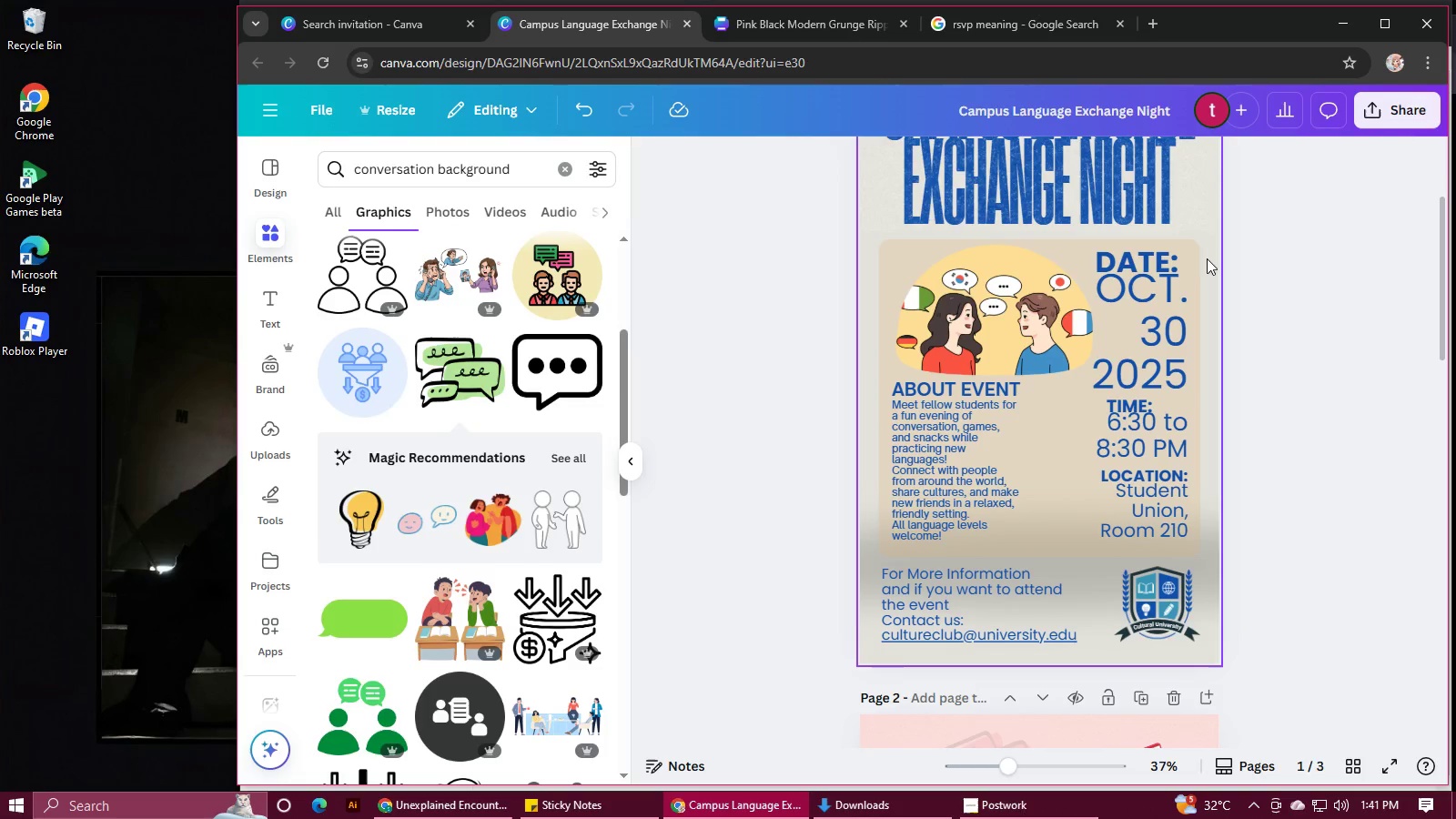 
left_click([1208, 261])
 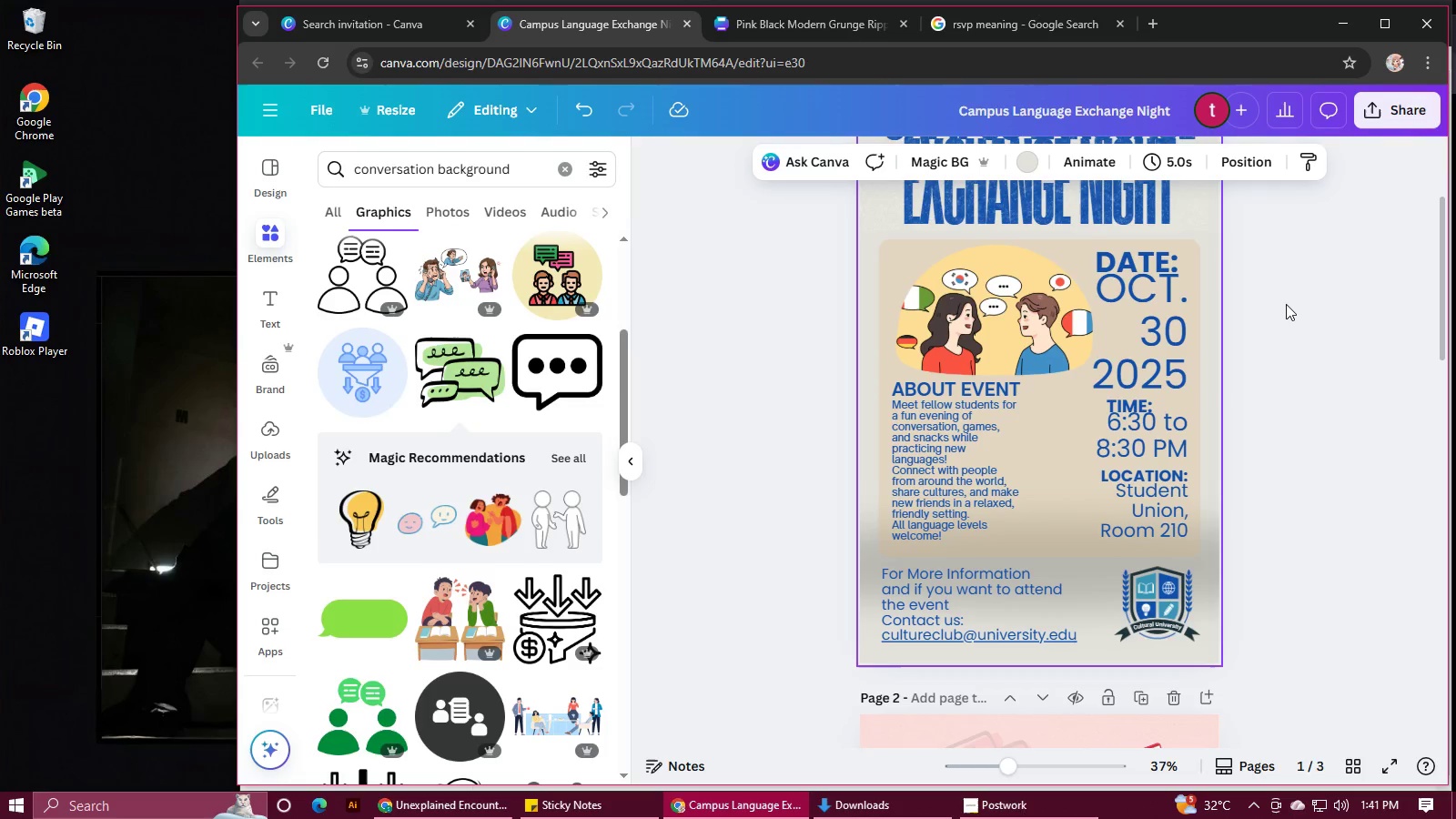 
left_click([1290, 306])
 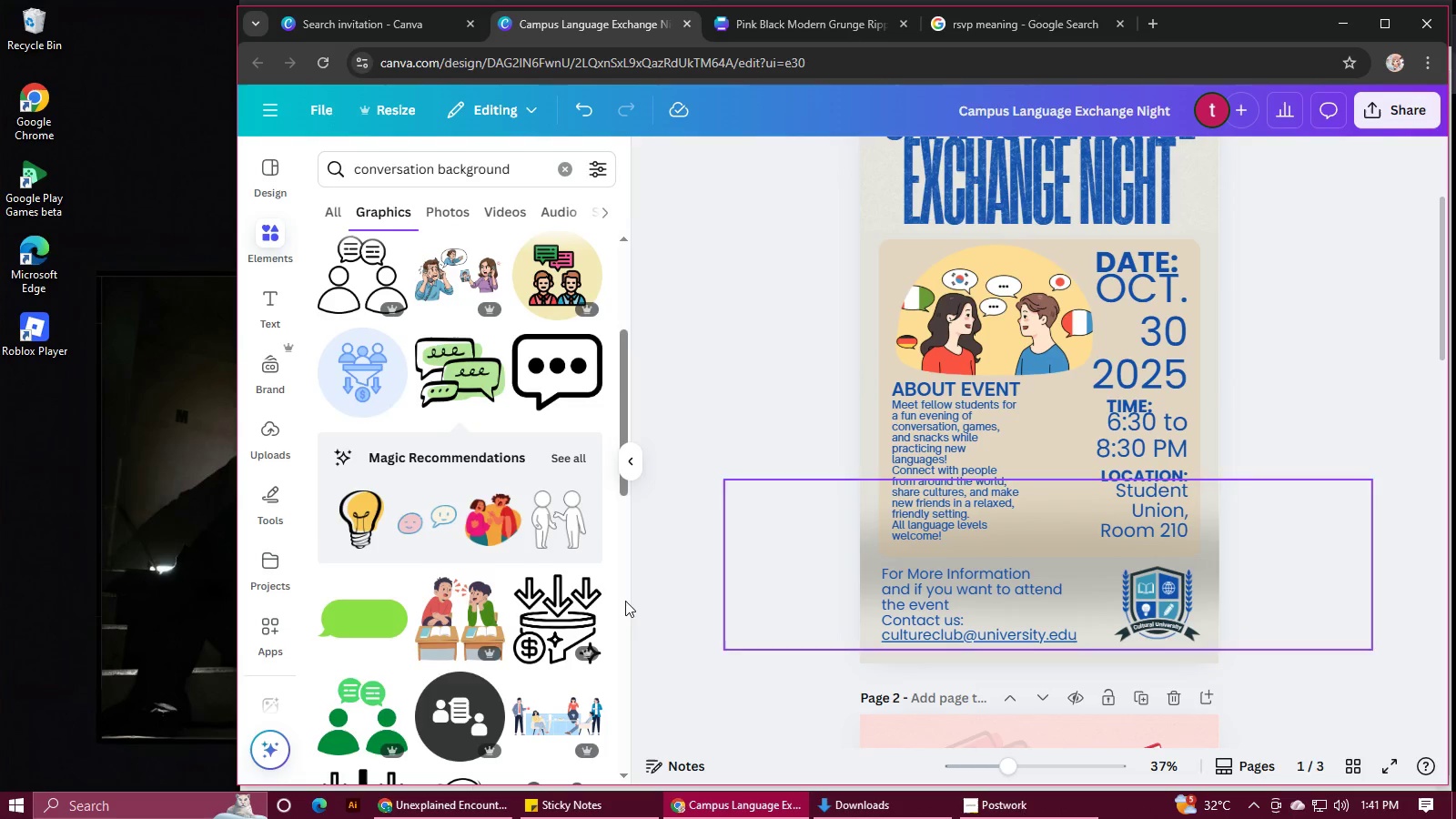 
scroll: coordinate [423, 661], scroll_direction: down, amount: 7.0
 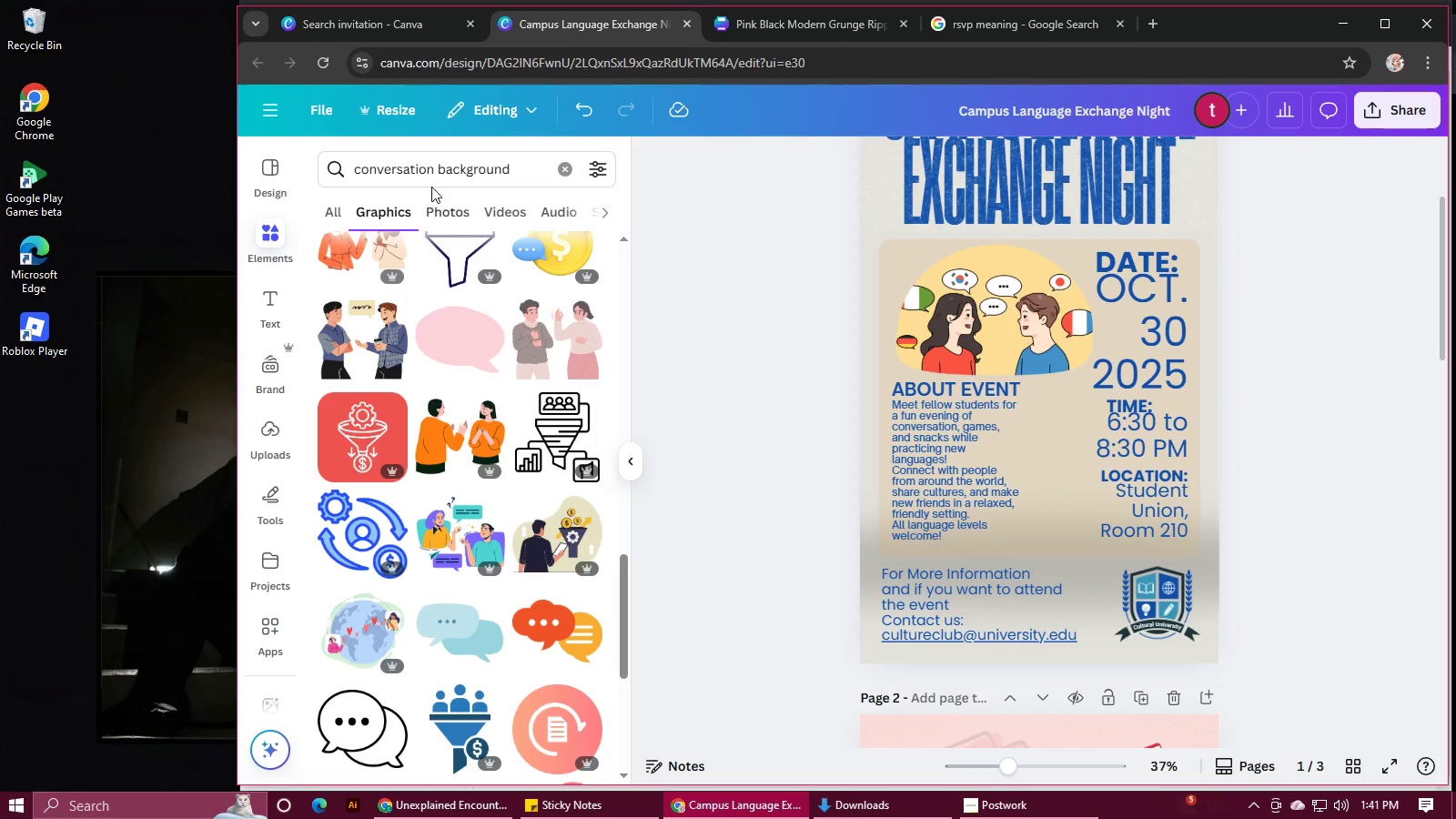 
left_click_drag(start_coordinate=[437, 171], to_coordinate=[610, 185])
 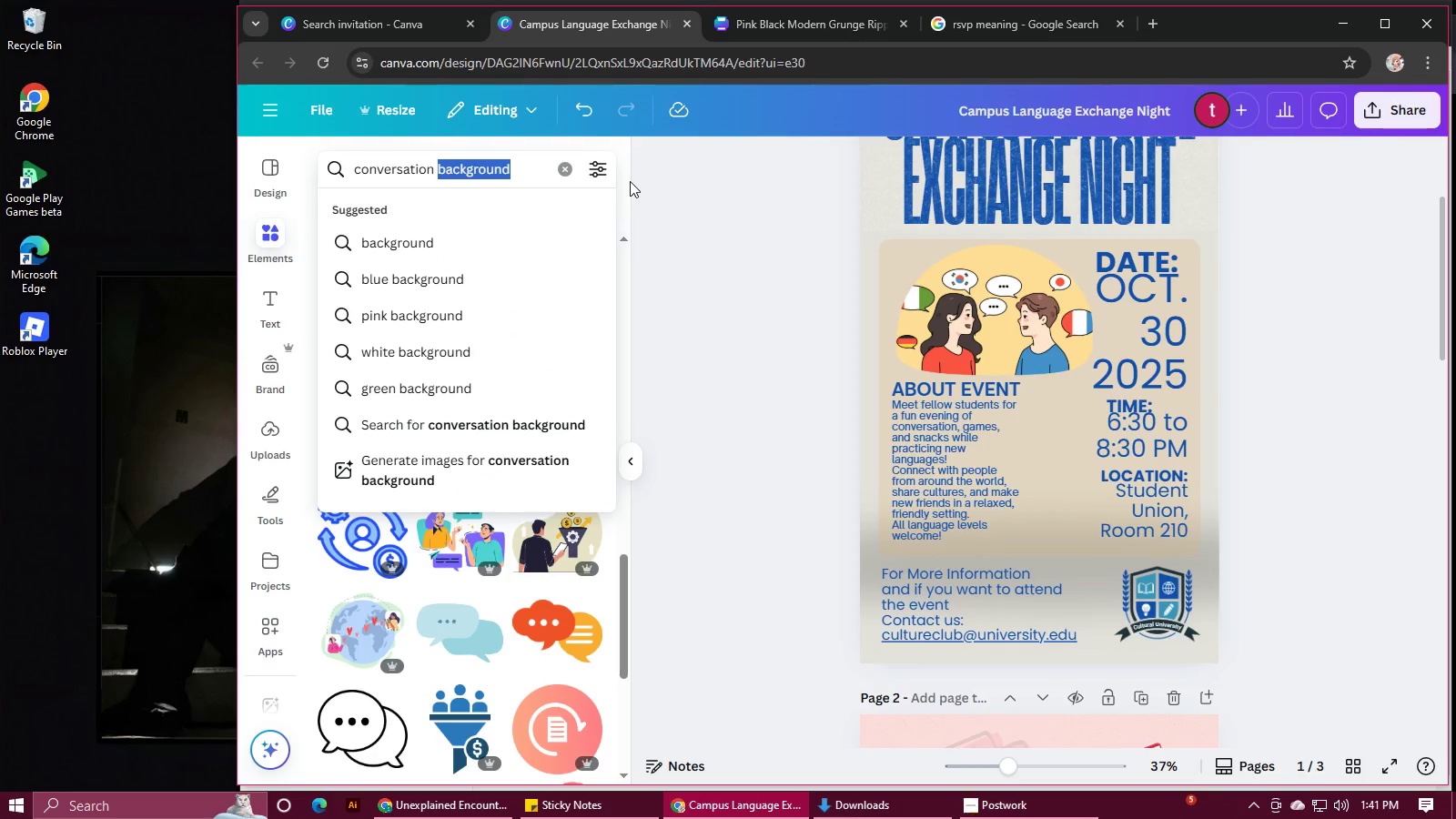 
key(Backspace)
 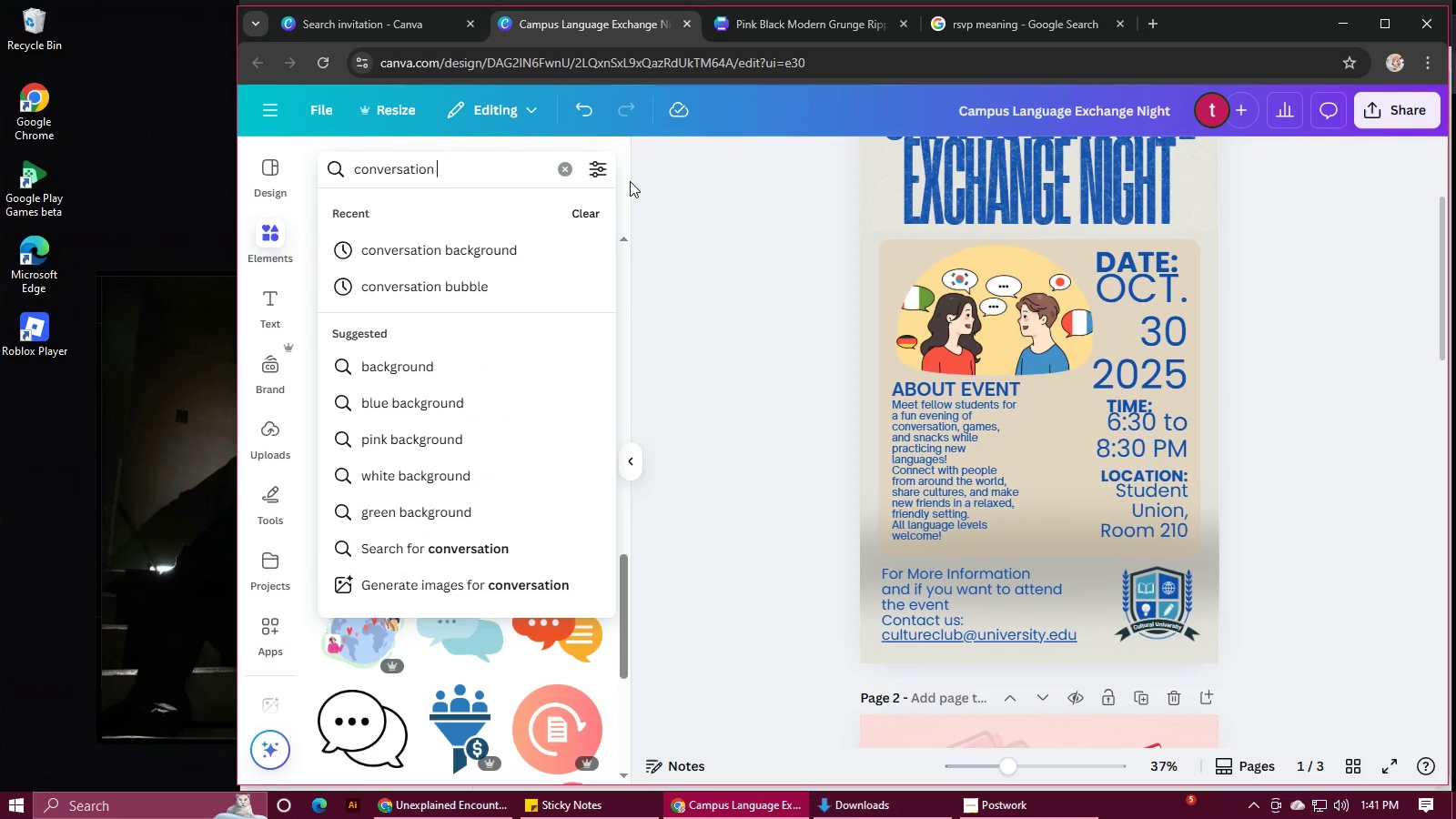 
key(Backspace)
 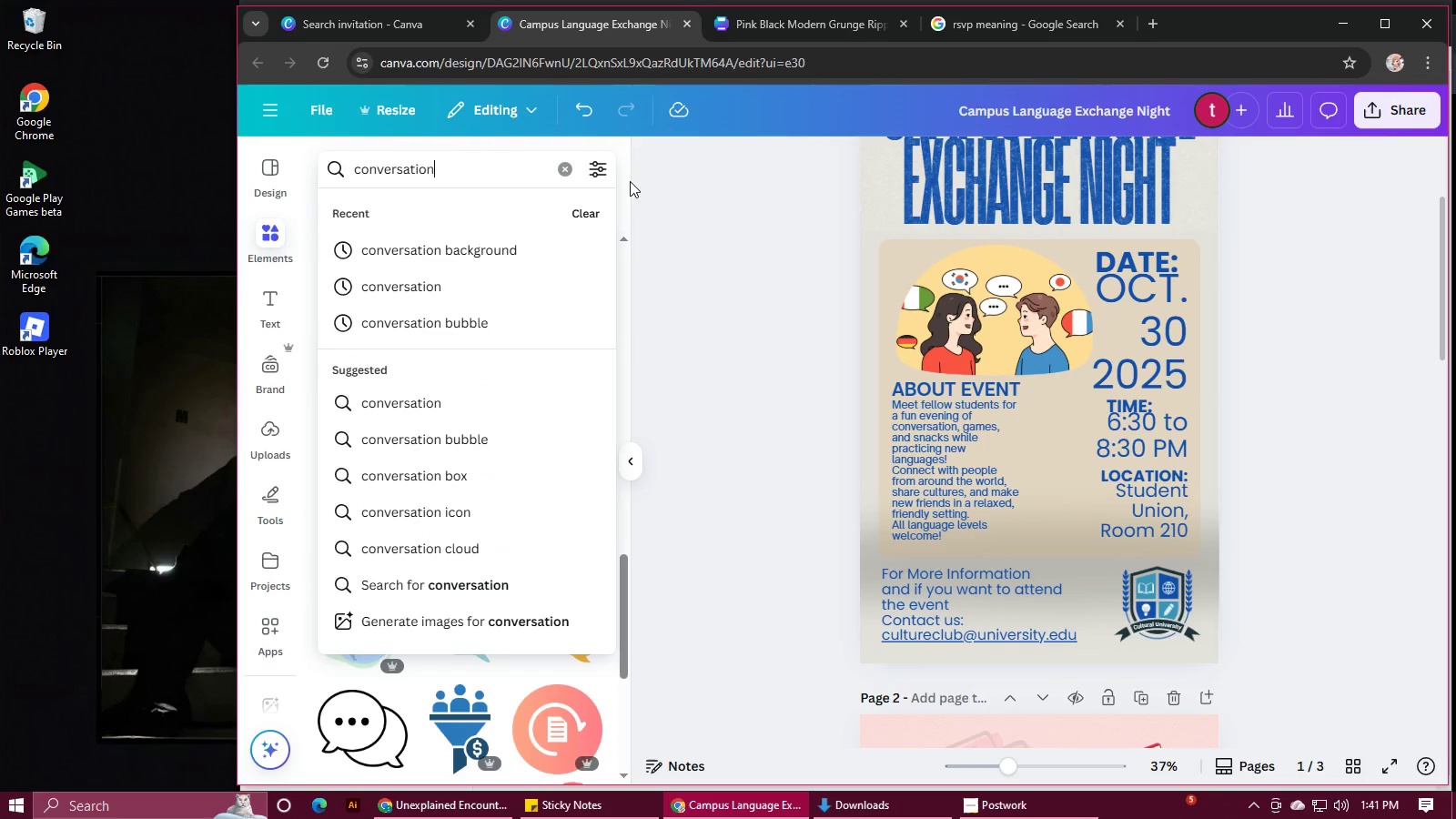 
key(Enter)
 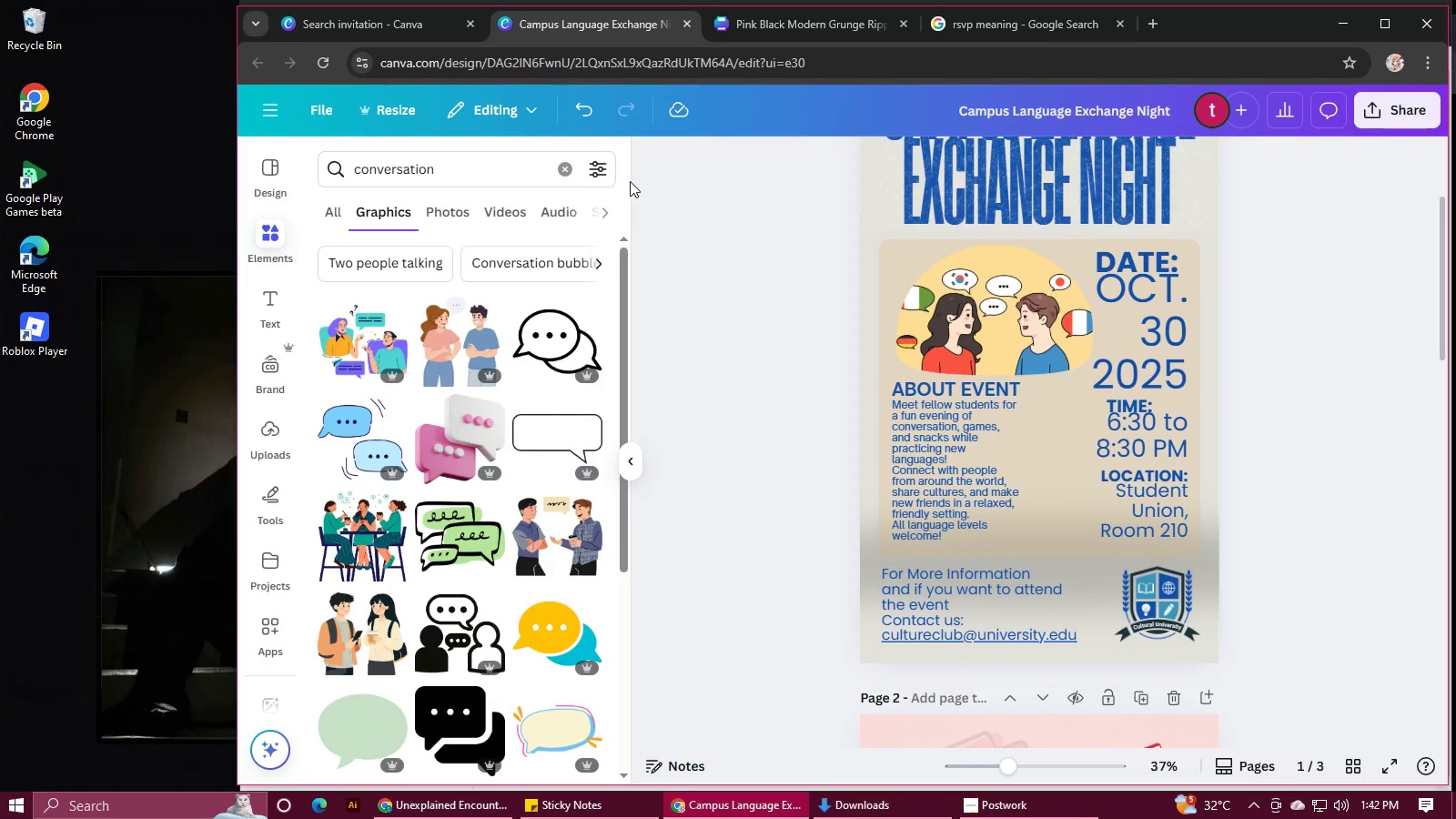 
wait(45.88)
 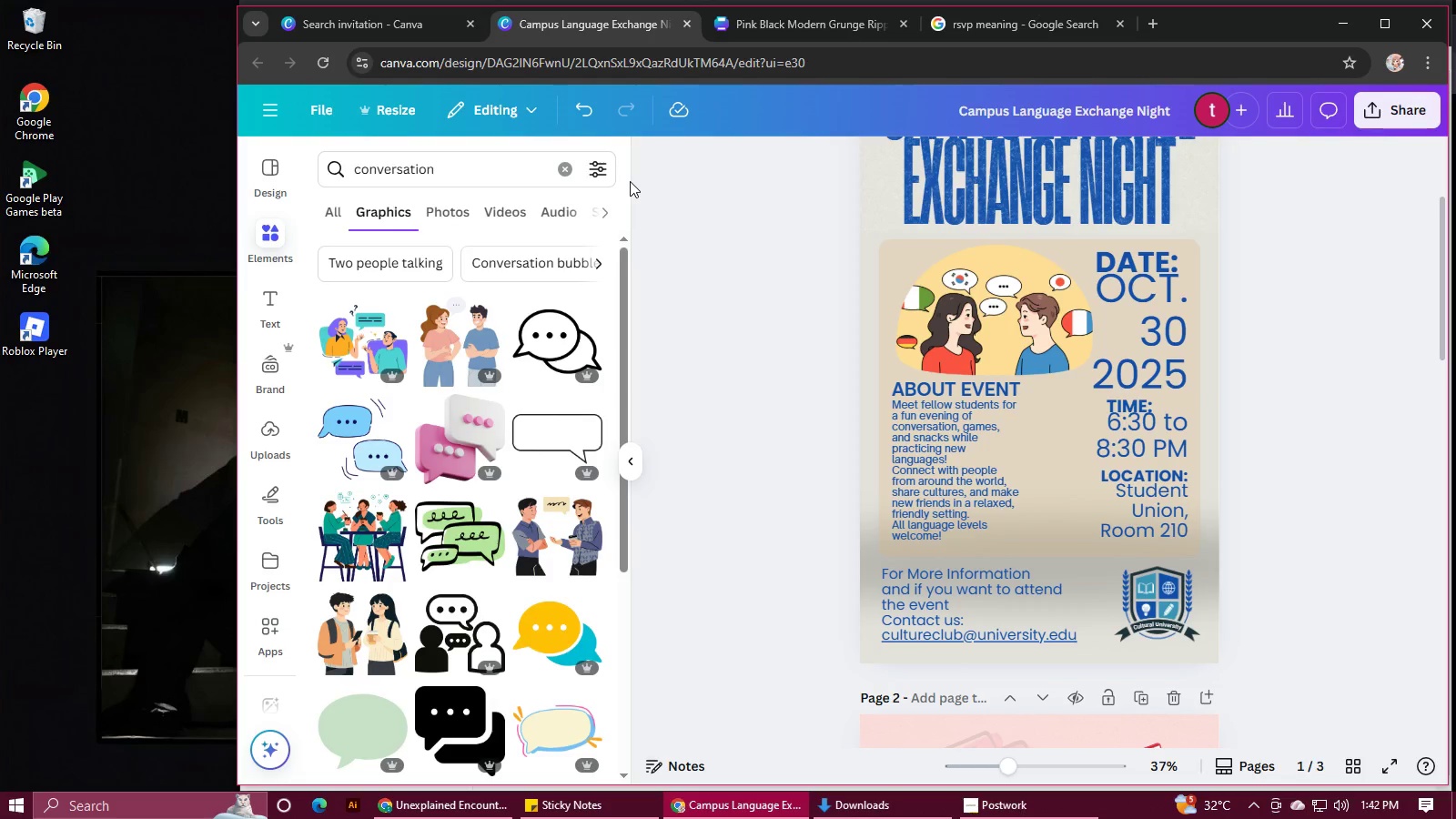 
scroll: coordinate [431, 535], scroll_direction: down, amount: 8.0
 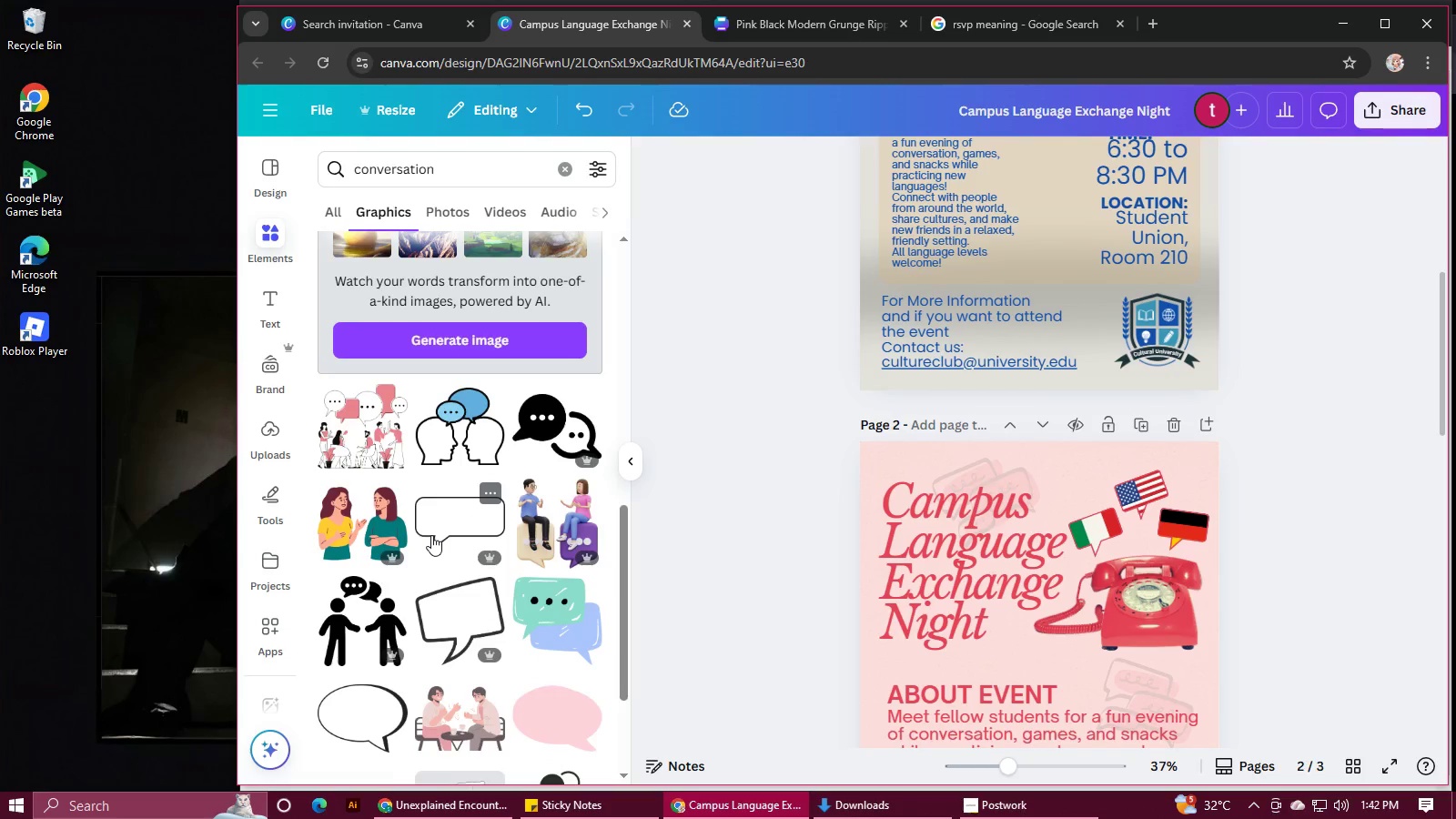 
left_click([334, 447])
 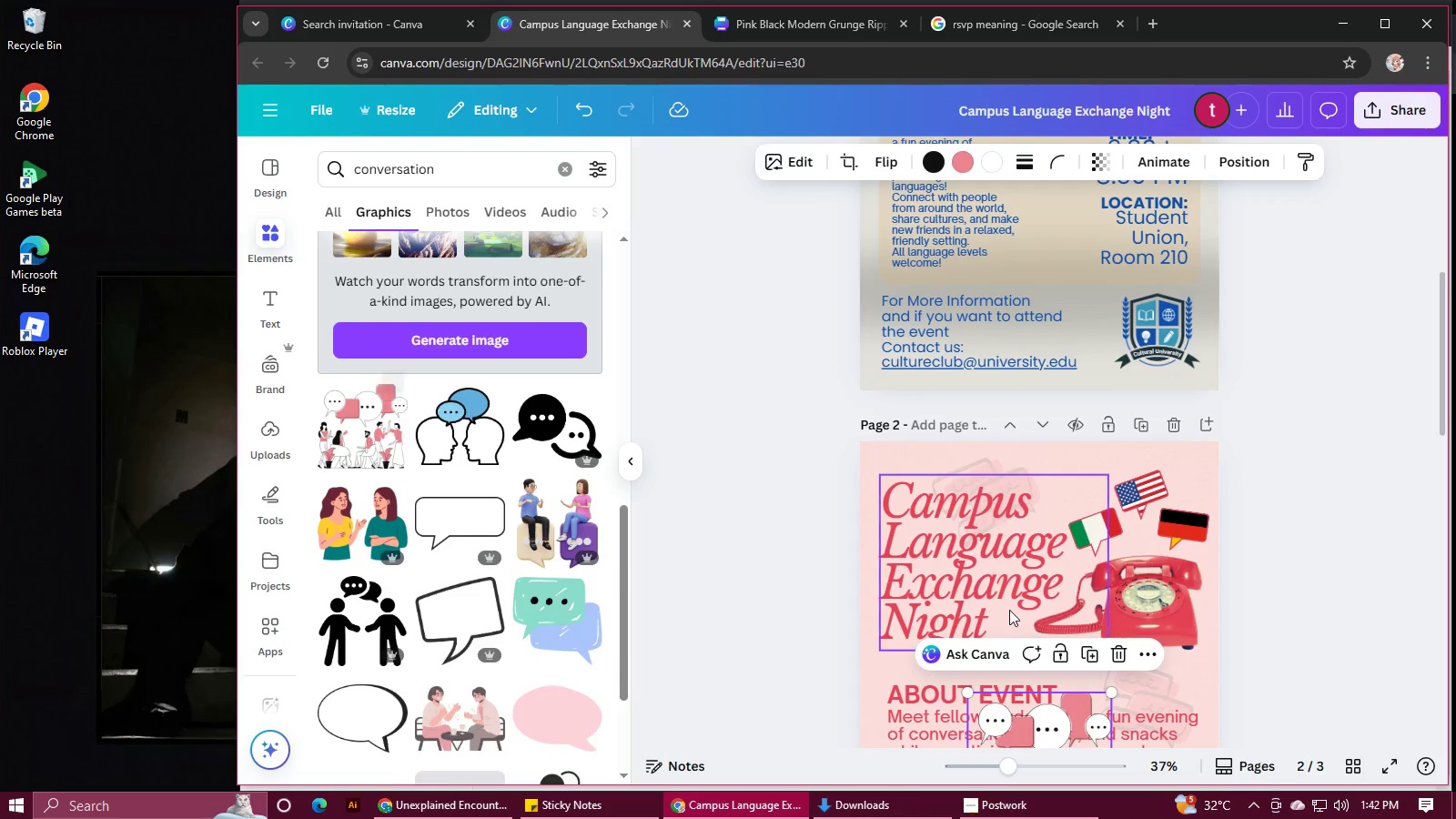 
scroll: coordinate [1010, 610], scroll_direction: up, amount: 3.0
 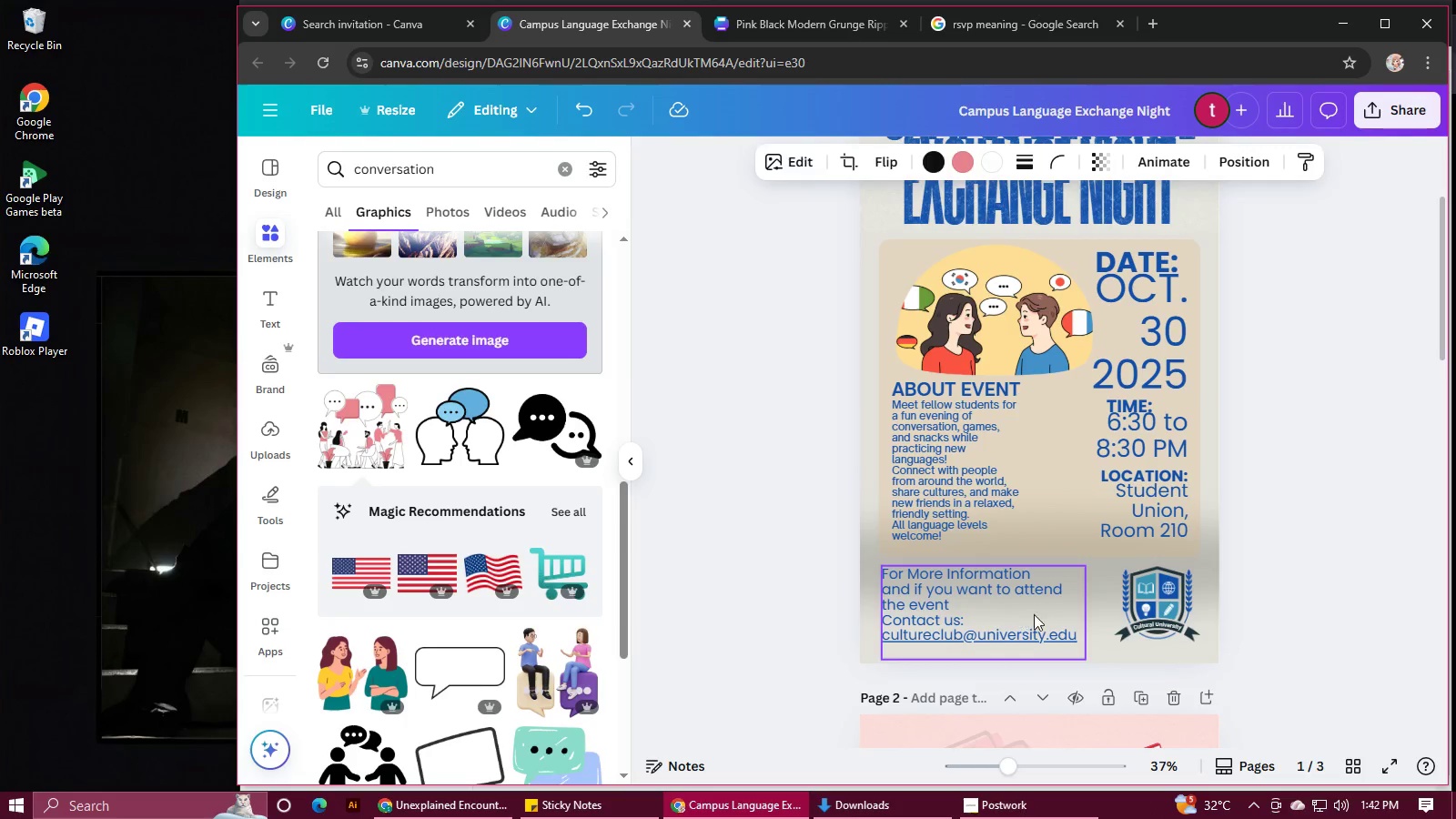 
scroll: coordinate [1032, 678], scroll_direction: down, amount: 4.0
 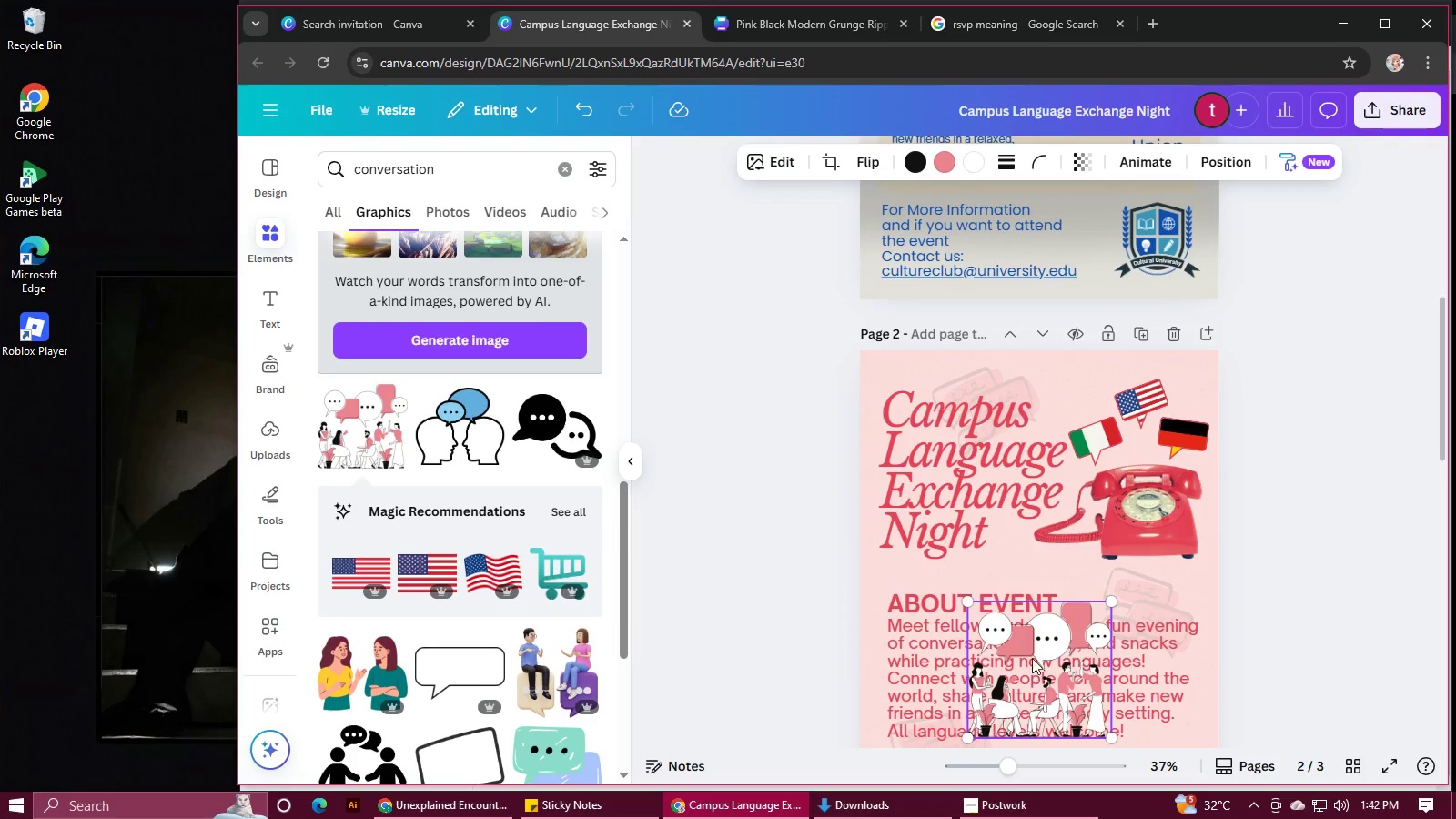 
left_click_drag(start_coordinate=[1032, 652], to_coordinate=[942, 285])
 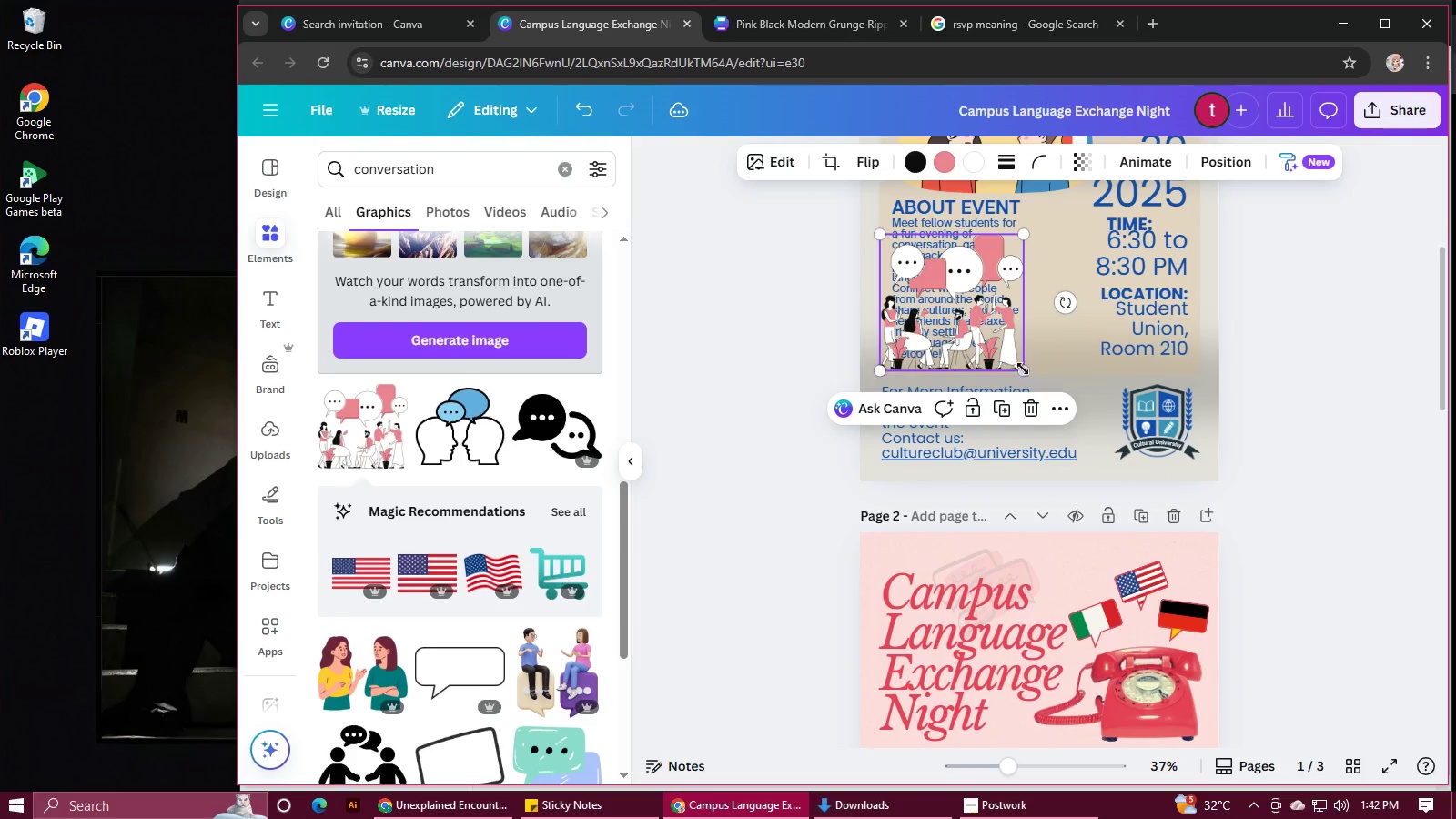 
scroll: coordinate [1049, 404], scroll_direction: up, amount: 2.0
 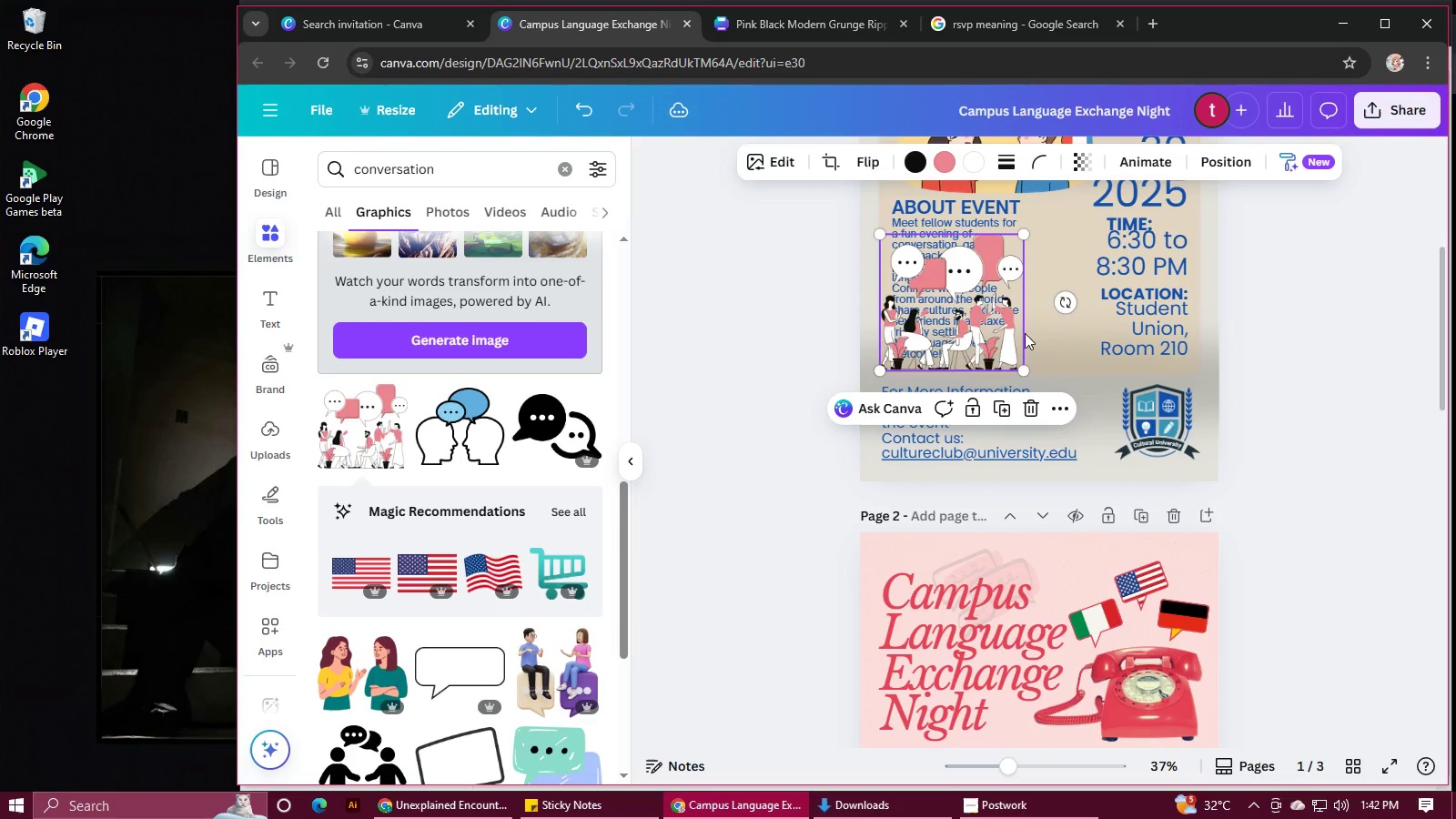 
left_click_drag(start_coordinate=[1023, 370], to_coordinate=[1221, 527])
 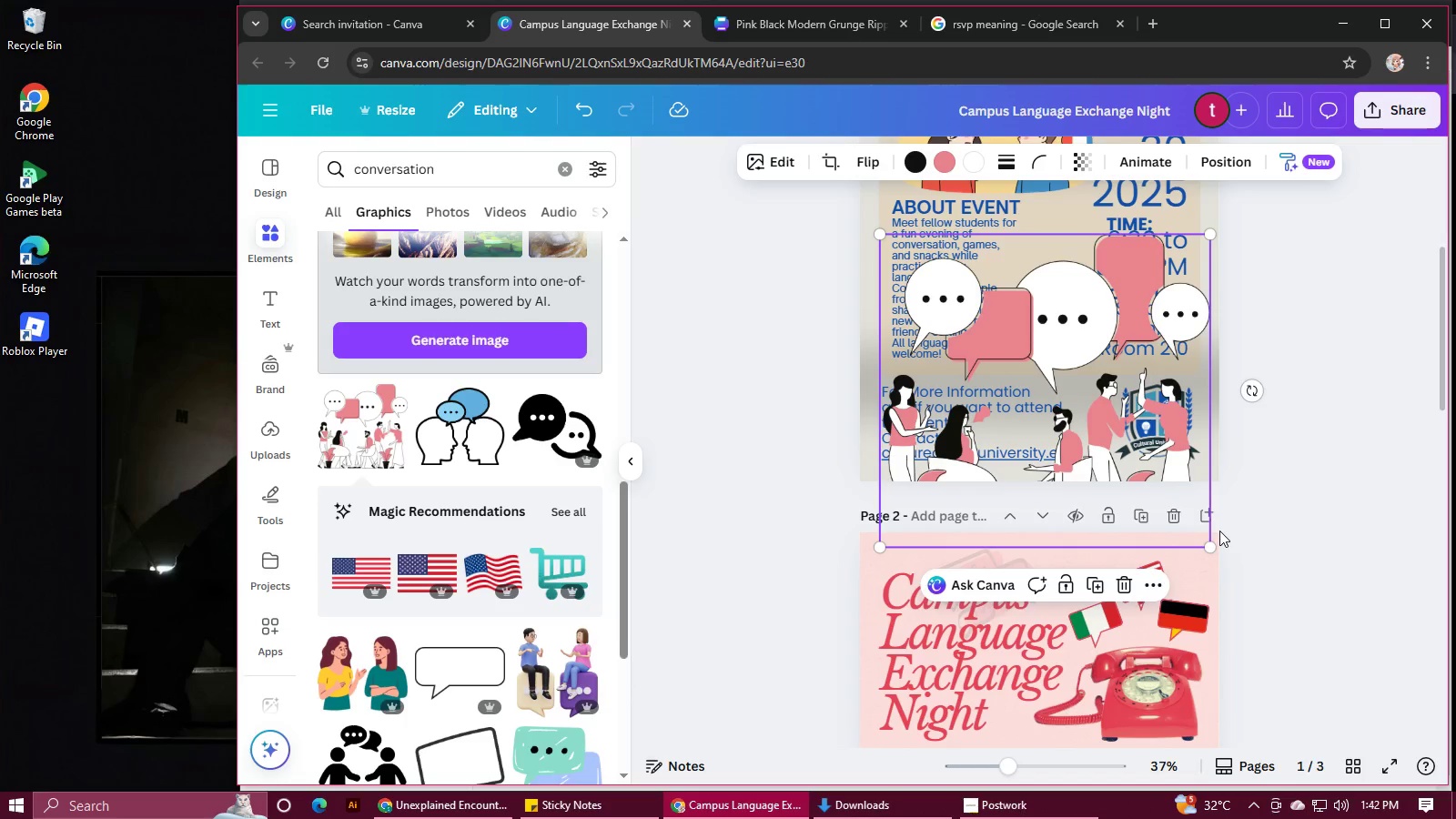 
scroll: coordinate [1219, 531], scroll_direction: up, amount: 2.0
 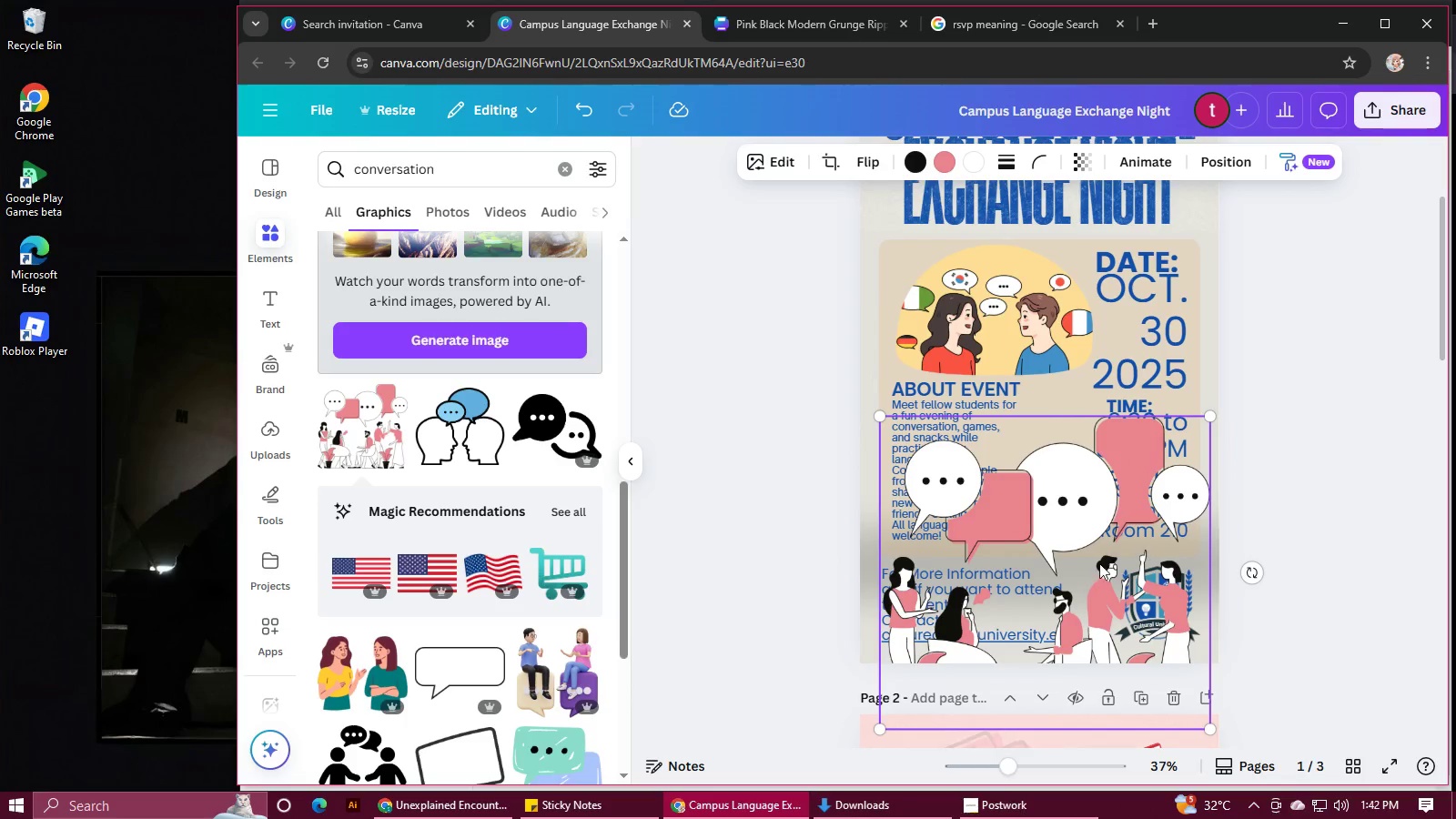 
left_click_drag(start_coordinate=[1087, 567], to_coordinate=[1087, 396])
 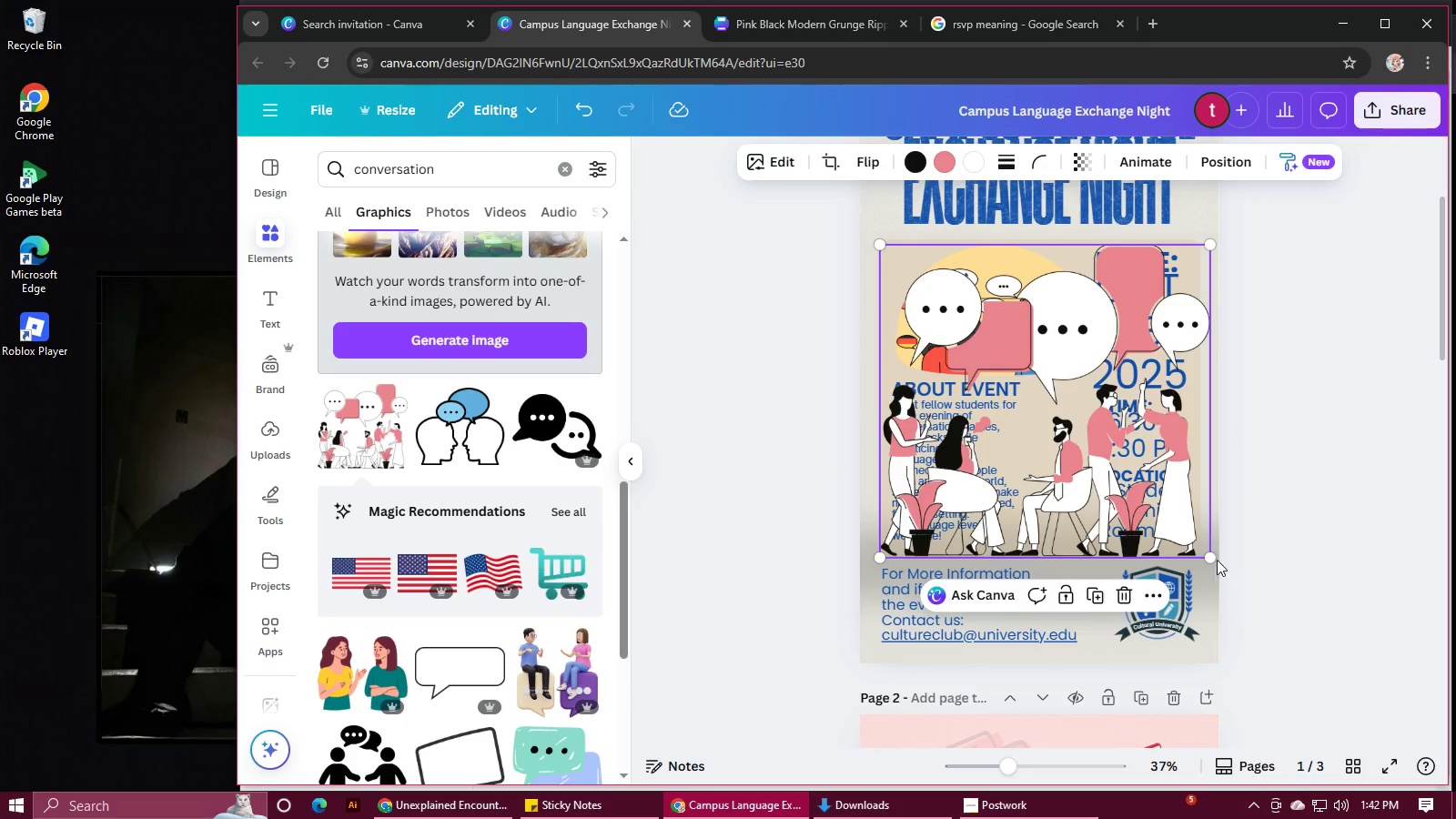 
left_click_drag(start_coordinate=[1210, 556], to_coordinate=[1199, 544])
 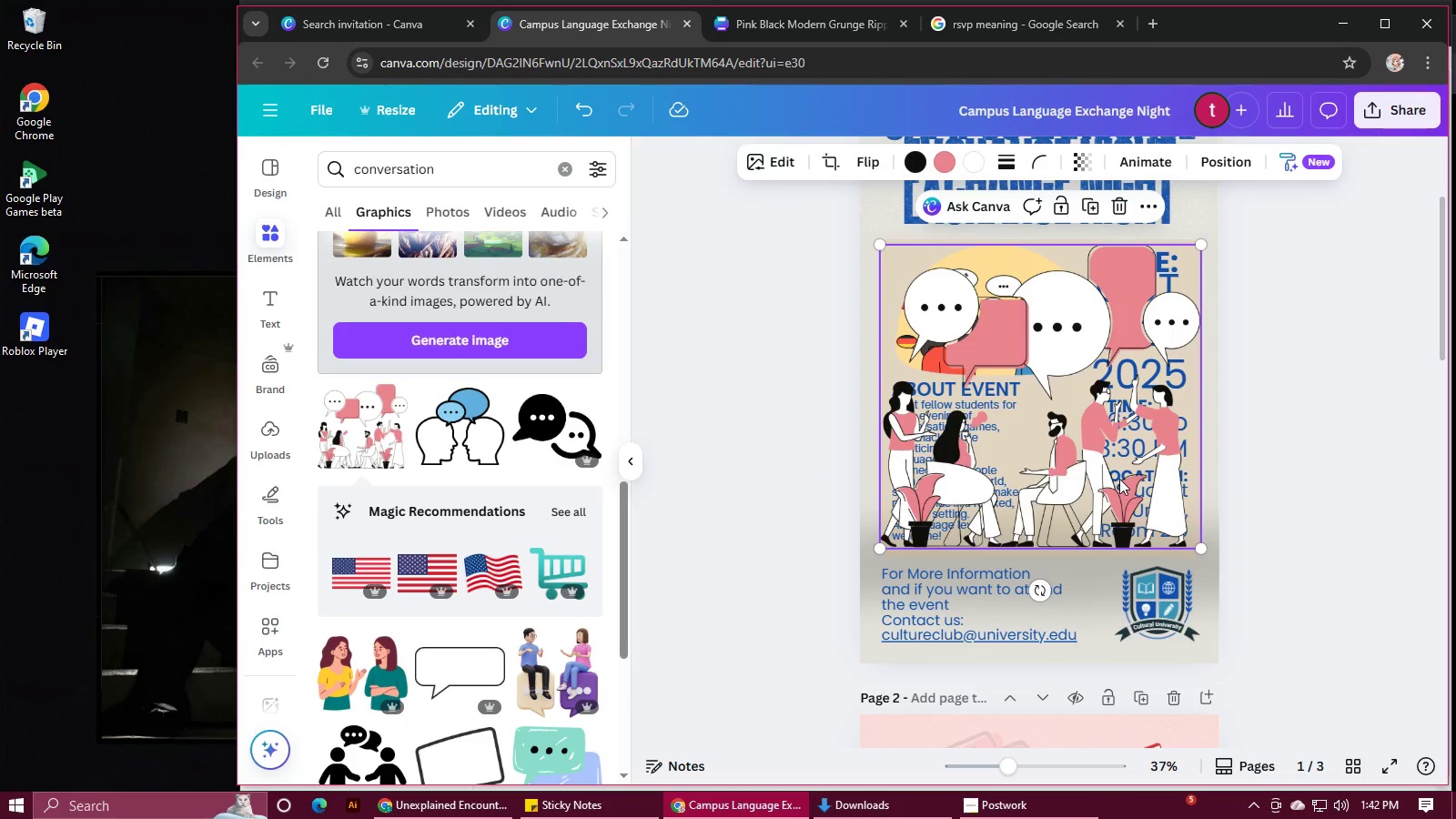 
left_click_drag(start_coordinate=[1119, 479], to_coordinate=[1126, 695])
 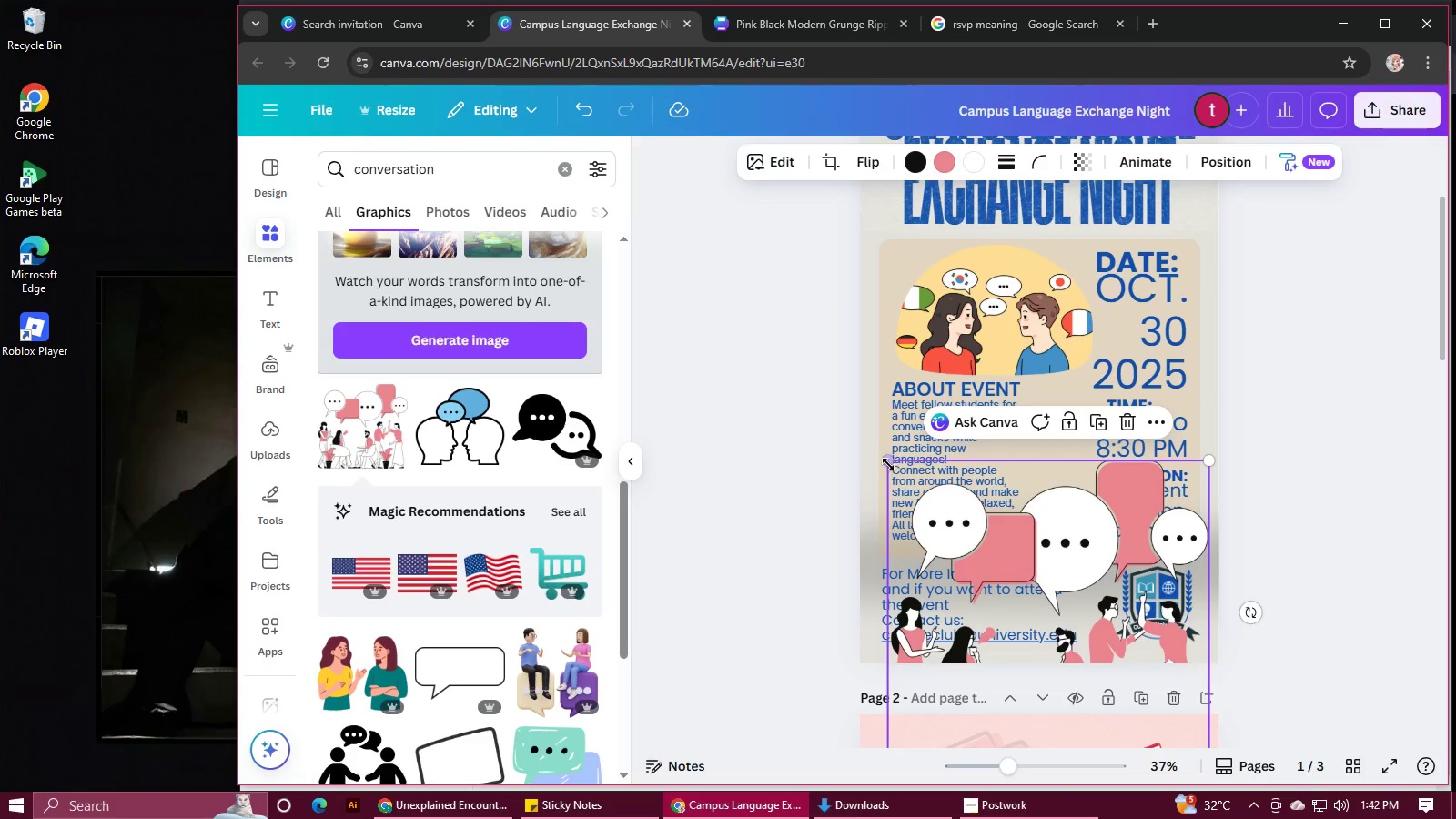 
left_click_drag(start_coordinate=[888, 462], to_coordinate=[985, 577])
 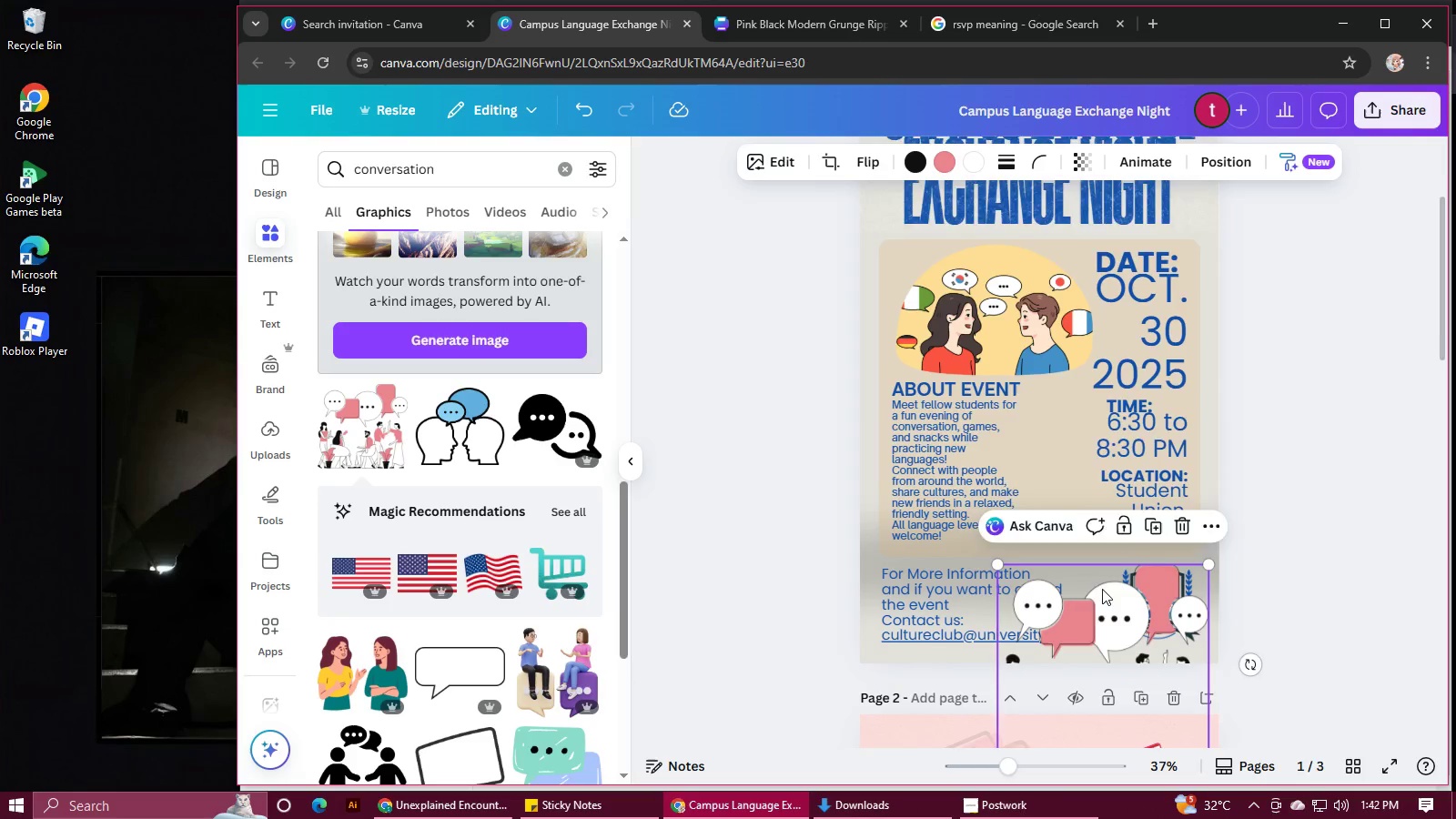 
scroll: coordinate [1102, 589], scroll_direction: down, amount: 2.0
 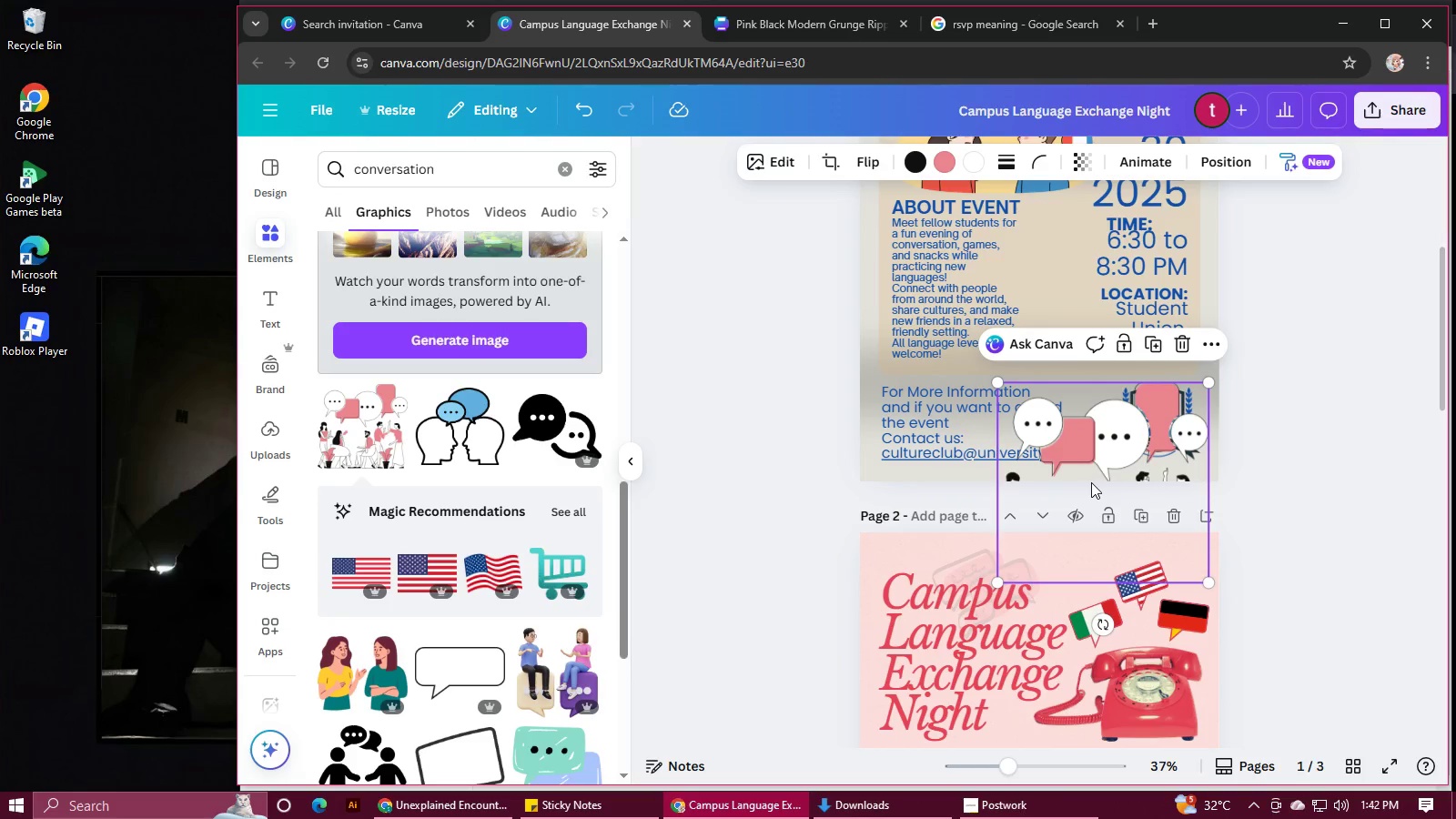 
left_click_drag(start_coordinate=[1097, 477], to_coordinate=[950, 403])
 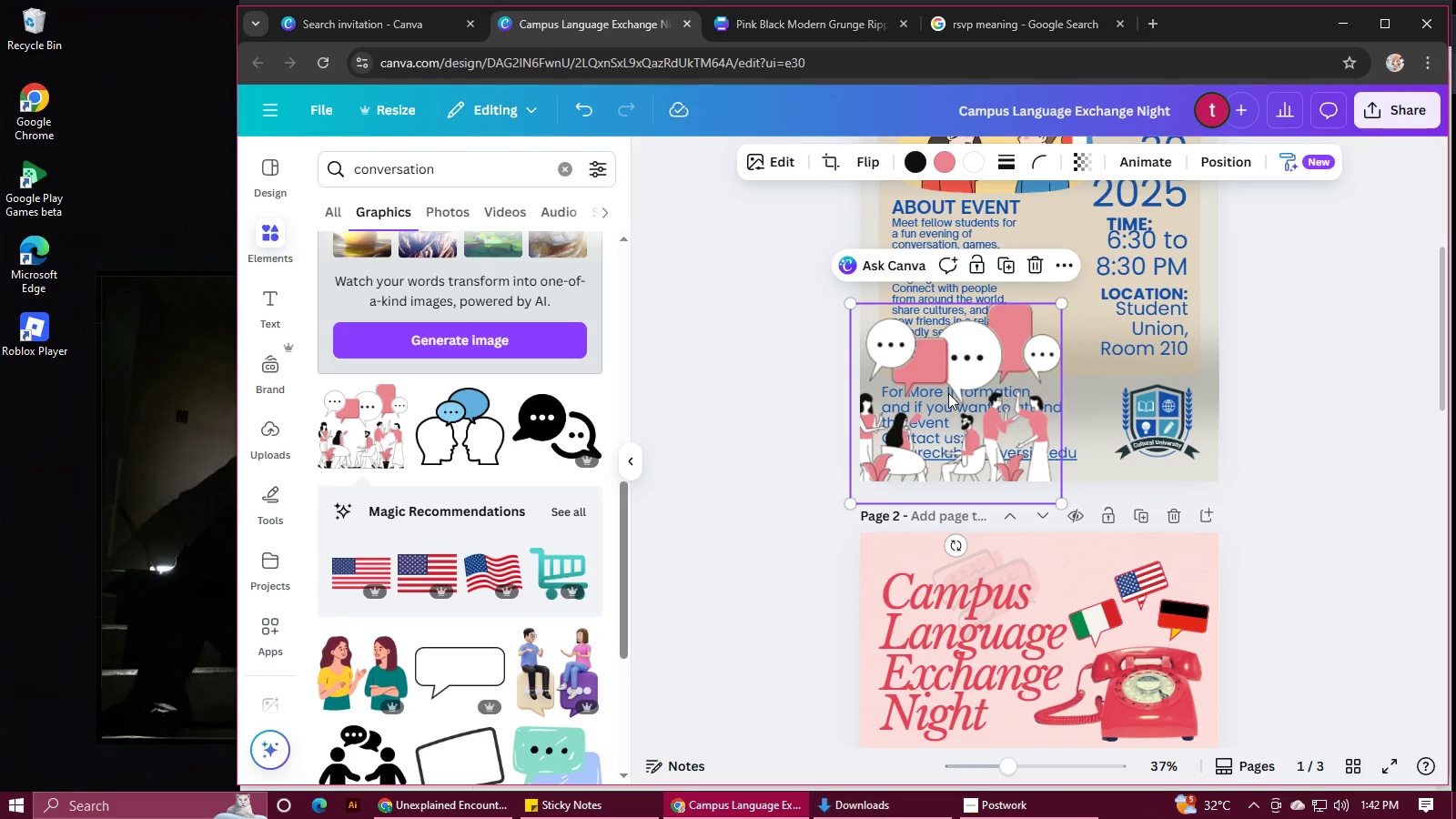 
left_click_drag(start_coordinate=[947, 394], to_coordinate=[960, 371])
 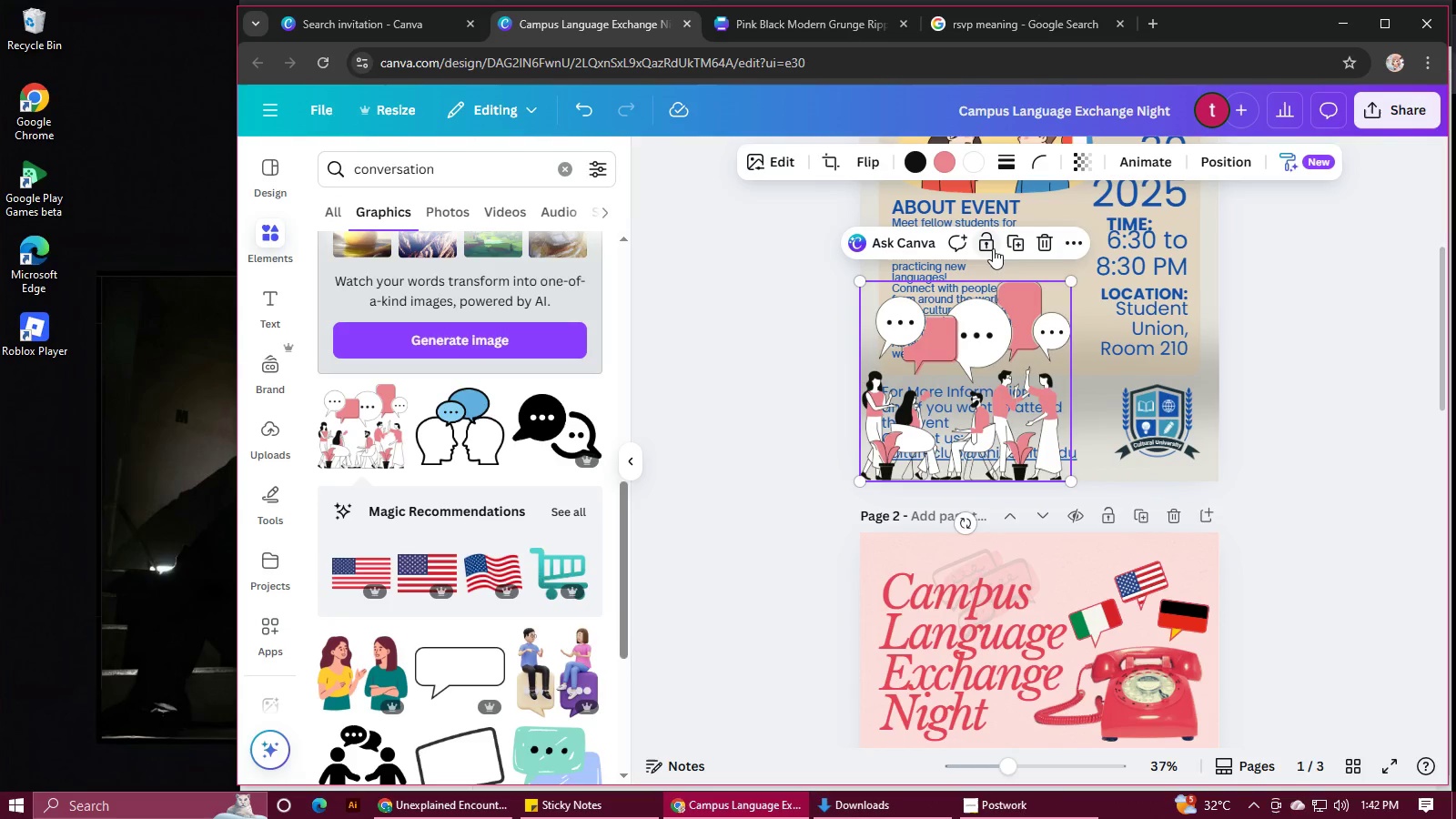 
left_click([1009, 243])
 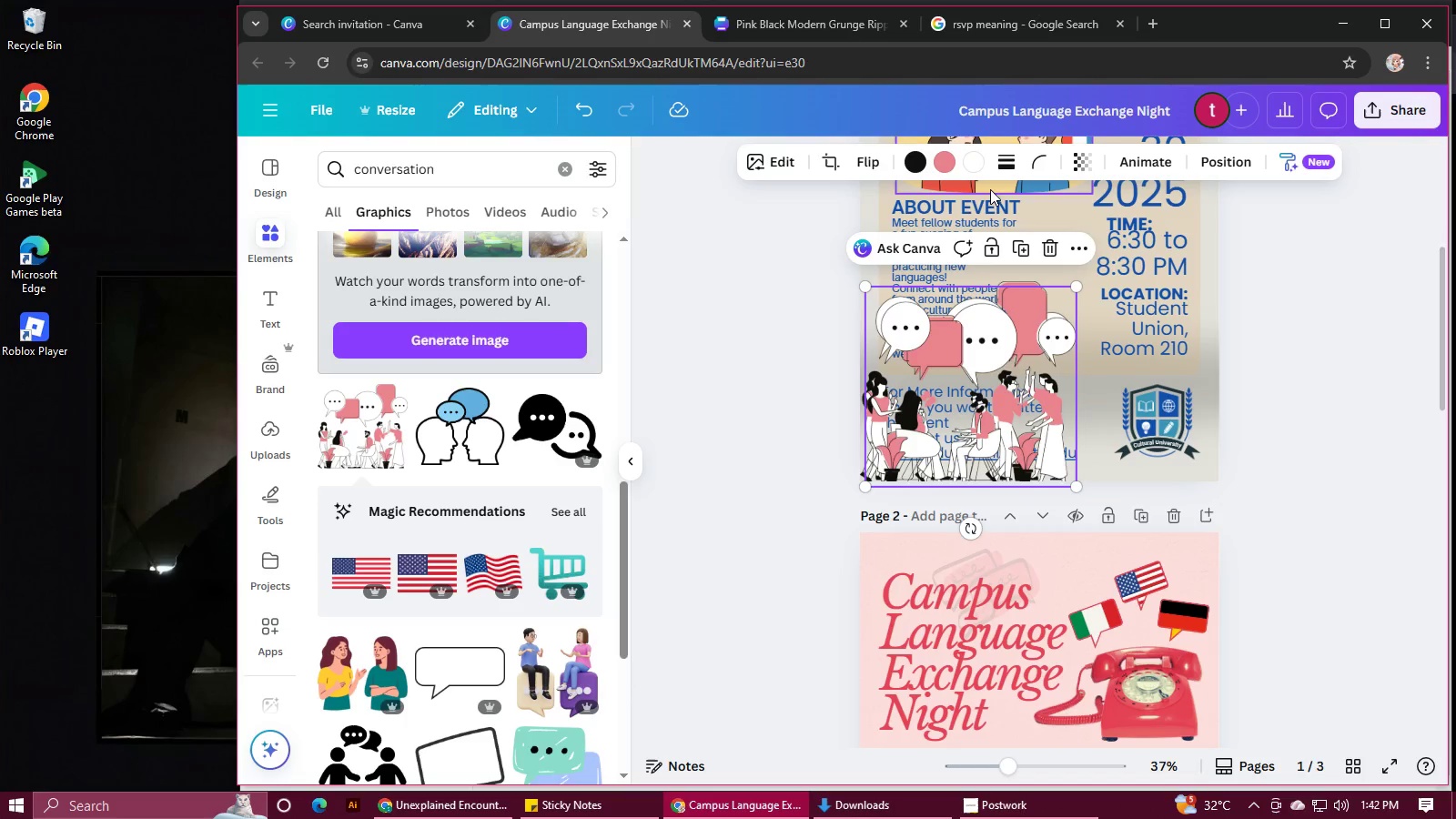 
left_click_drag(start_coordinate=[964, 401], to_coordinate=[1161, 398])
 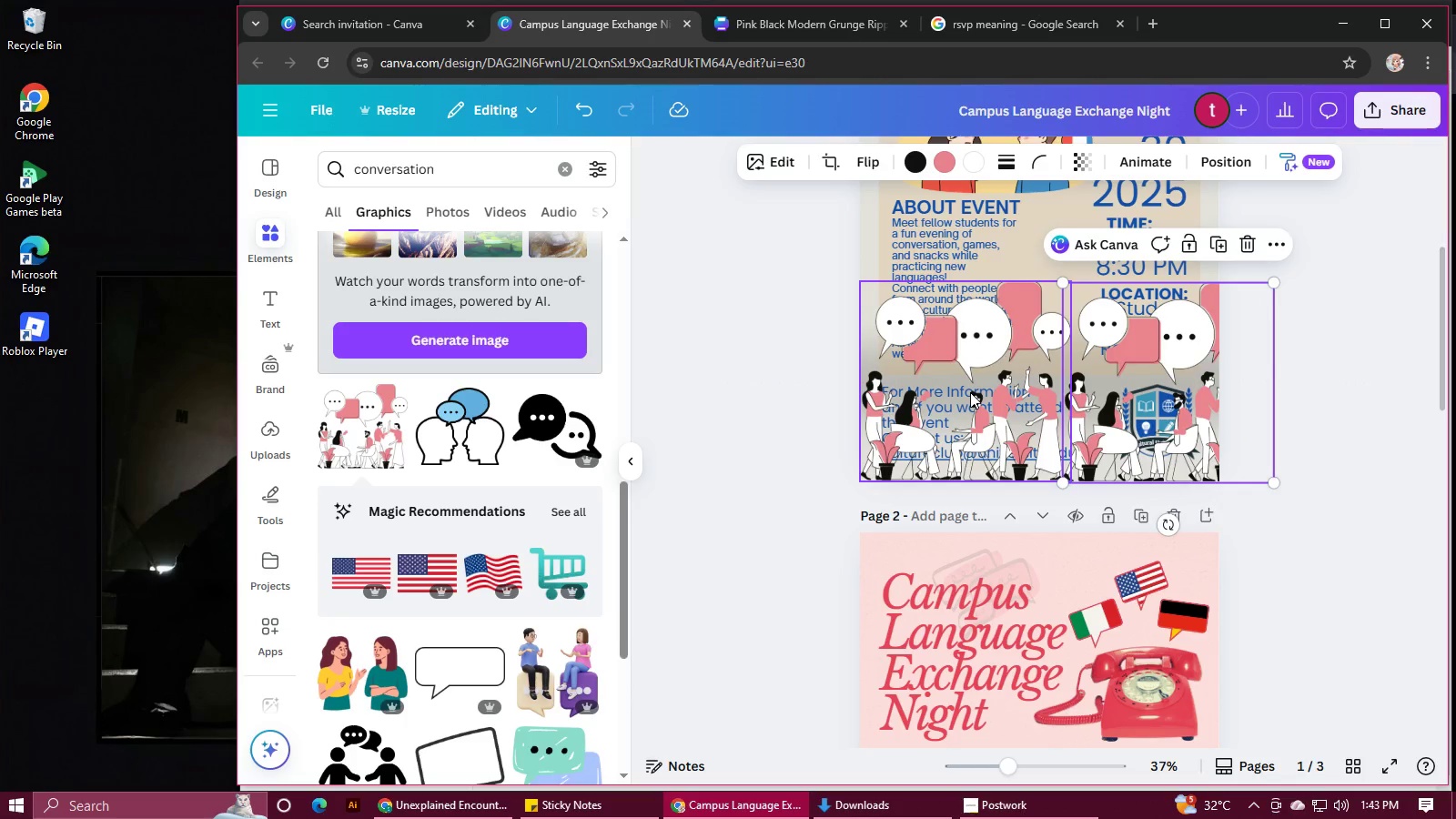 
hold_key(key=ShiftLeft, duration=0.58)
left_click([970, 392])
 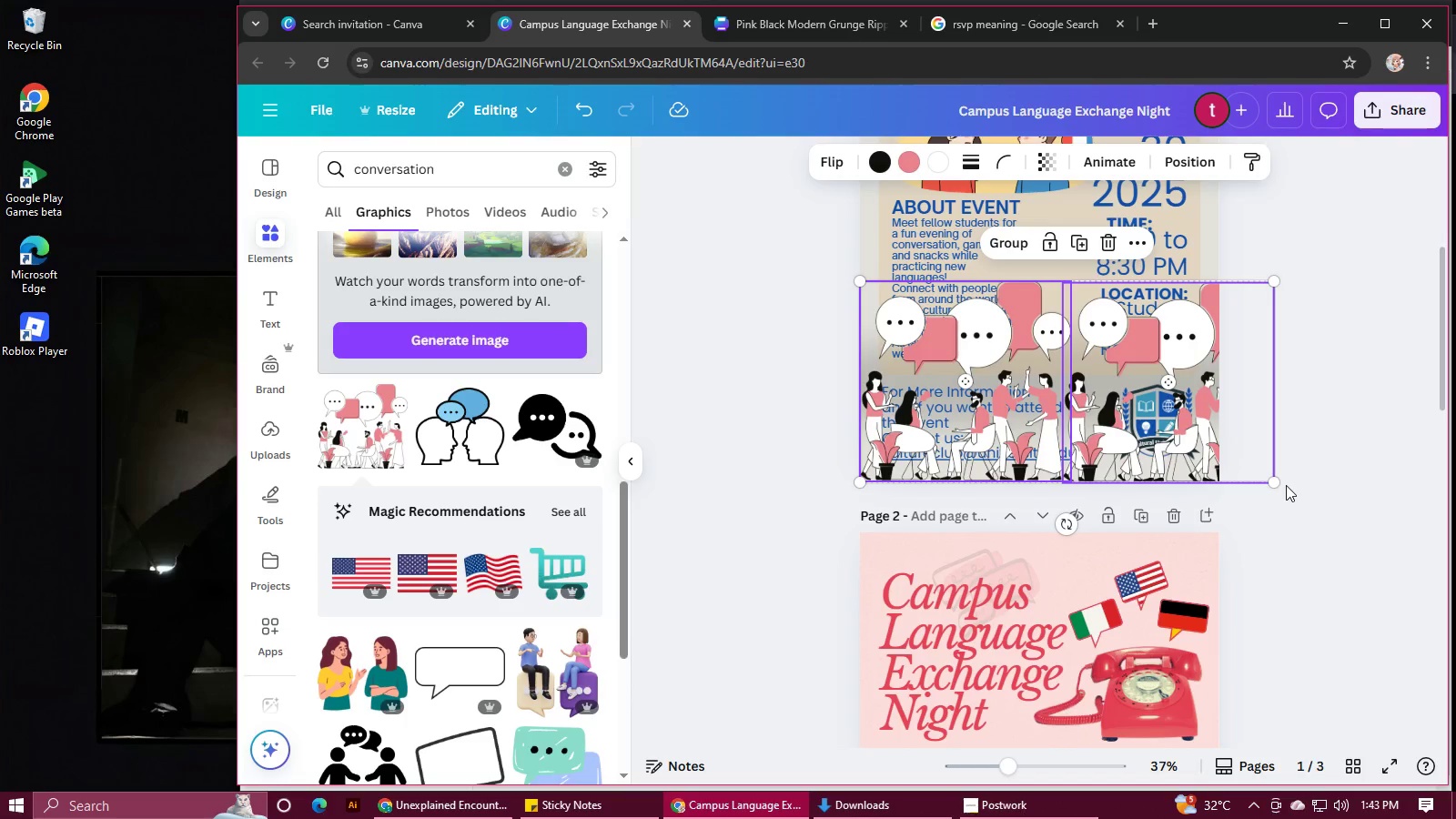 
left_click_drag(start_coordinate=[1276, 482], to_coordinate=[1224, 442])
 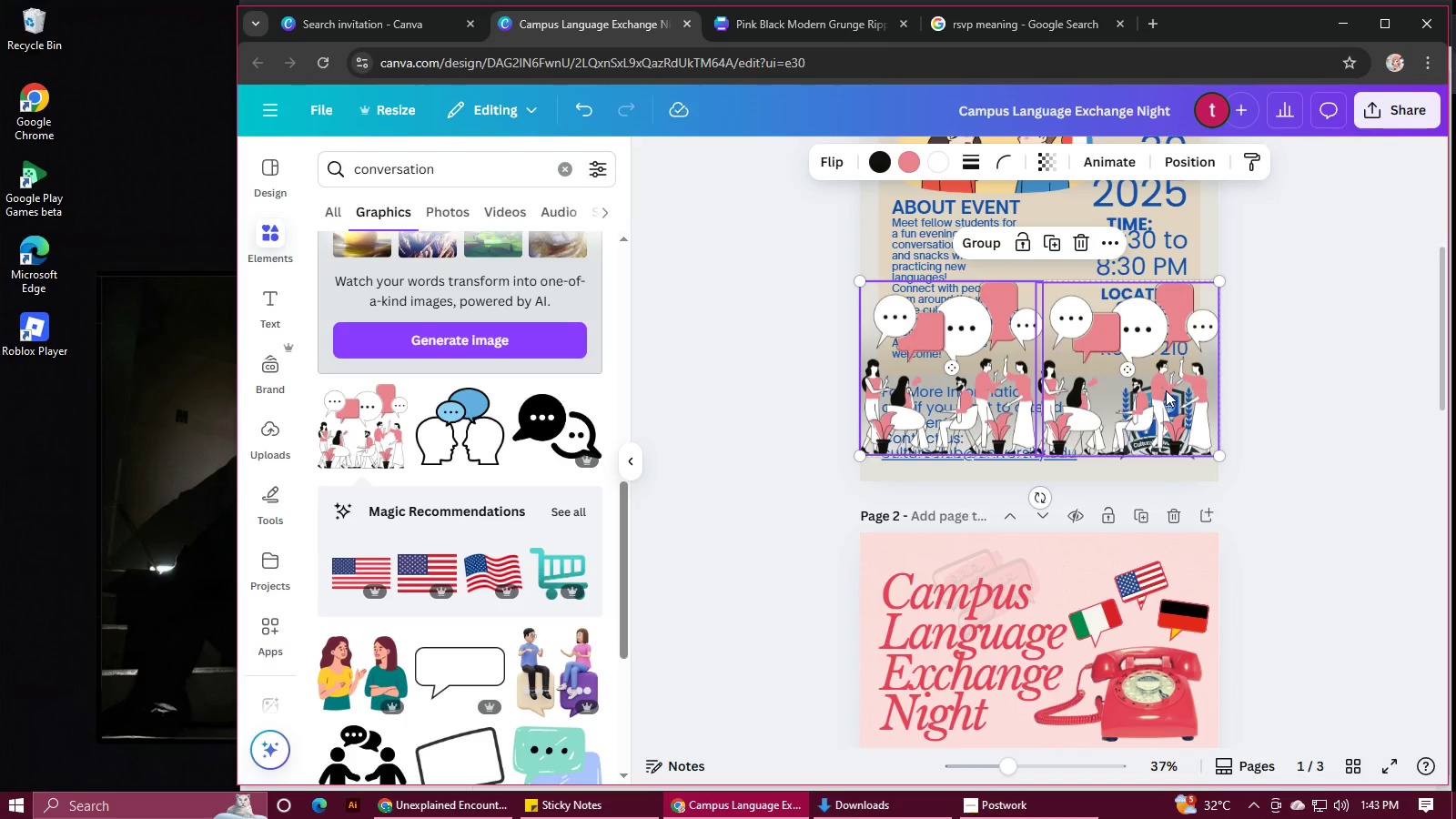 
left_click_drag(start_coordinate=[1166, 390], to_coordinate=[1168, 415])
 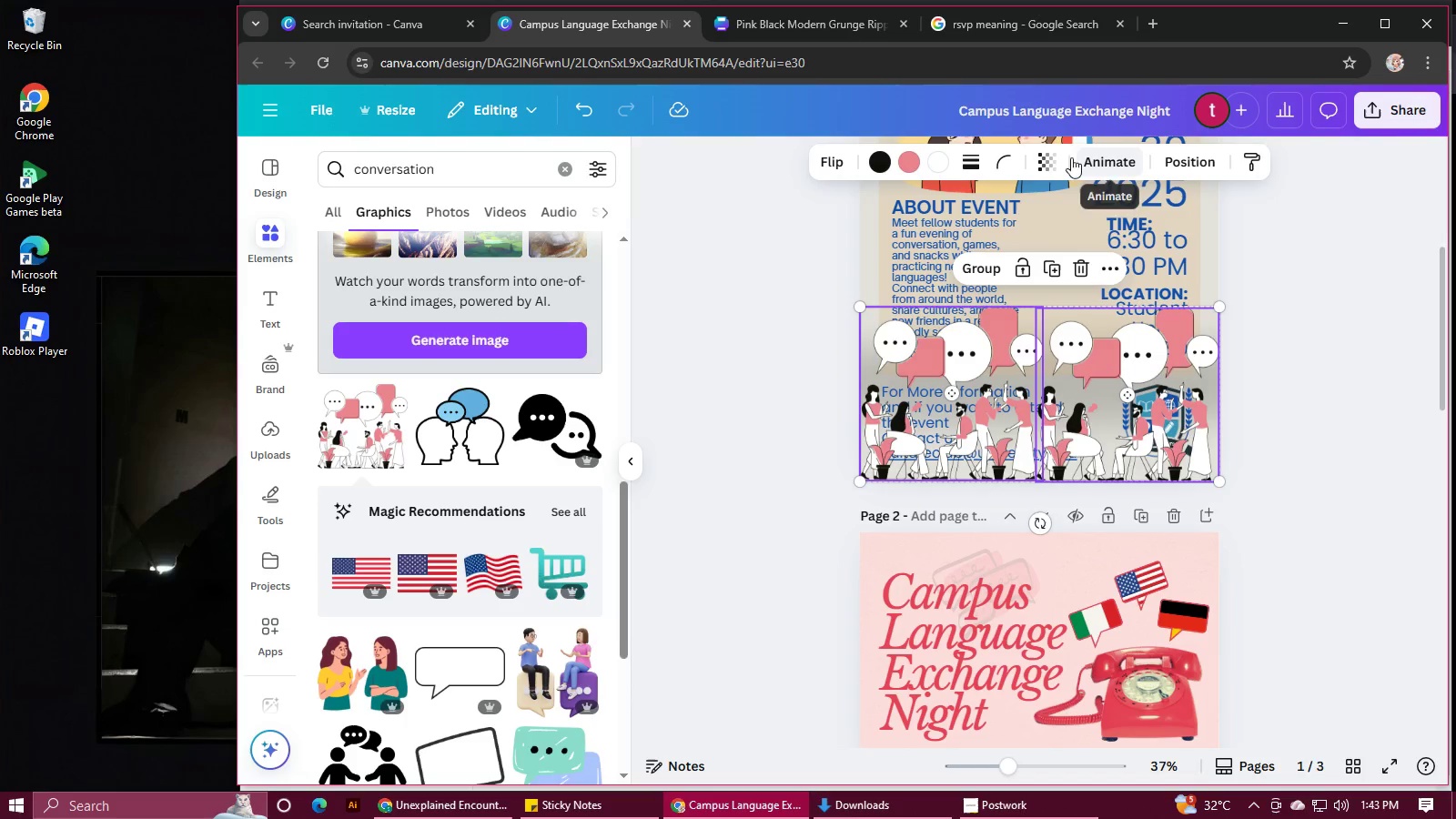 
left_click([1039, 159])
 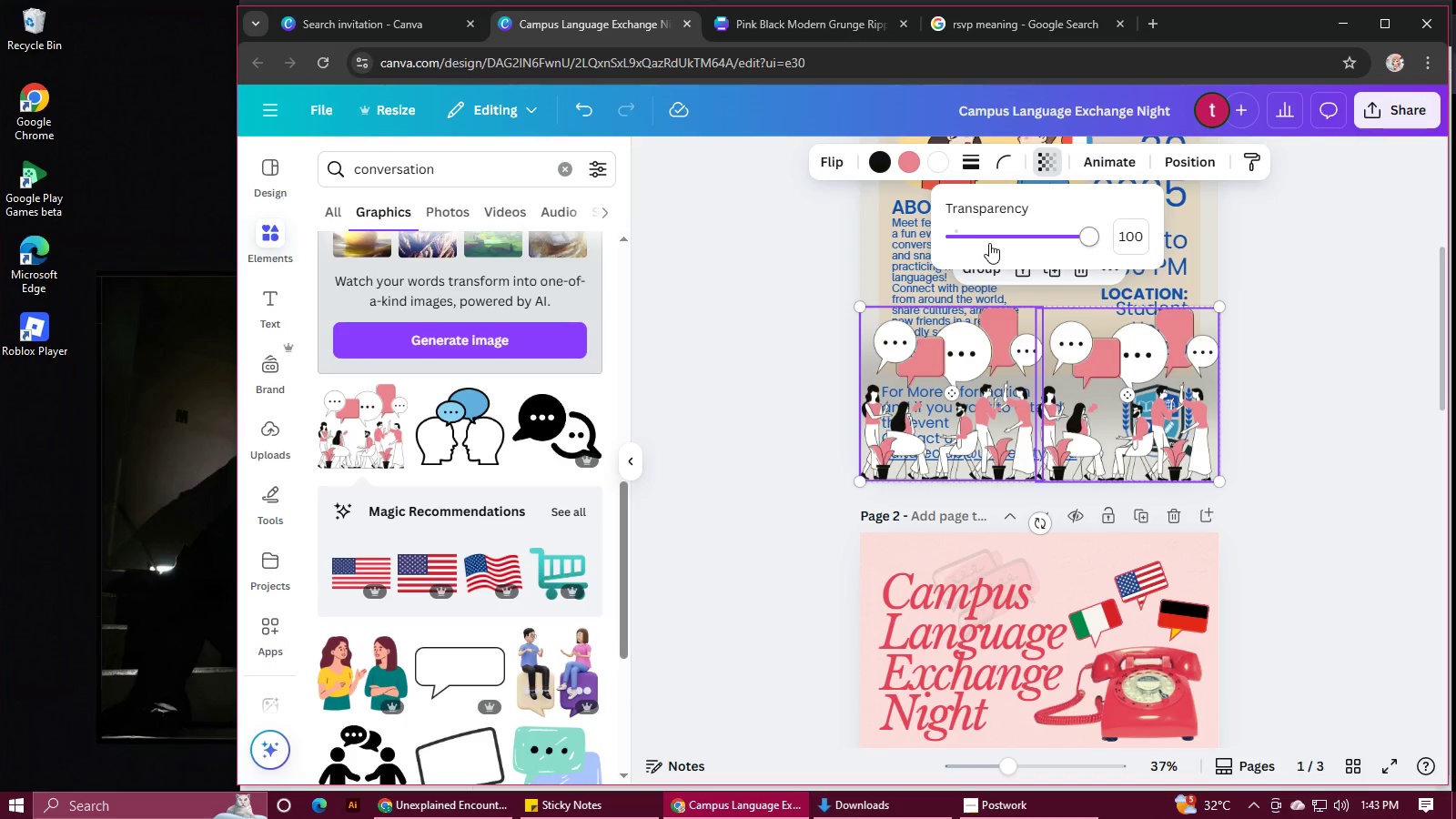 
left_click([984, 240])
 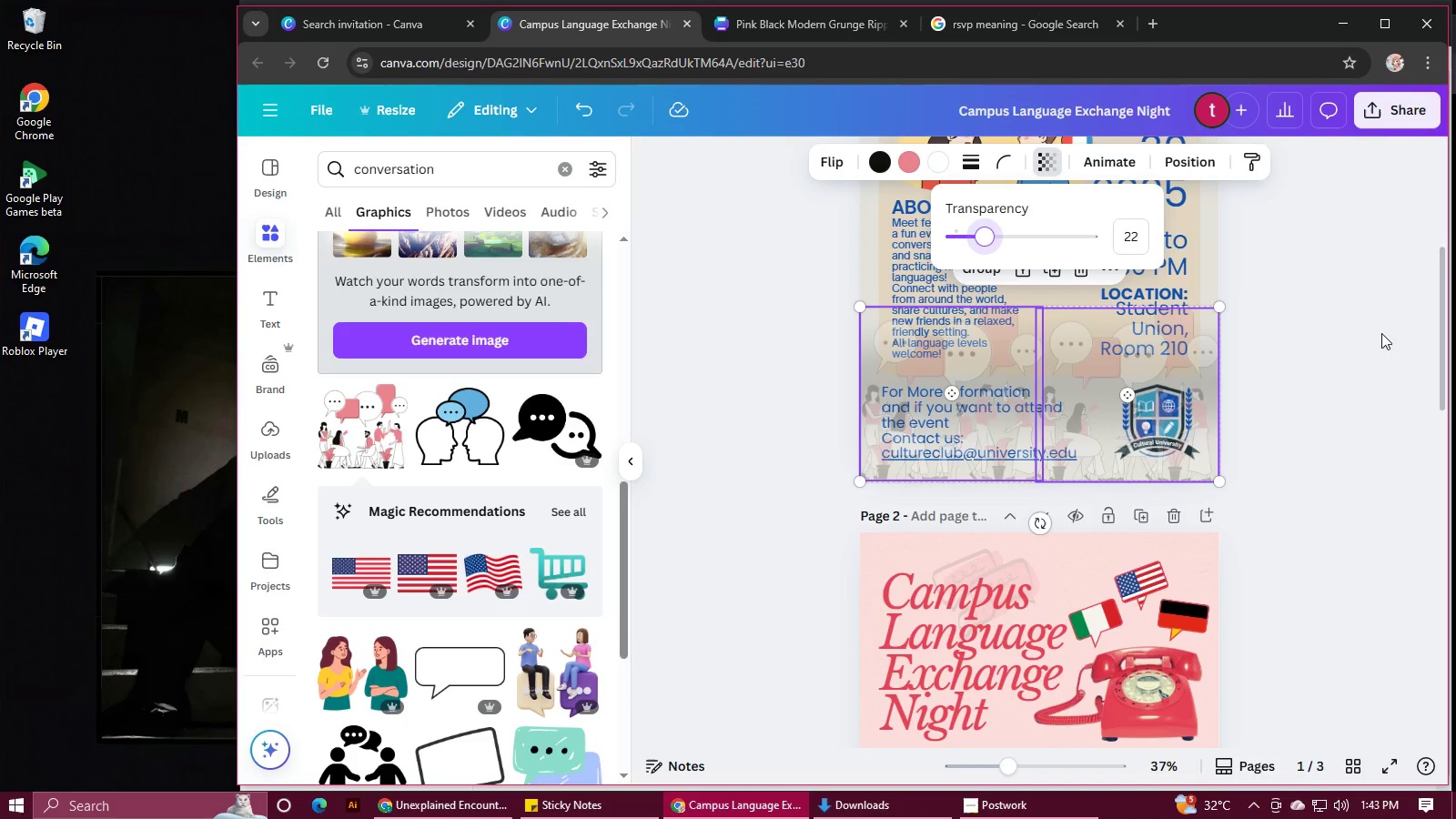 
key(Alt+Control+BracketLeft)
 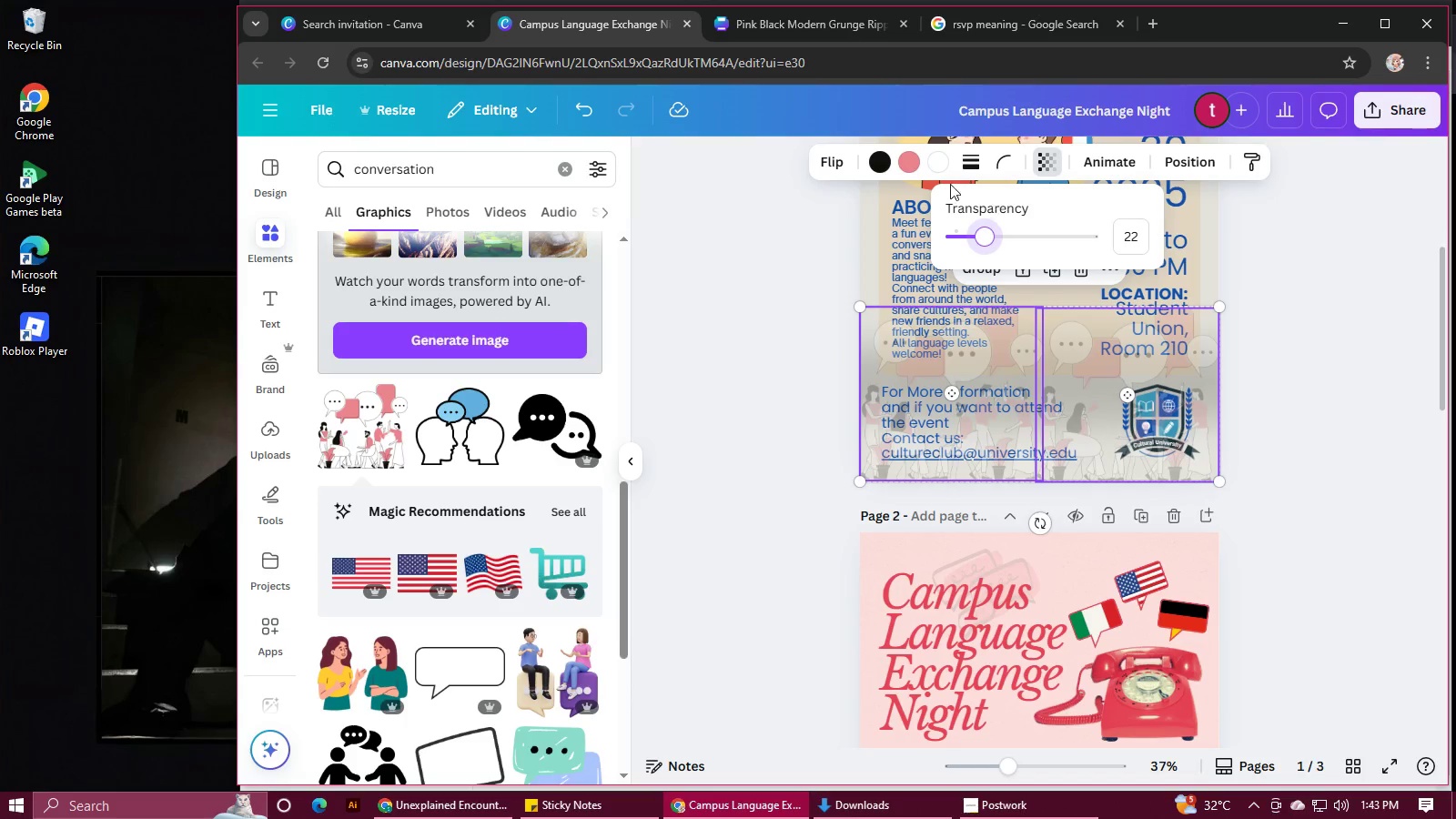 
left_click([908, 167])
 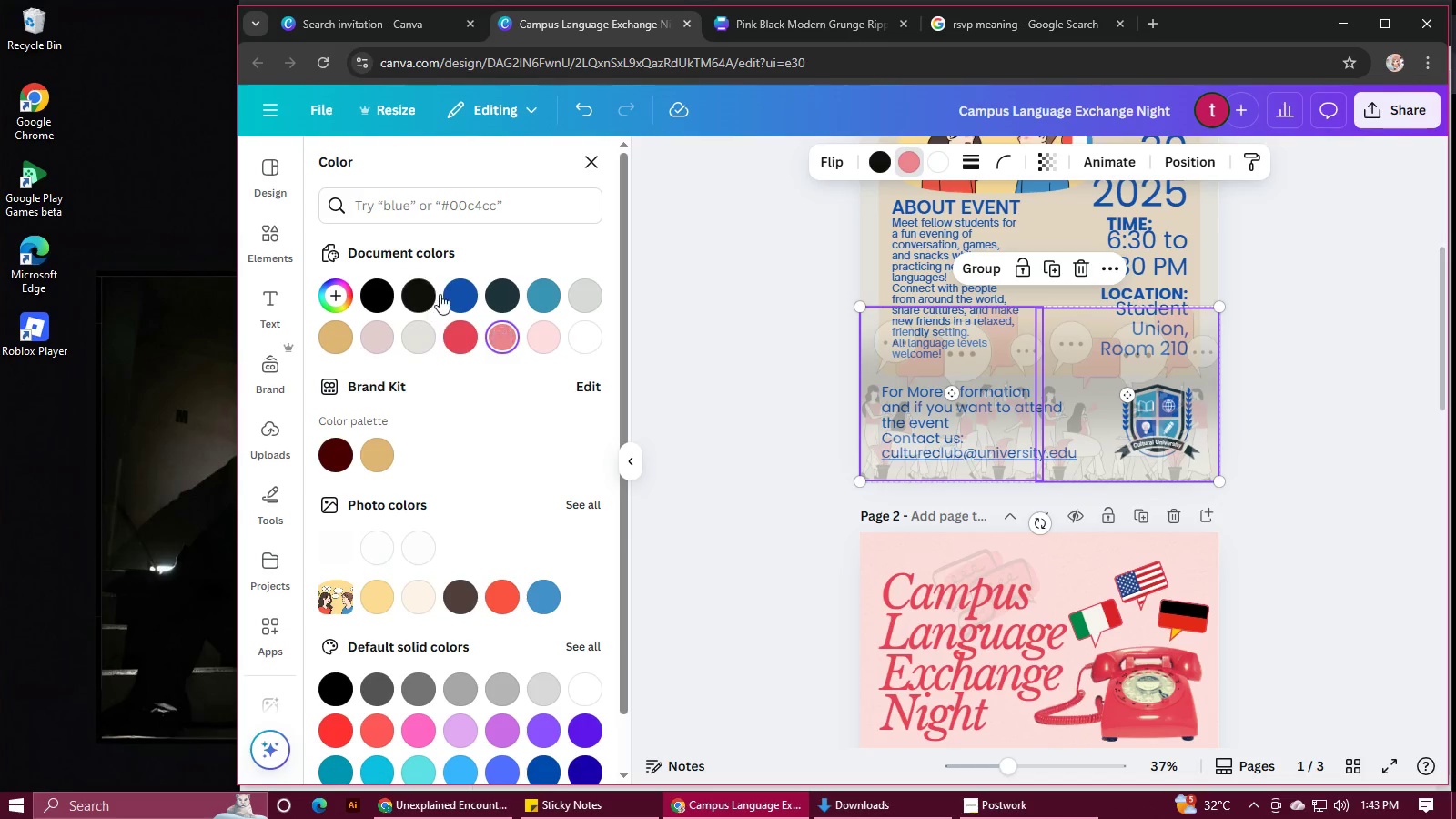 
left_click([453, 289])
 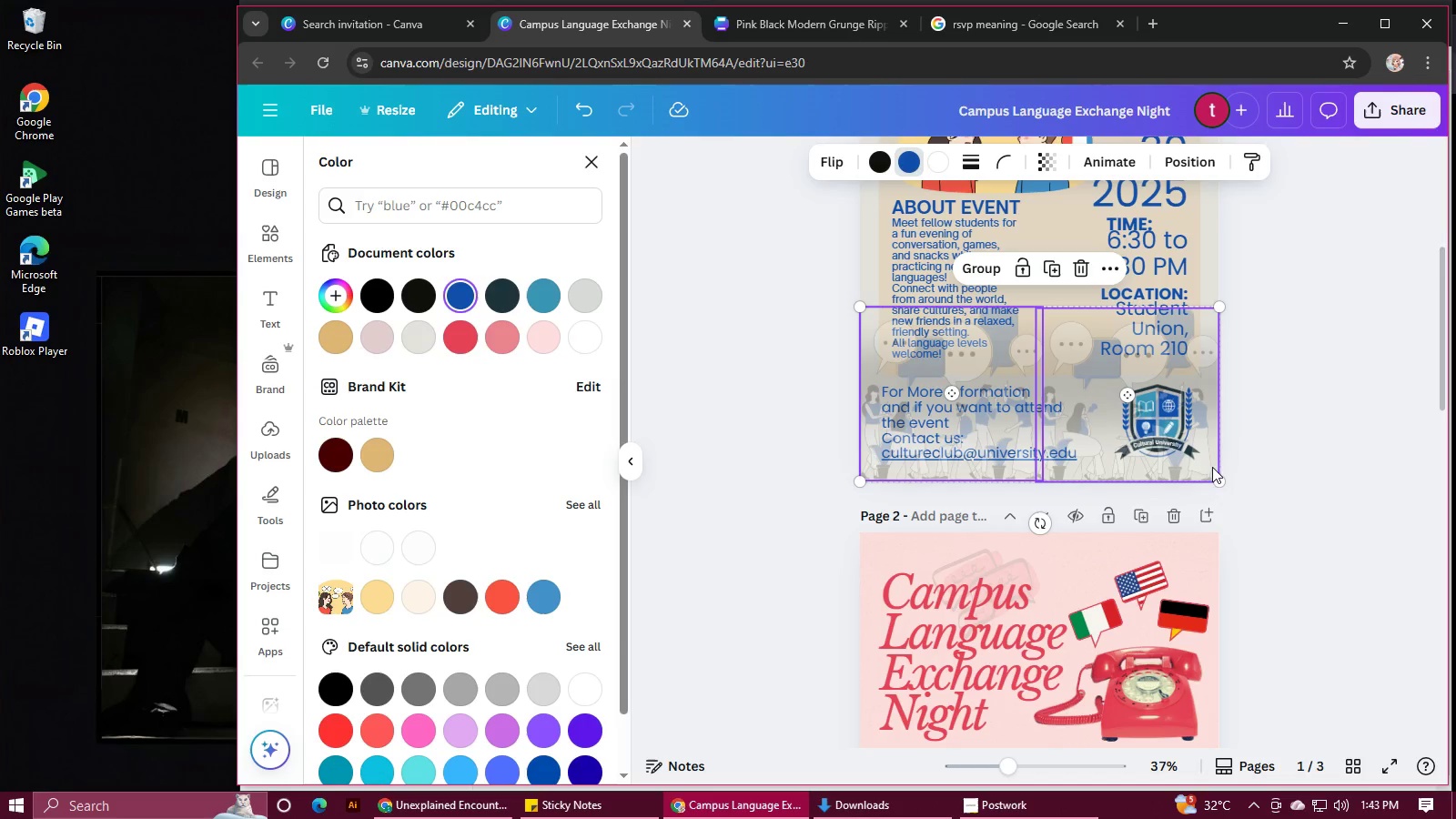 
left_click([1041, 157])
 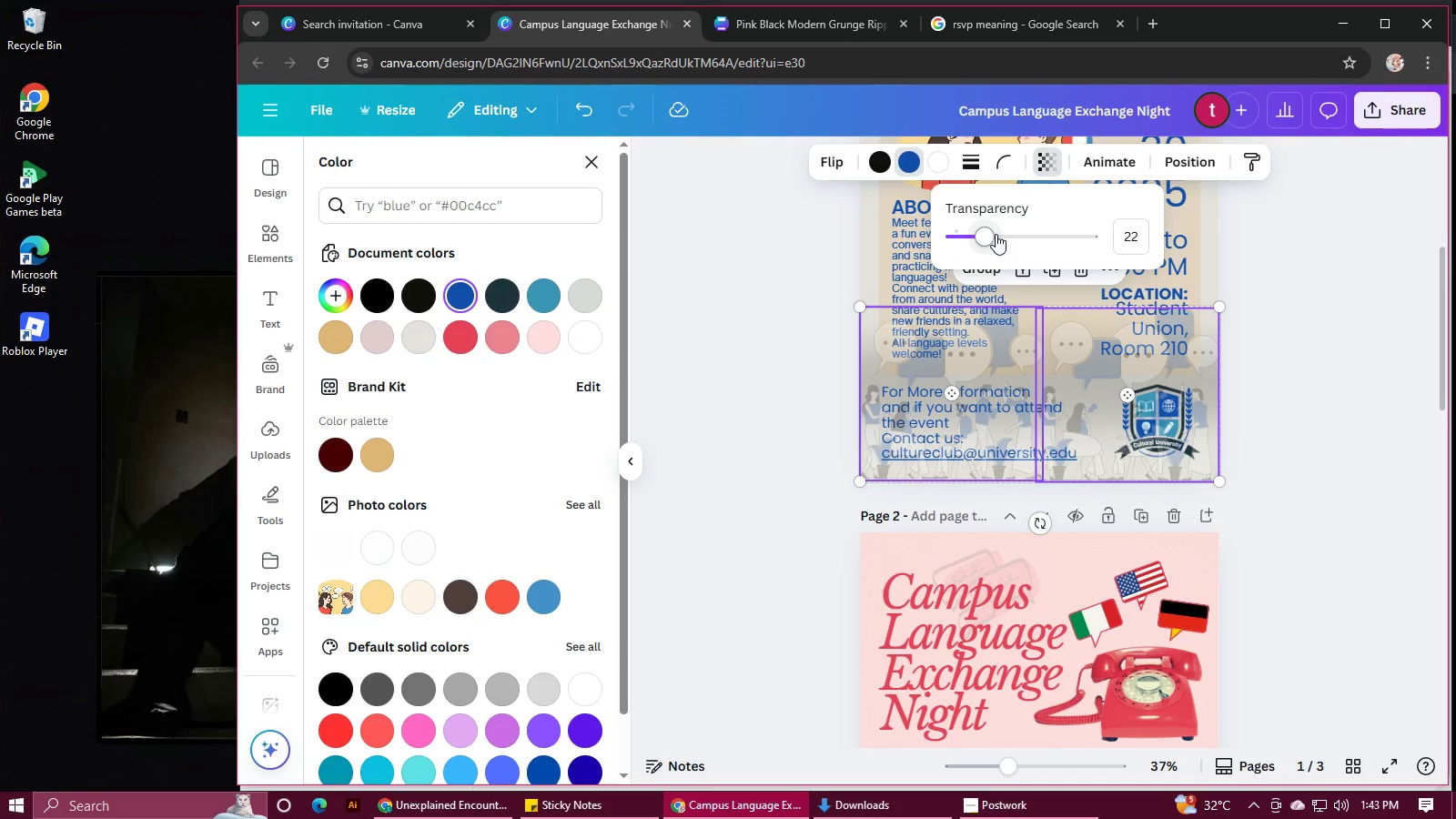 
left_click_drag(start_coordinate=[986, 237], to_coordinate=[966, 242])
 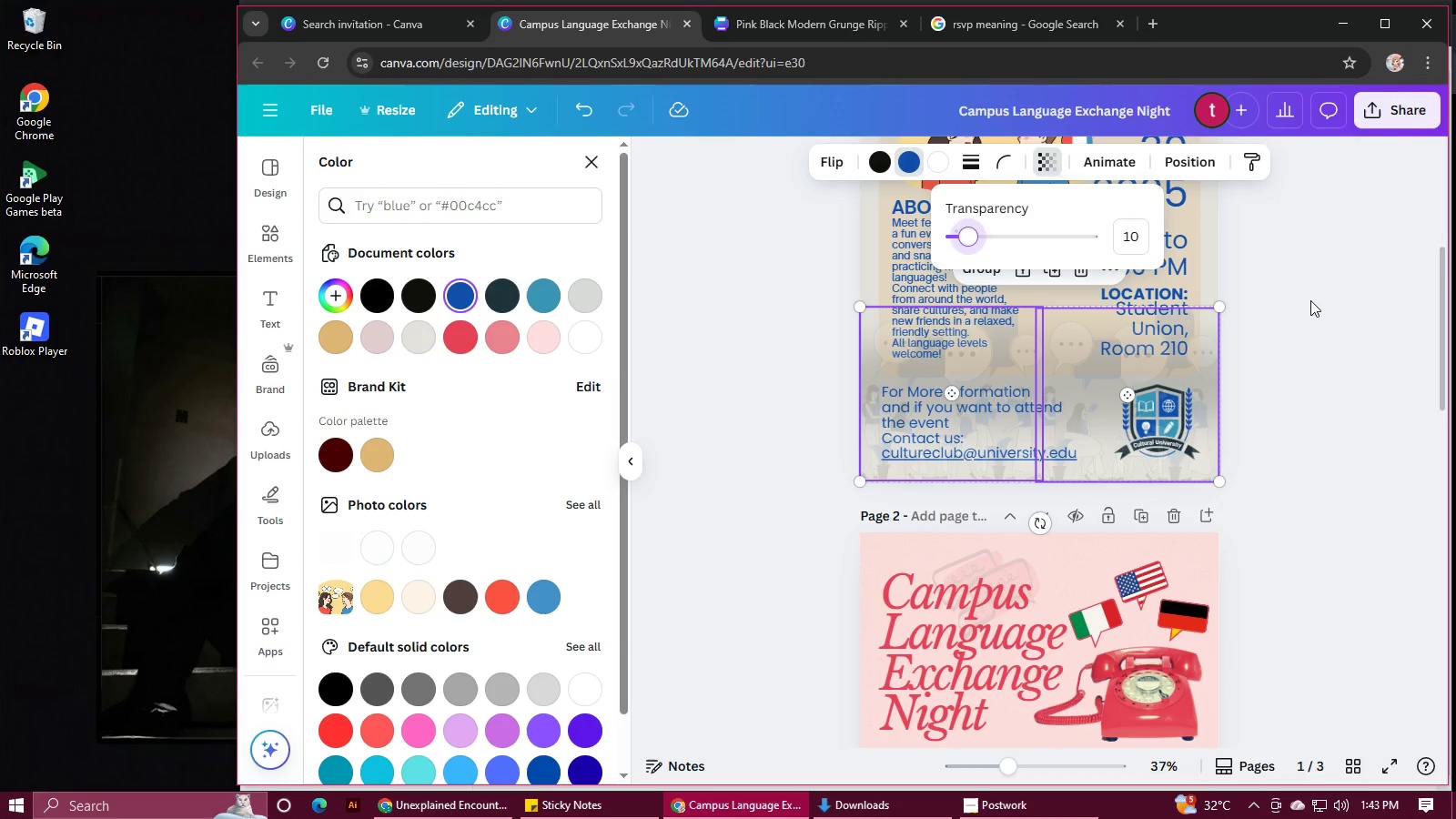 
left_click([1310, 300])
 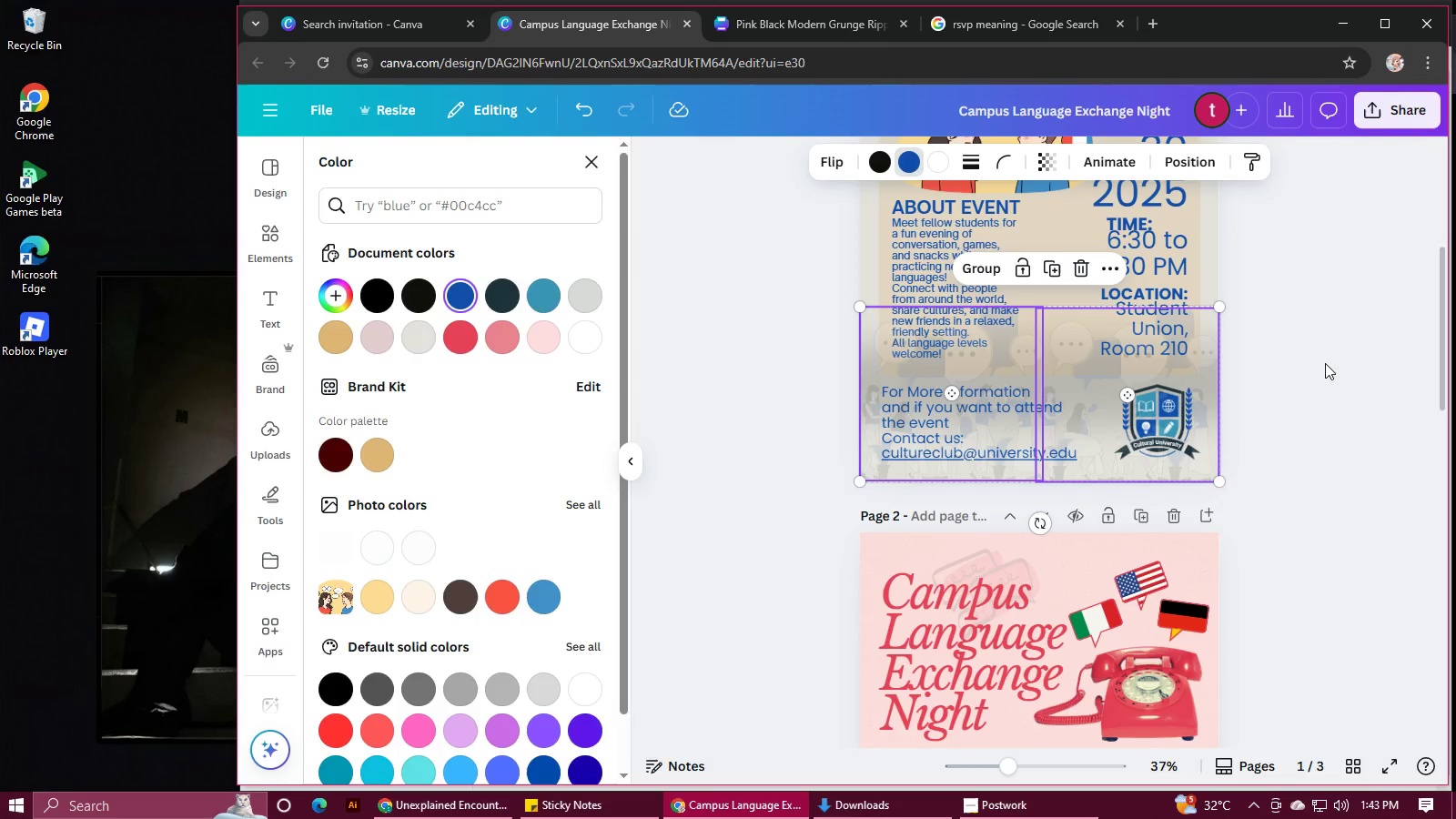 
left_click([1325, 363])
 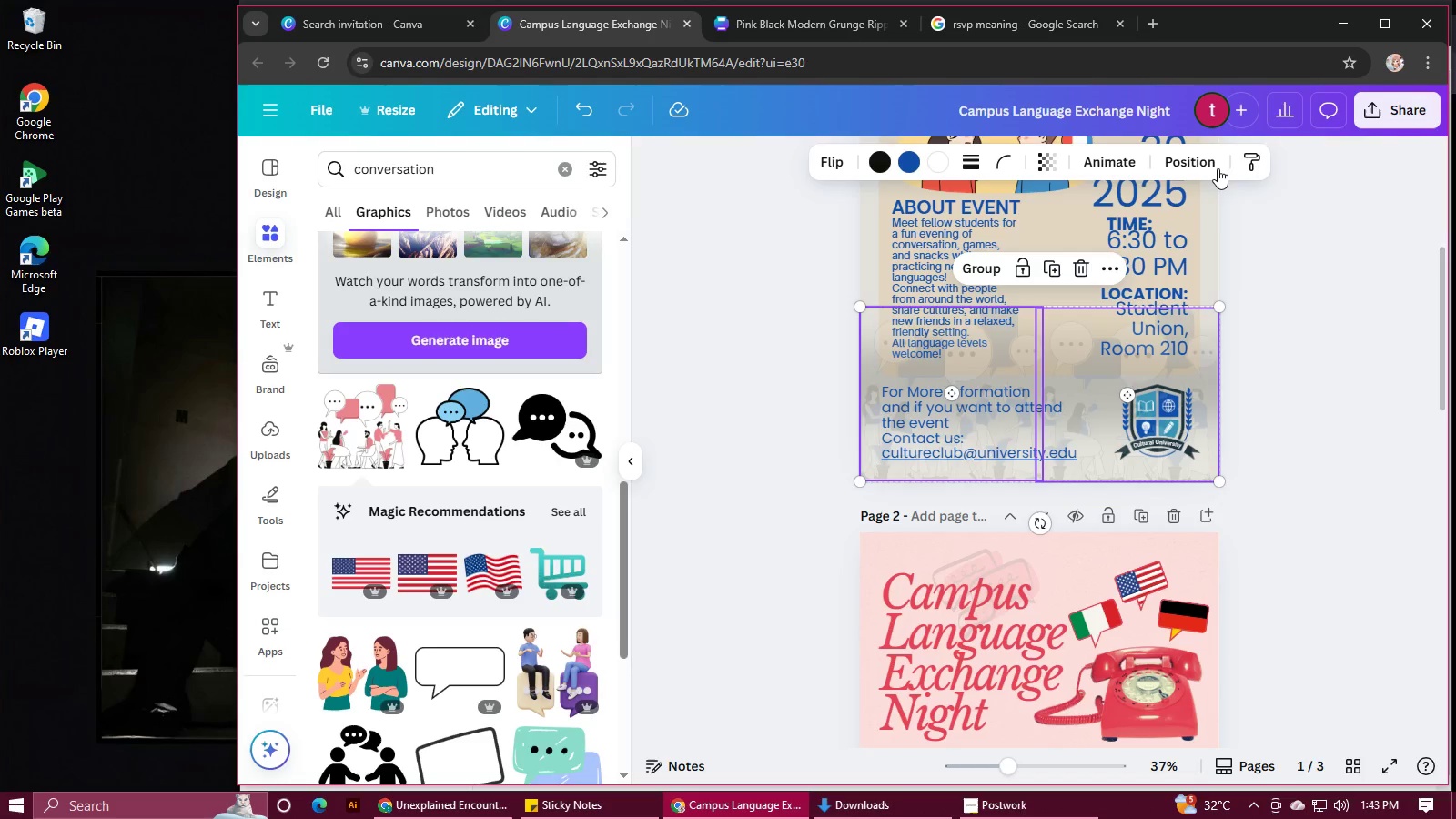 
left_click([1213, 164])
 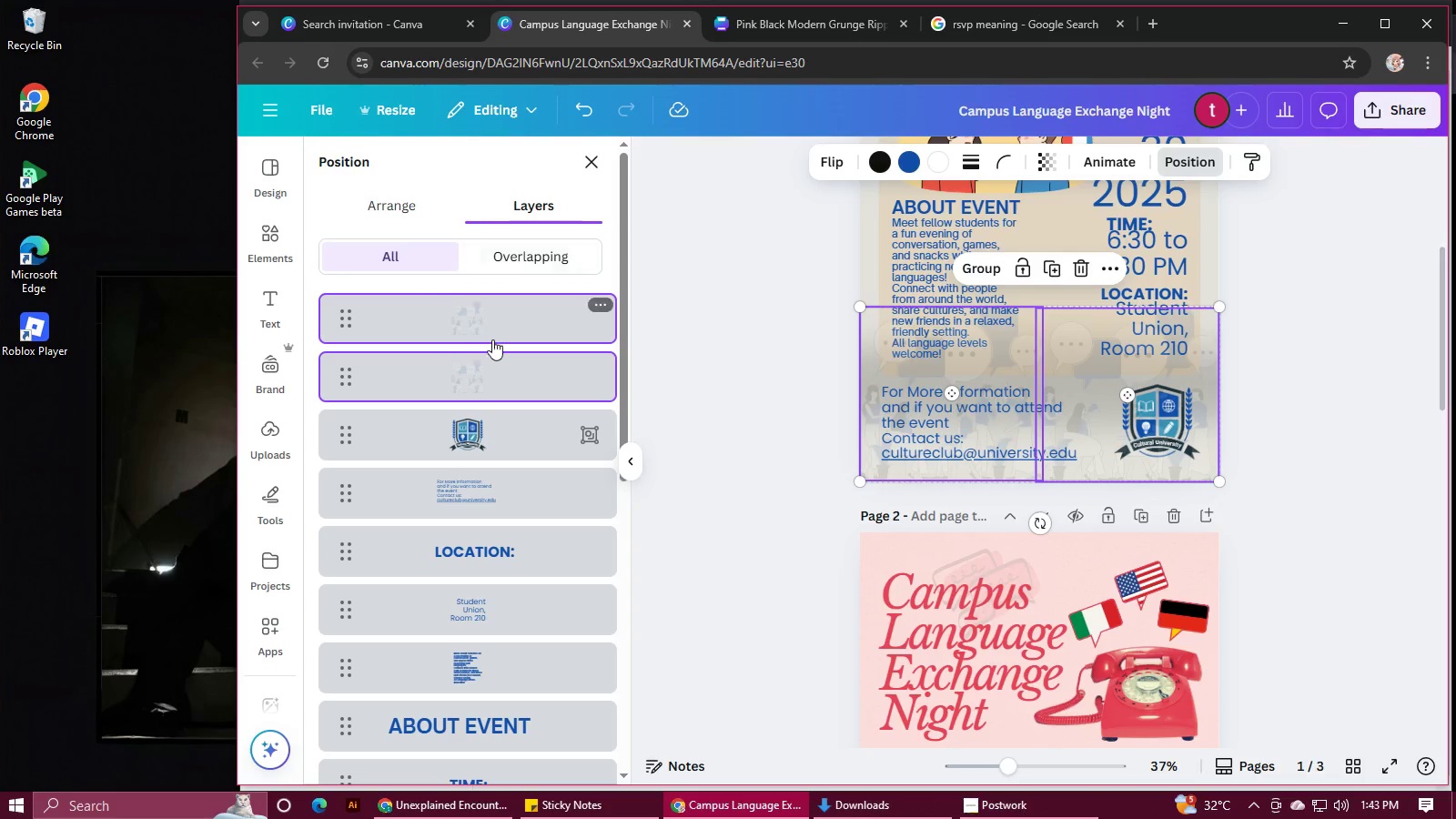 
left_click_drag(start_coordinate=[500, 325], to_coordinate=[490, 704])
 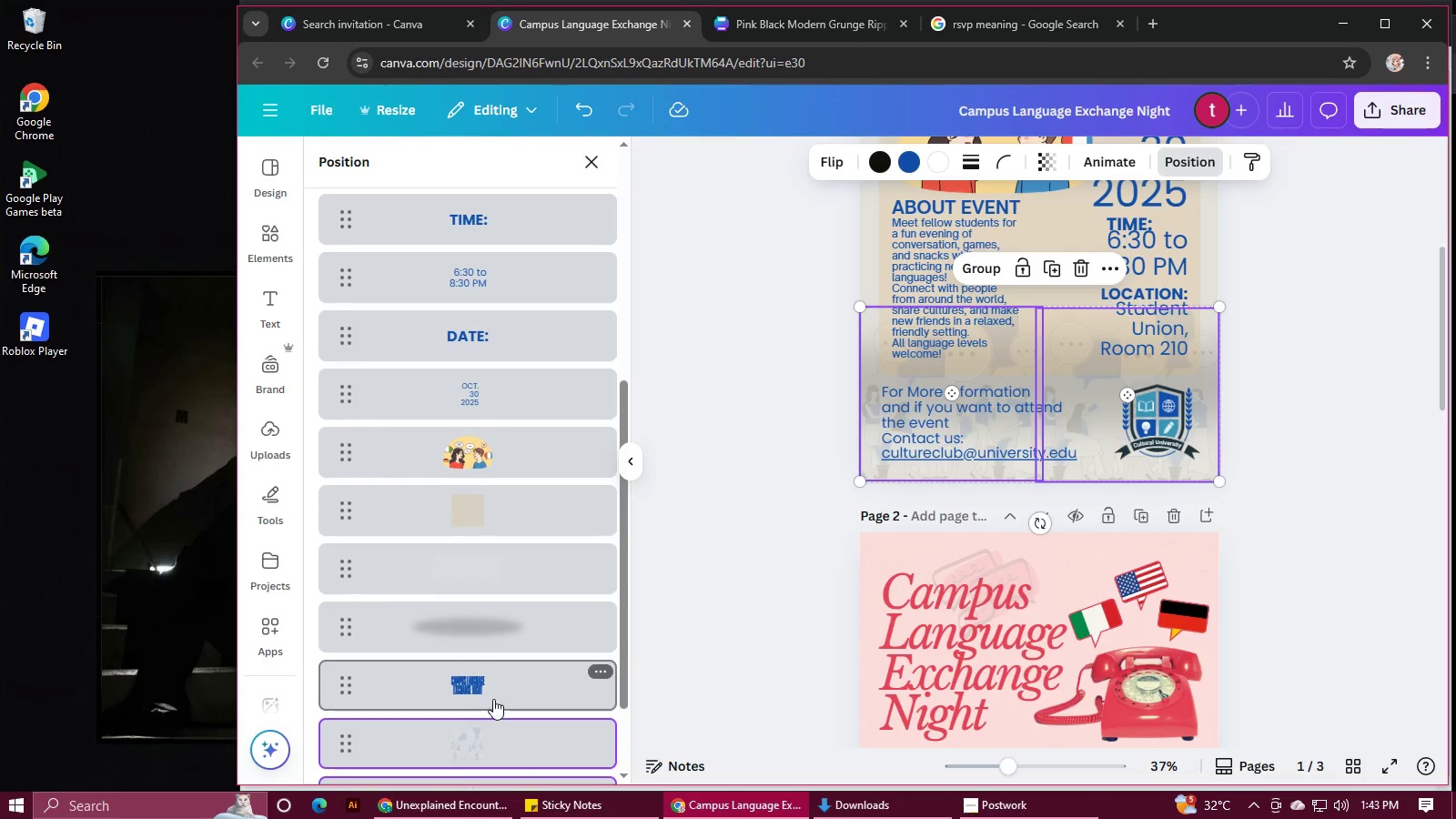 
scroll: coordinate [1327, 457], scroll_direction: down, amount: 15.0
 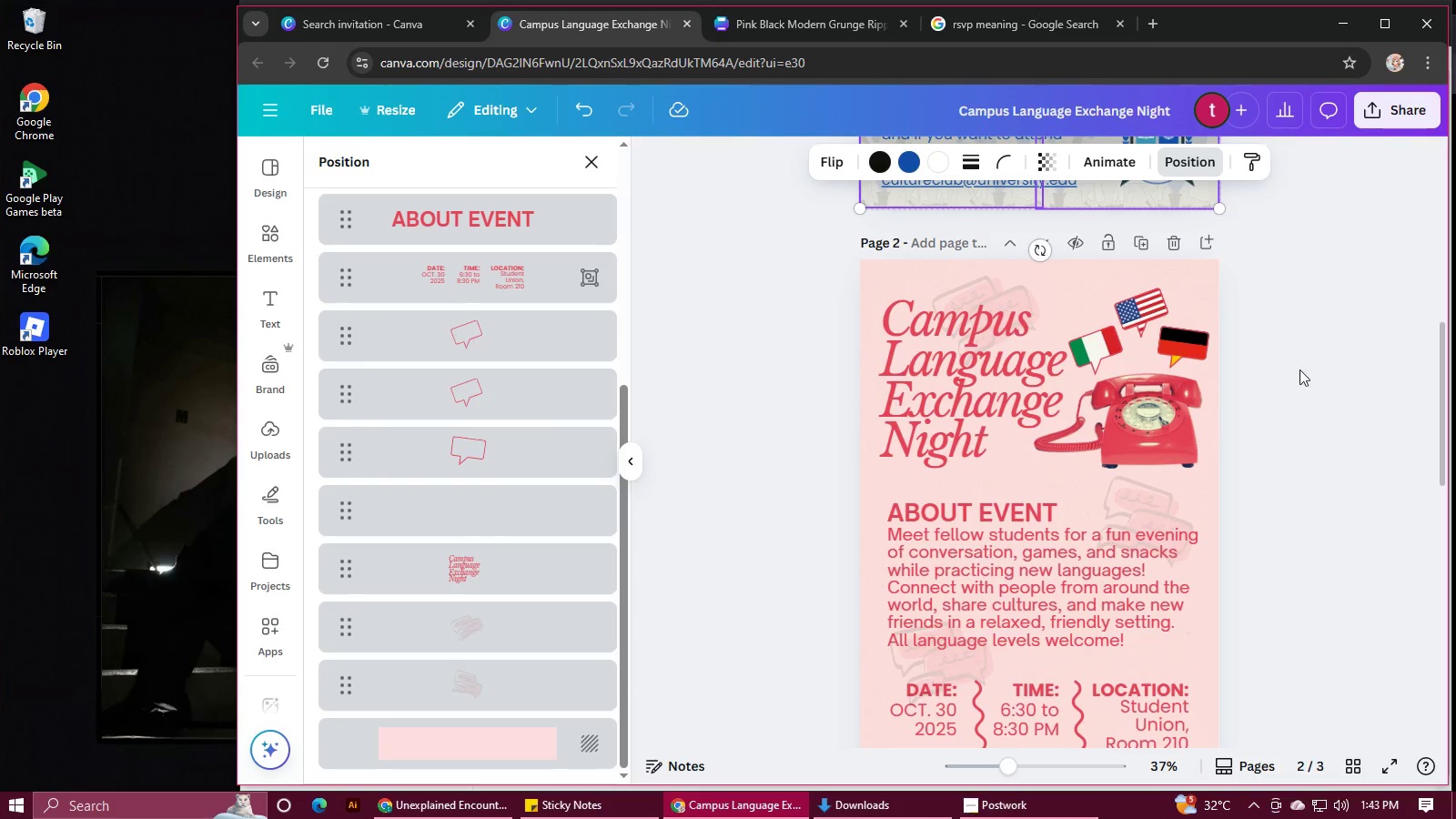 
scroll: coordinate [1308, 395], scroll_direction: up, amount: 3.0
 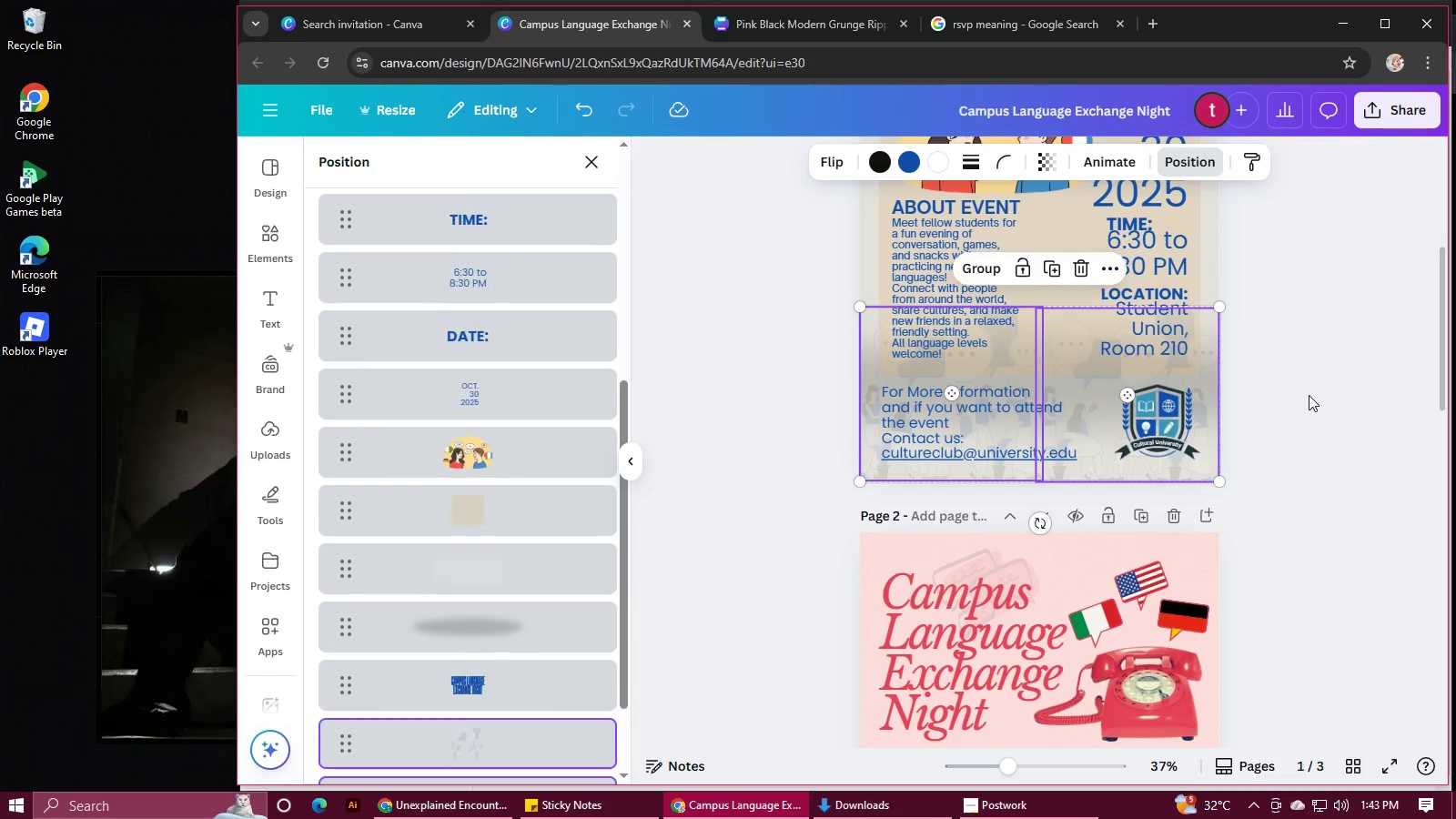 
left_click([1309, 395])
 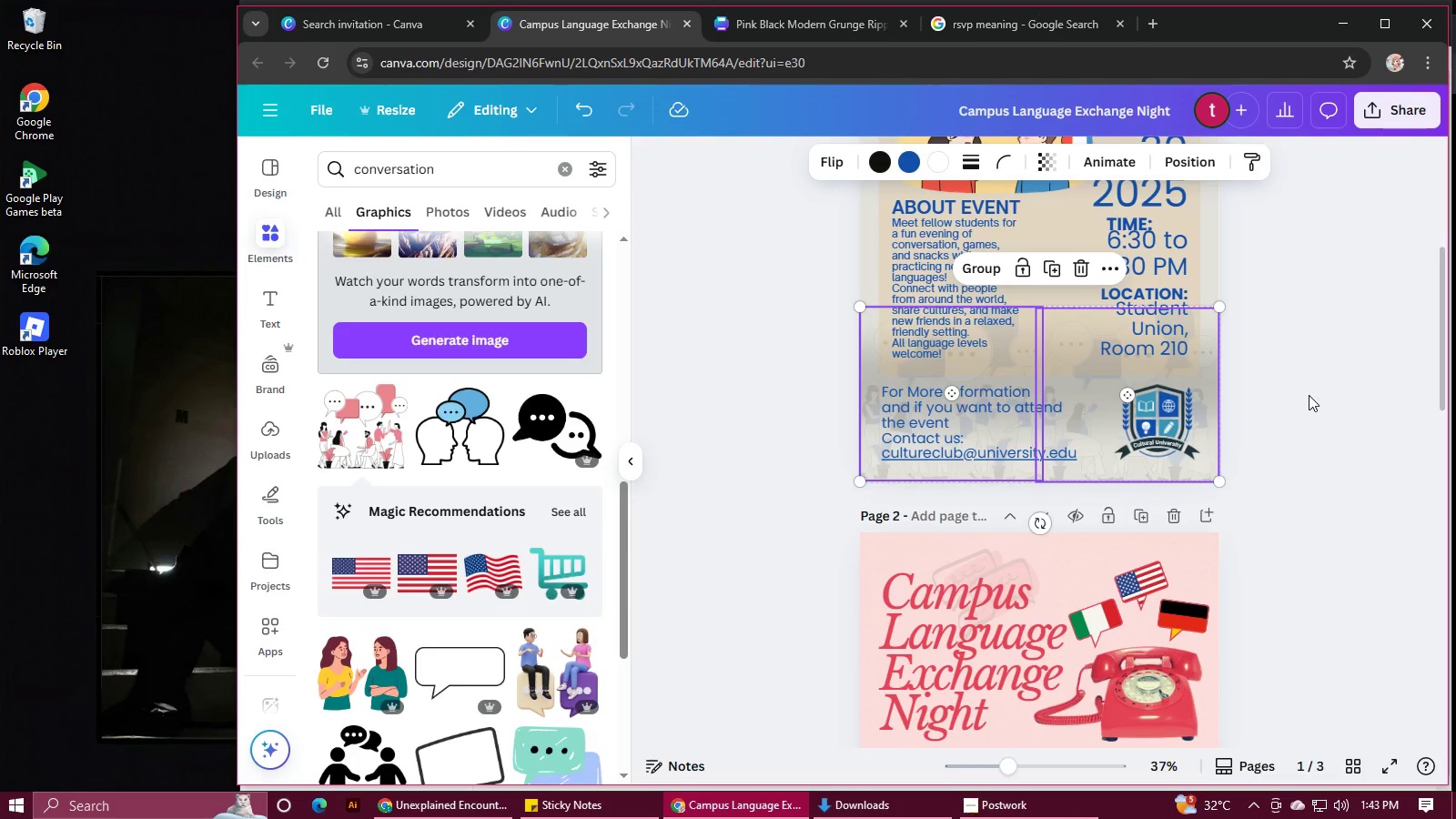 
left_click([1309, 395])
 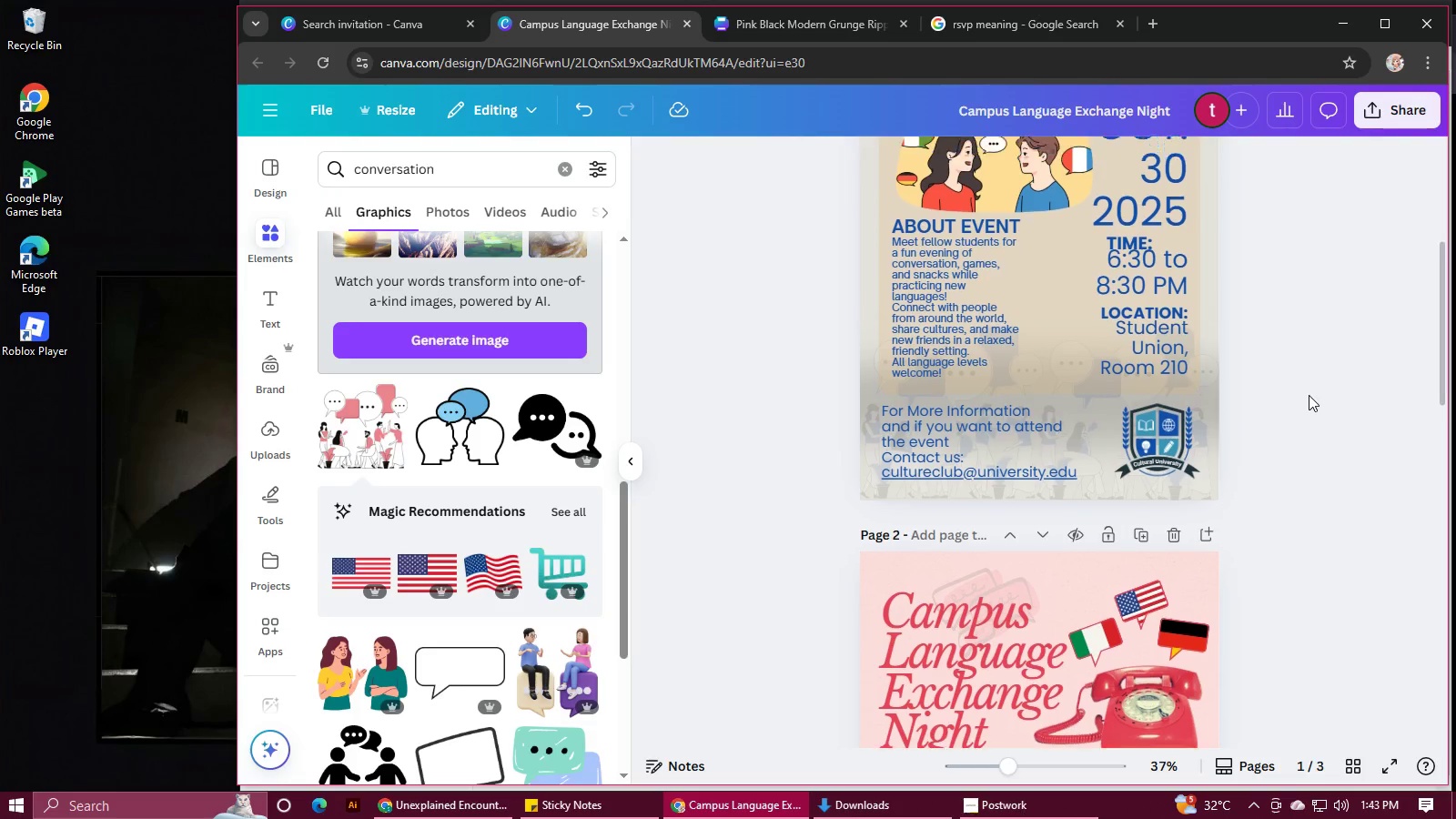 
scroll: coordinate [1309, 395], scroll_direction: up, amount: 3.0
 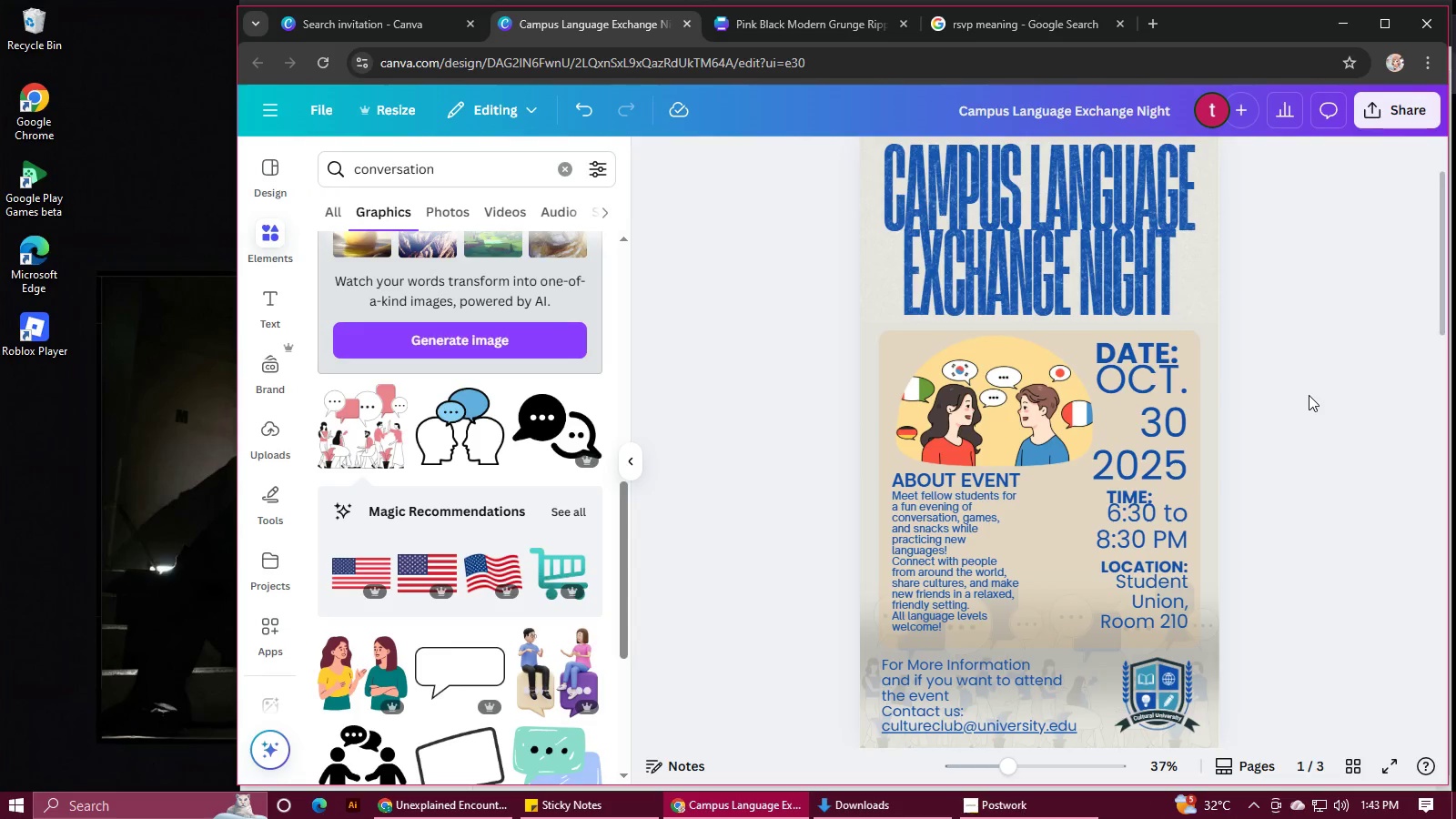 
scroll: coordinate [1309, 394], scroll_direction: down, amount: 2.0
 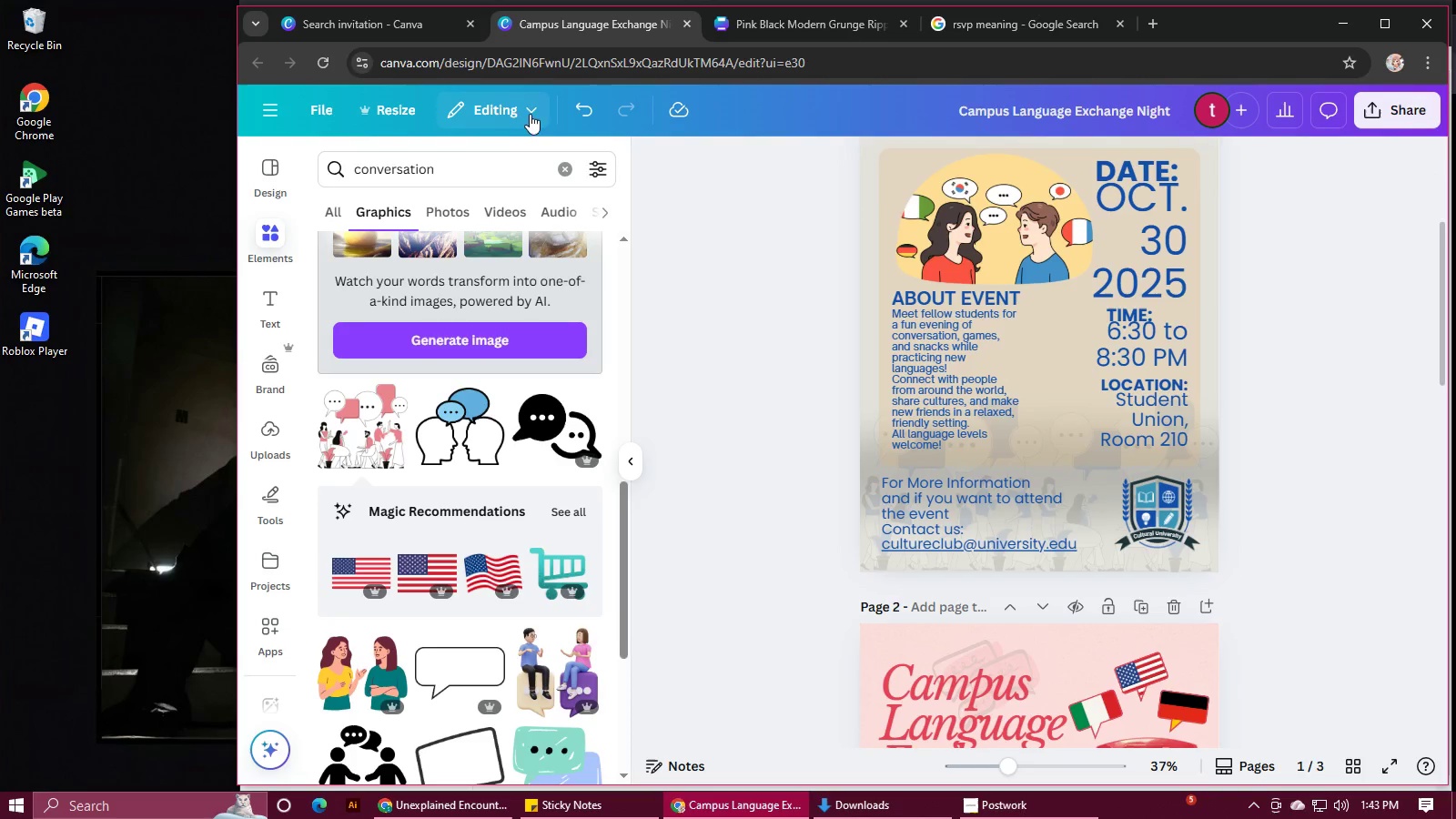 
left_click([575, 108])
 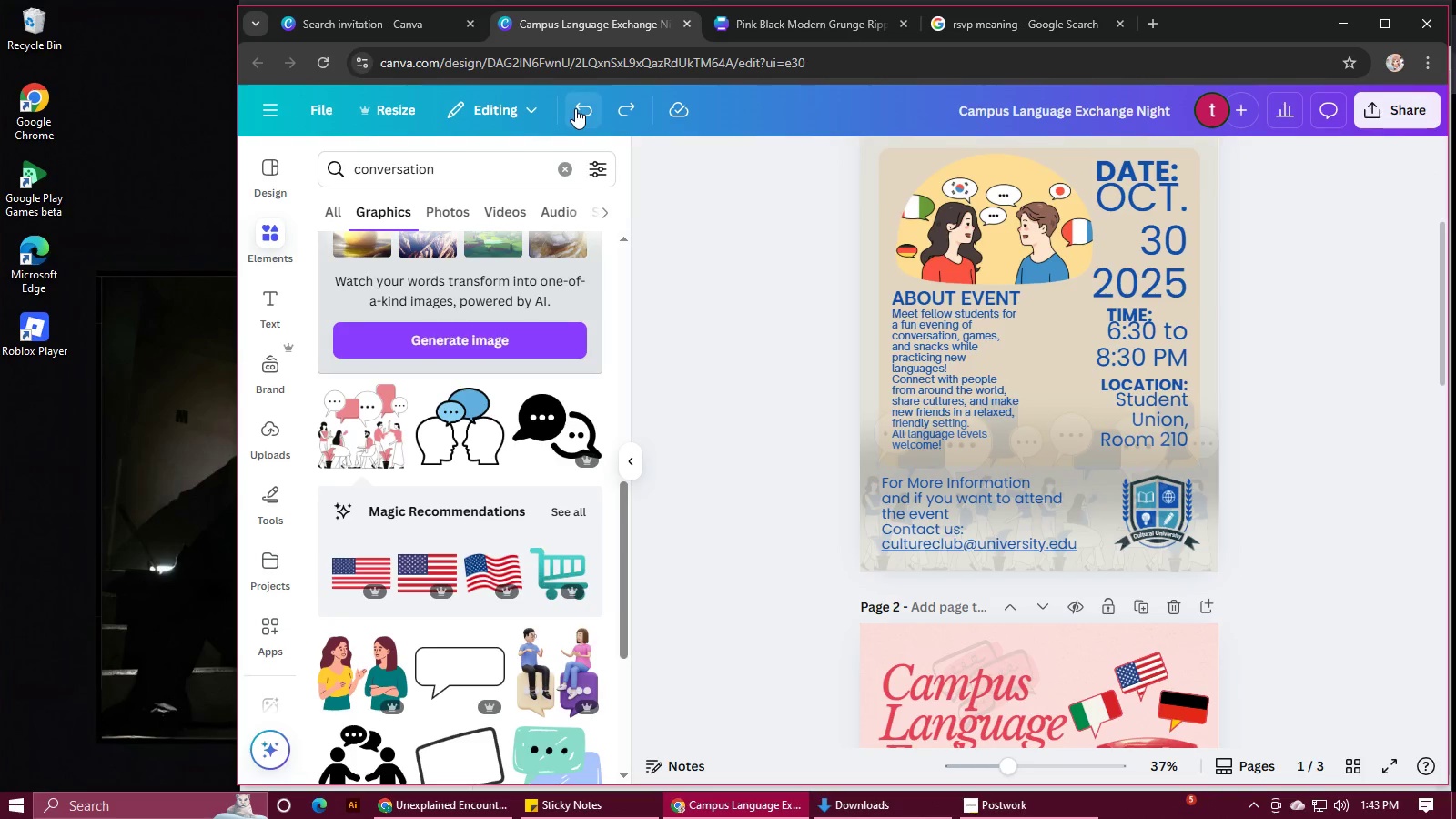 
left_click([575, 108])
 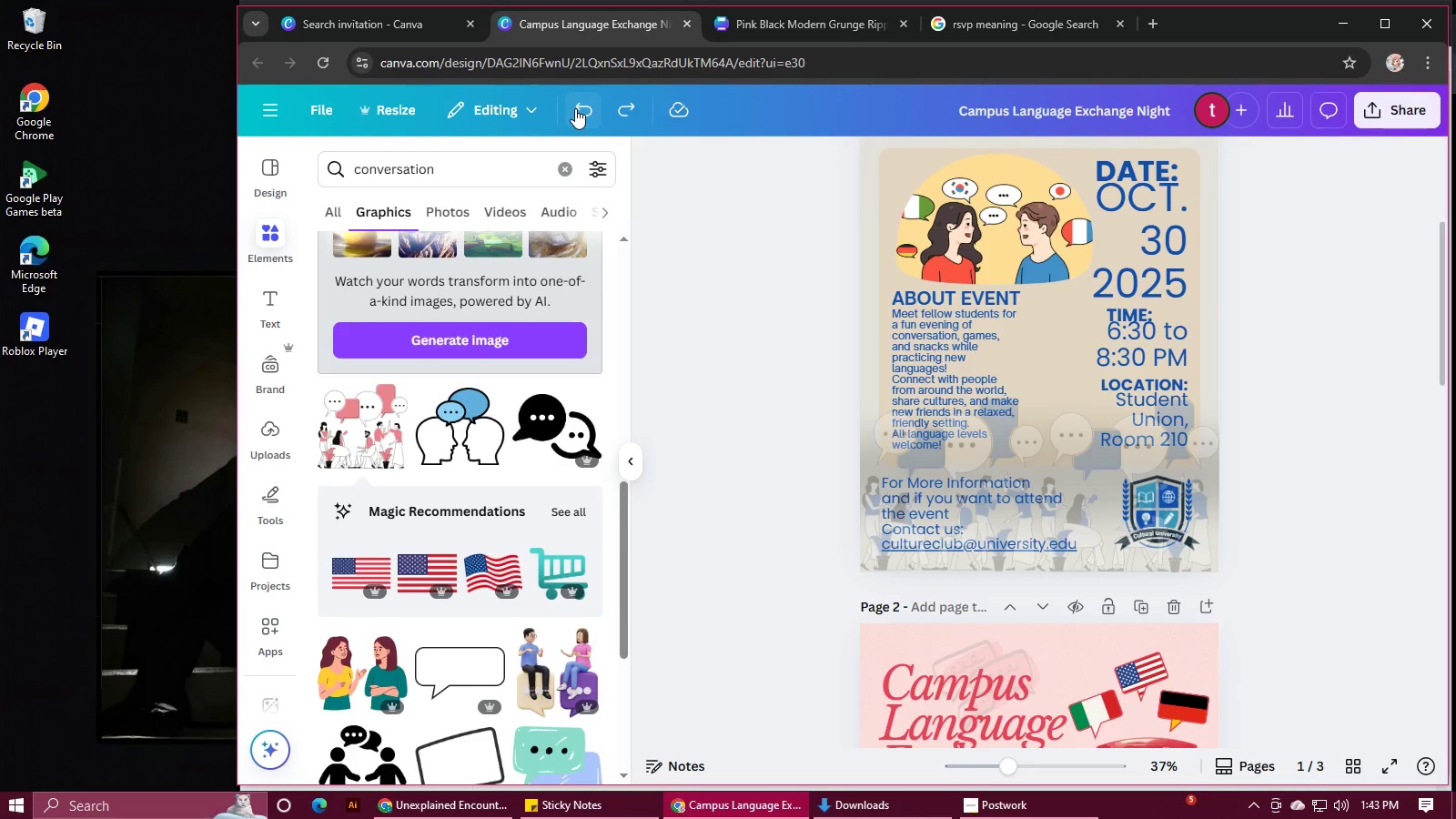 
left_click([575, 108])
 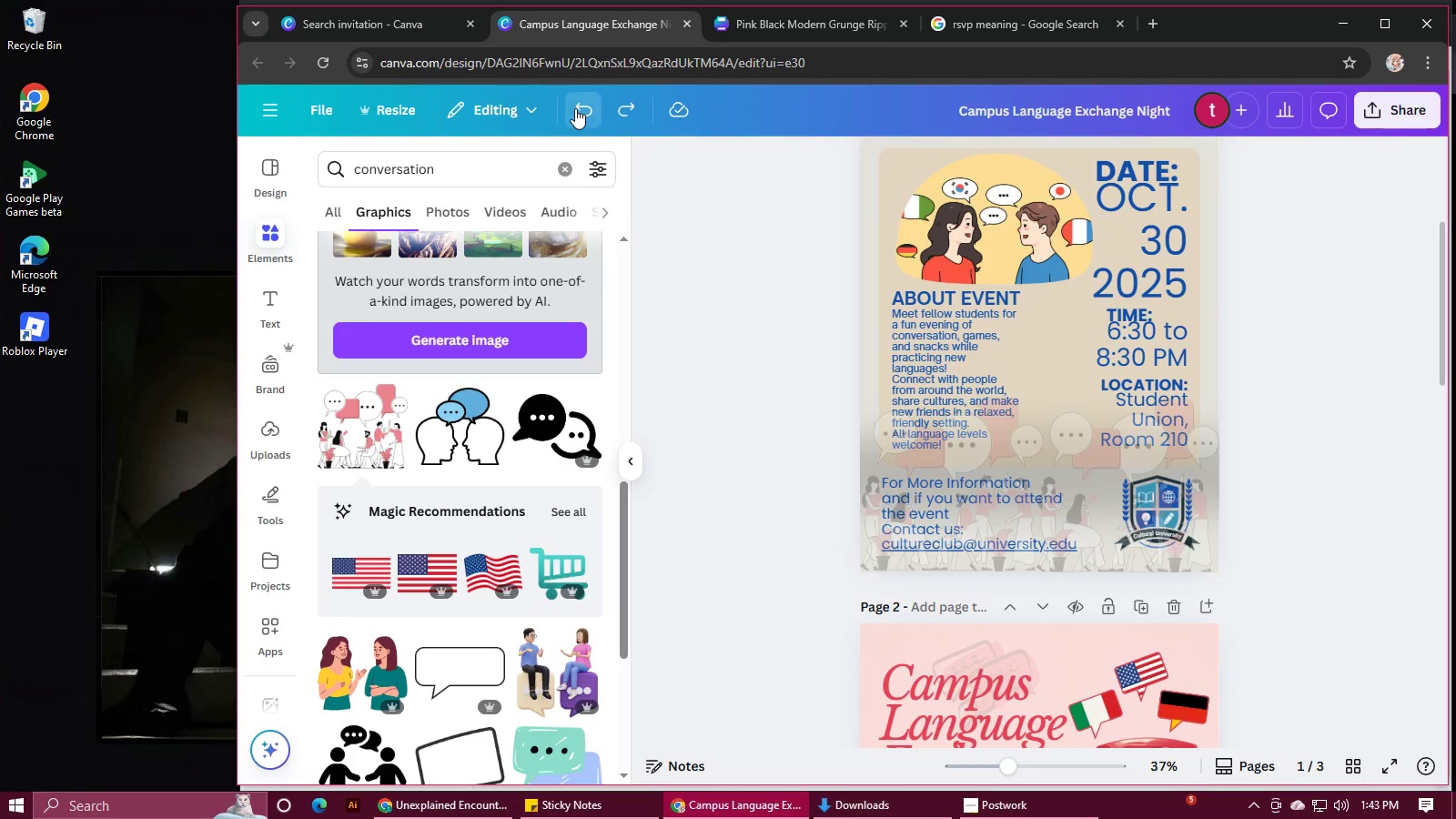 
double_click([575, 108])
 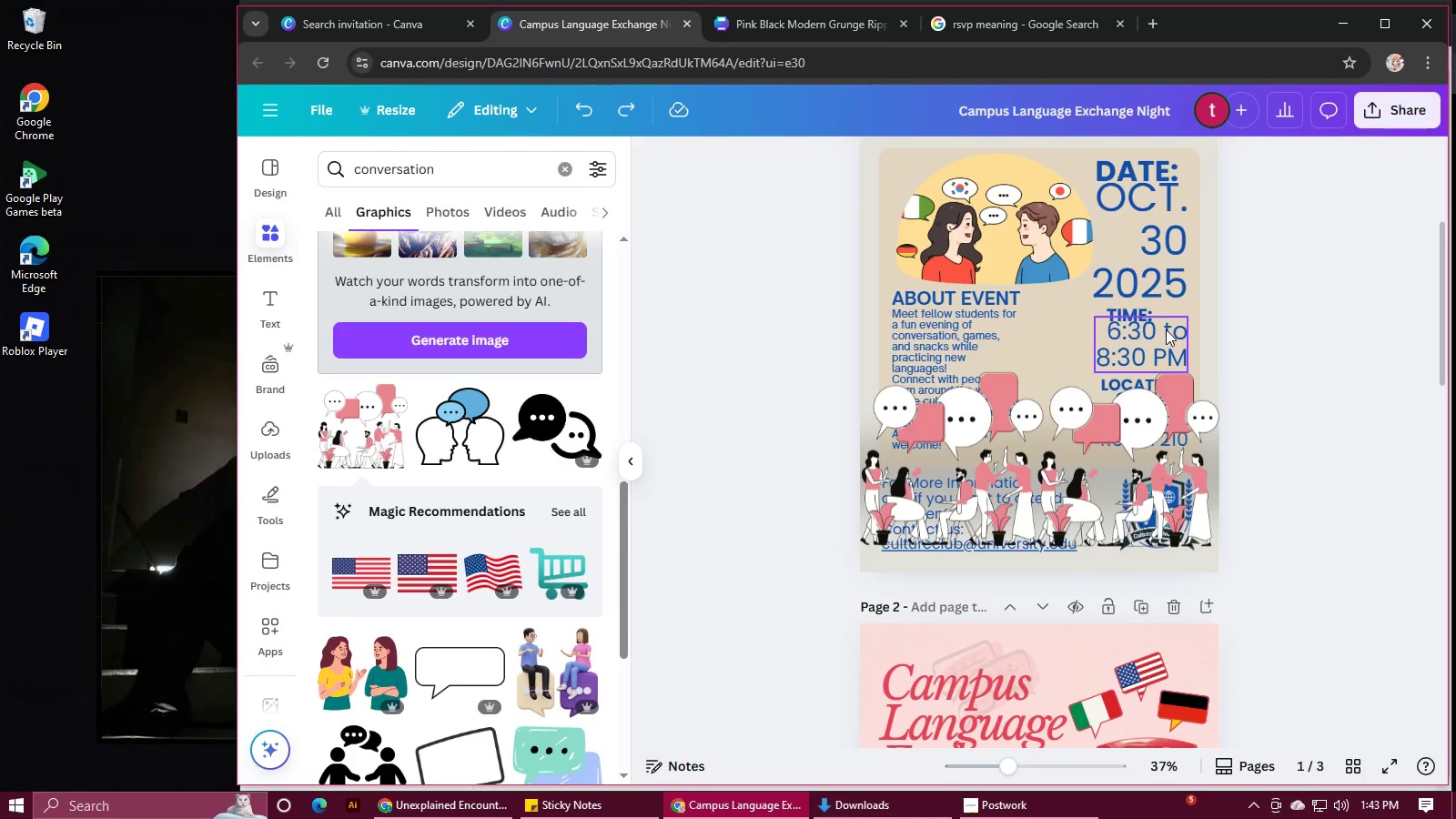 
left_click([1130, 399])
 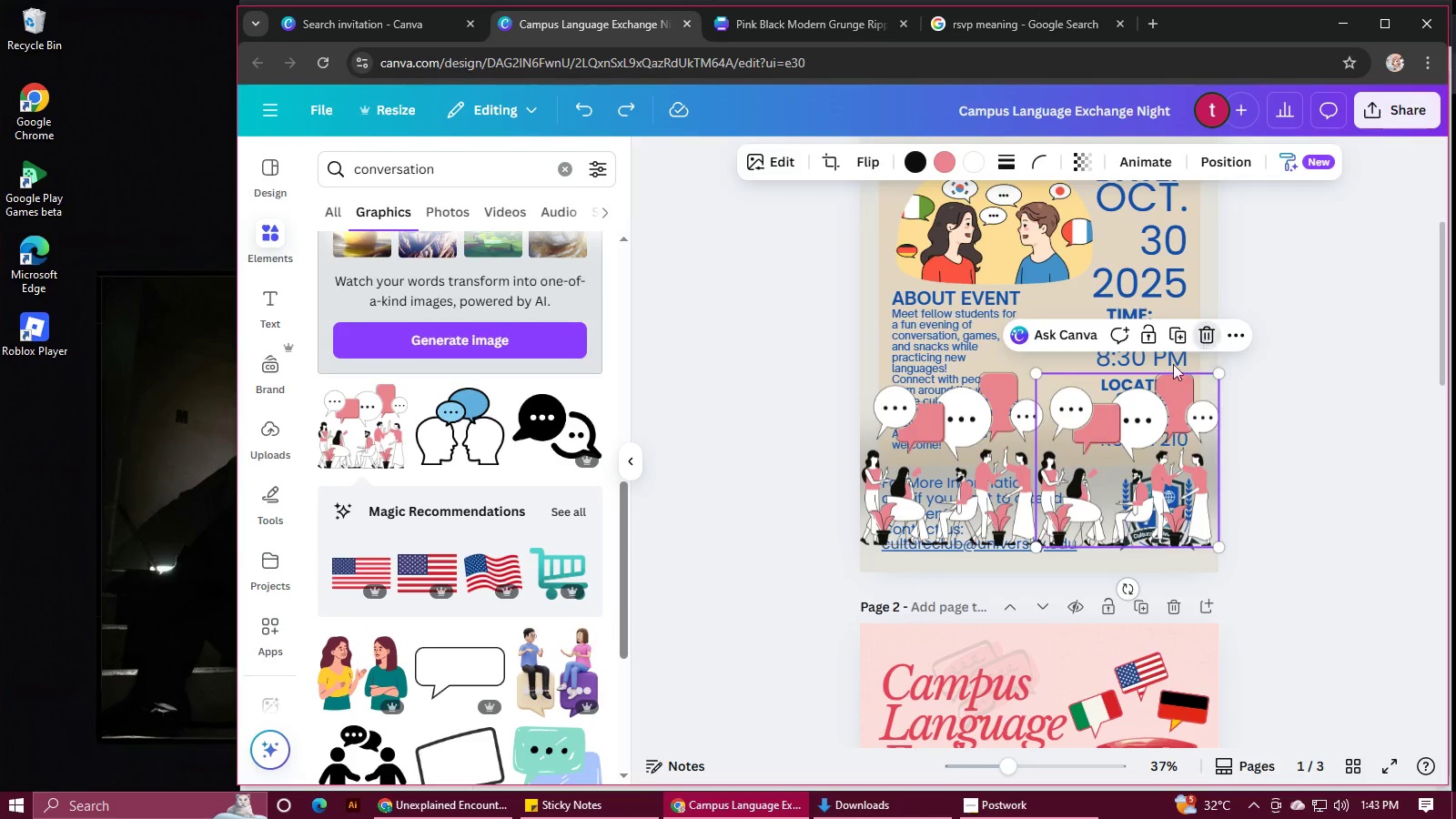 
double_click([994, 407])
 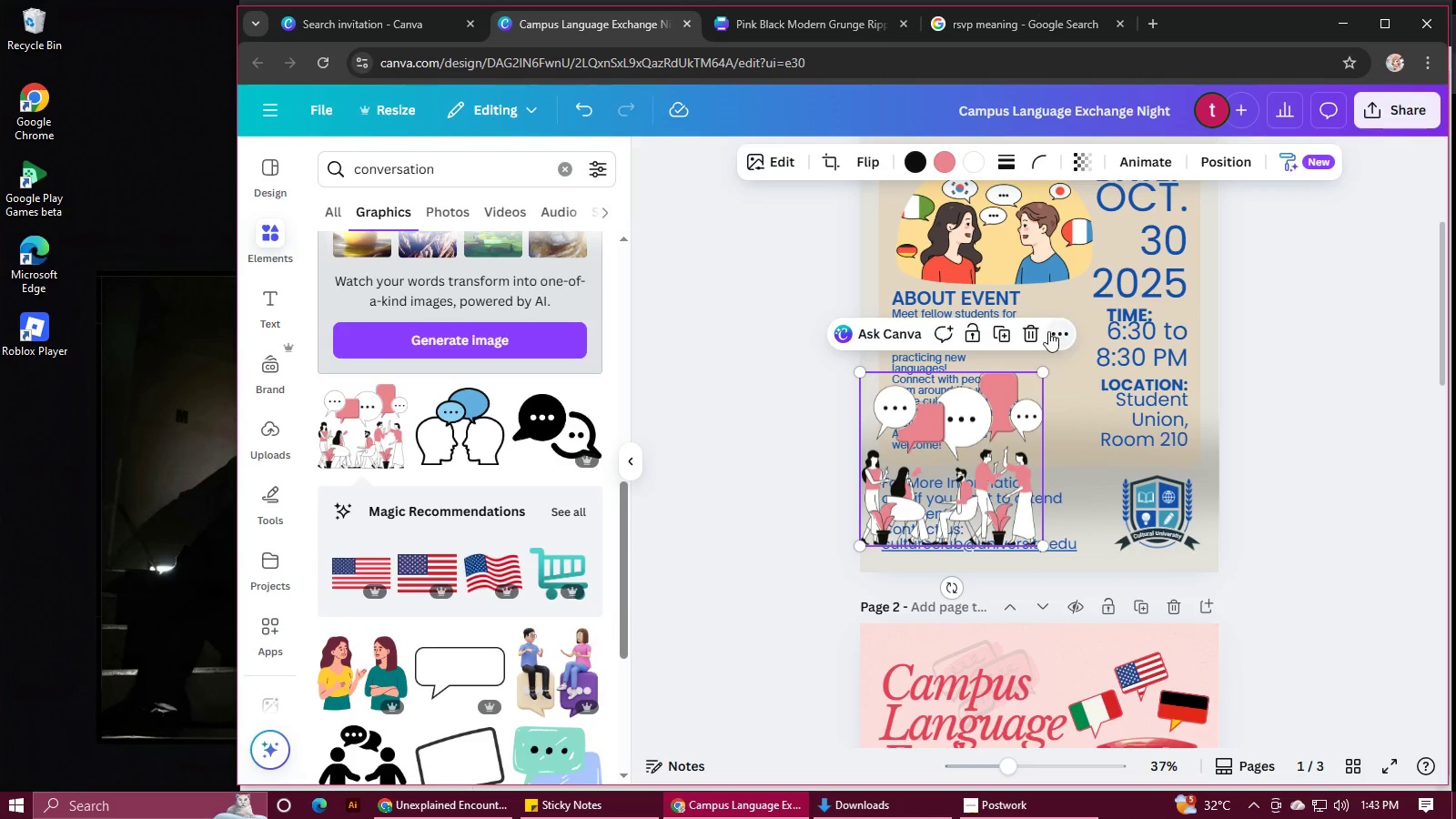 
left_click([1037, 332])
 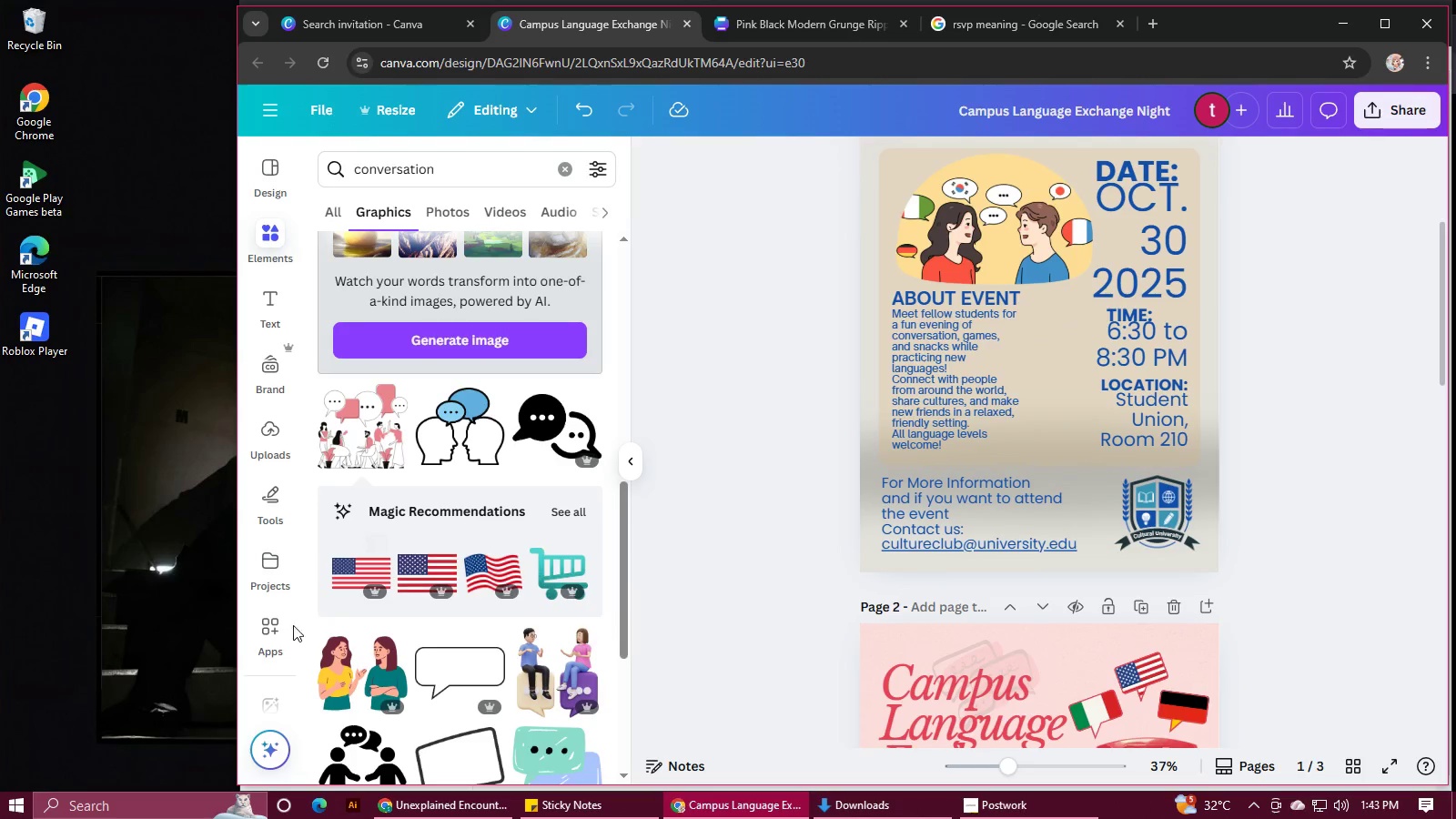 
scroll: coordinate [449, 598], scroll_direction: down, amount: 9.0
 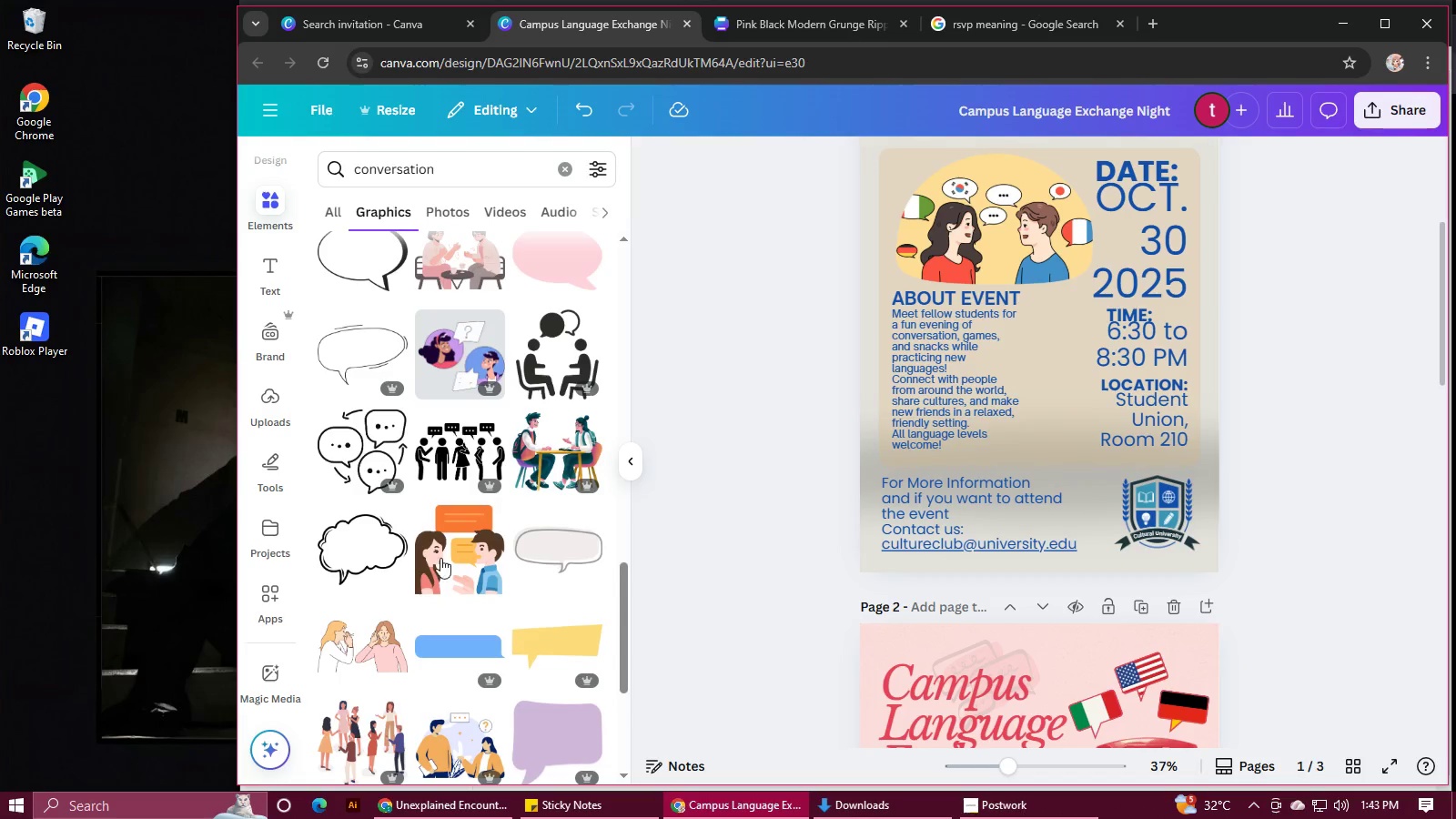 
left_click([426, 472])
 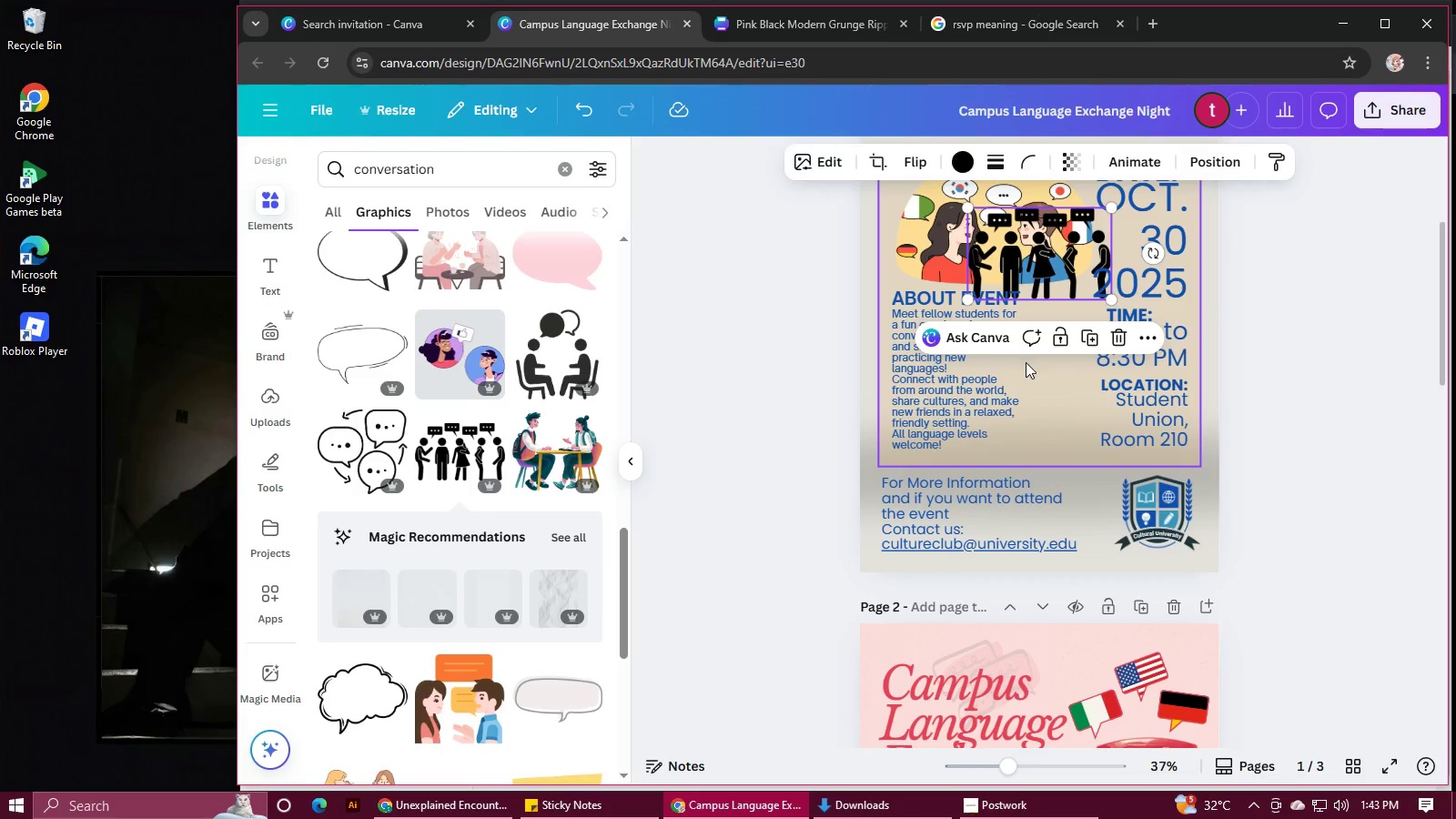 
scroll: coordinate [1006, 475], scroll_direction: up, amount: 2.0
 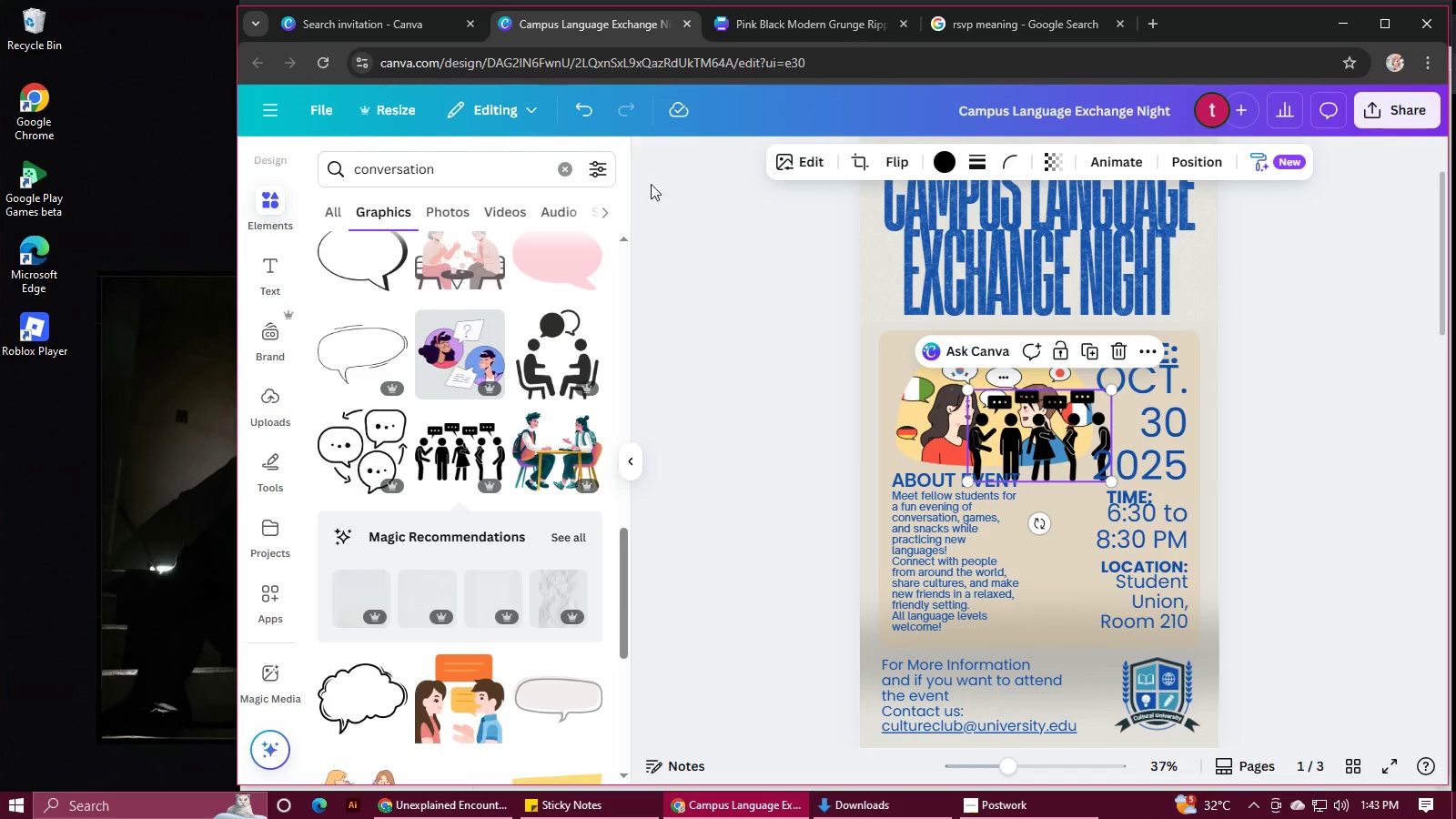 
double_click([575, 101])
 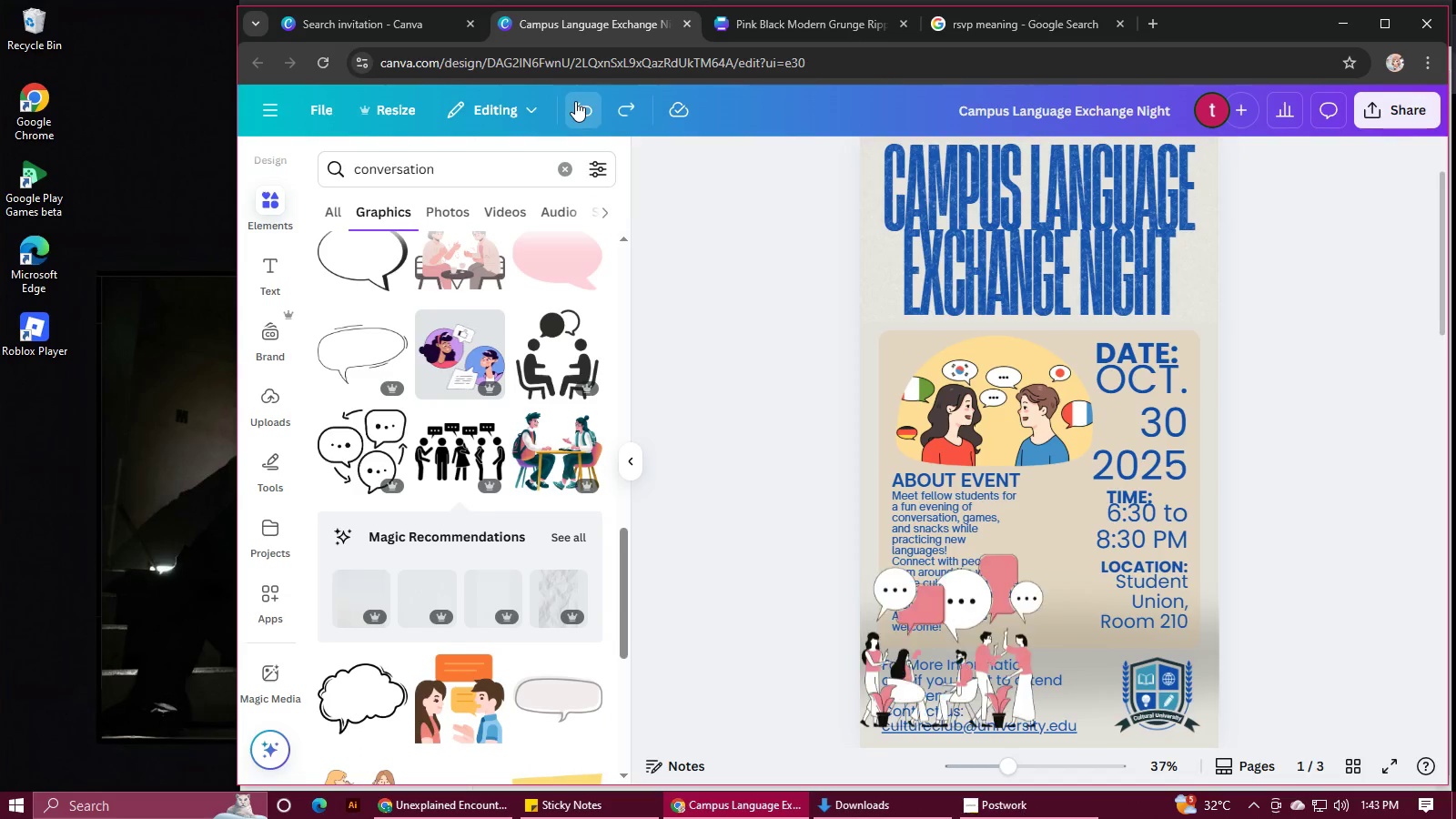 
triple_click([575, 101])
 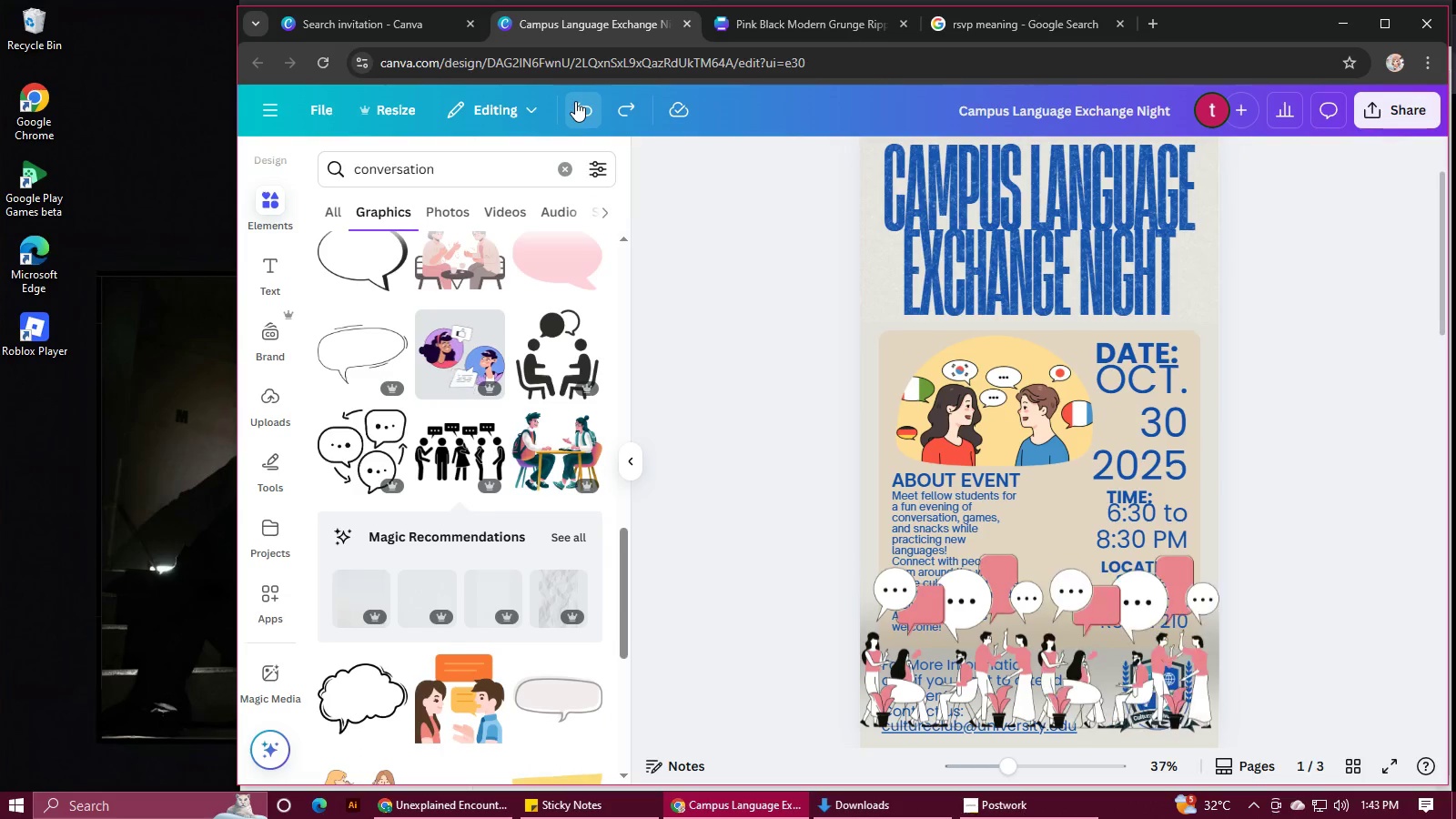 
triple_click([575, 101])
 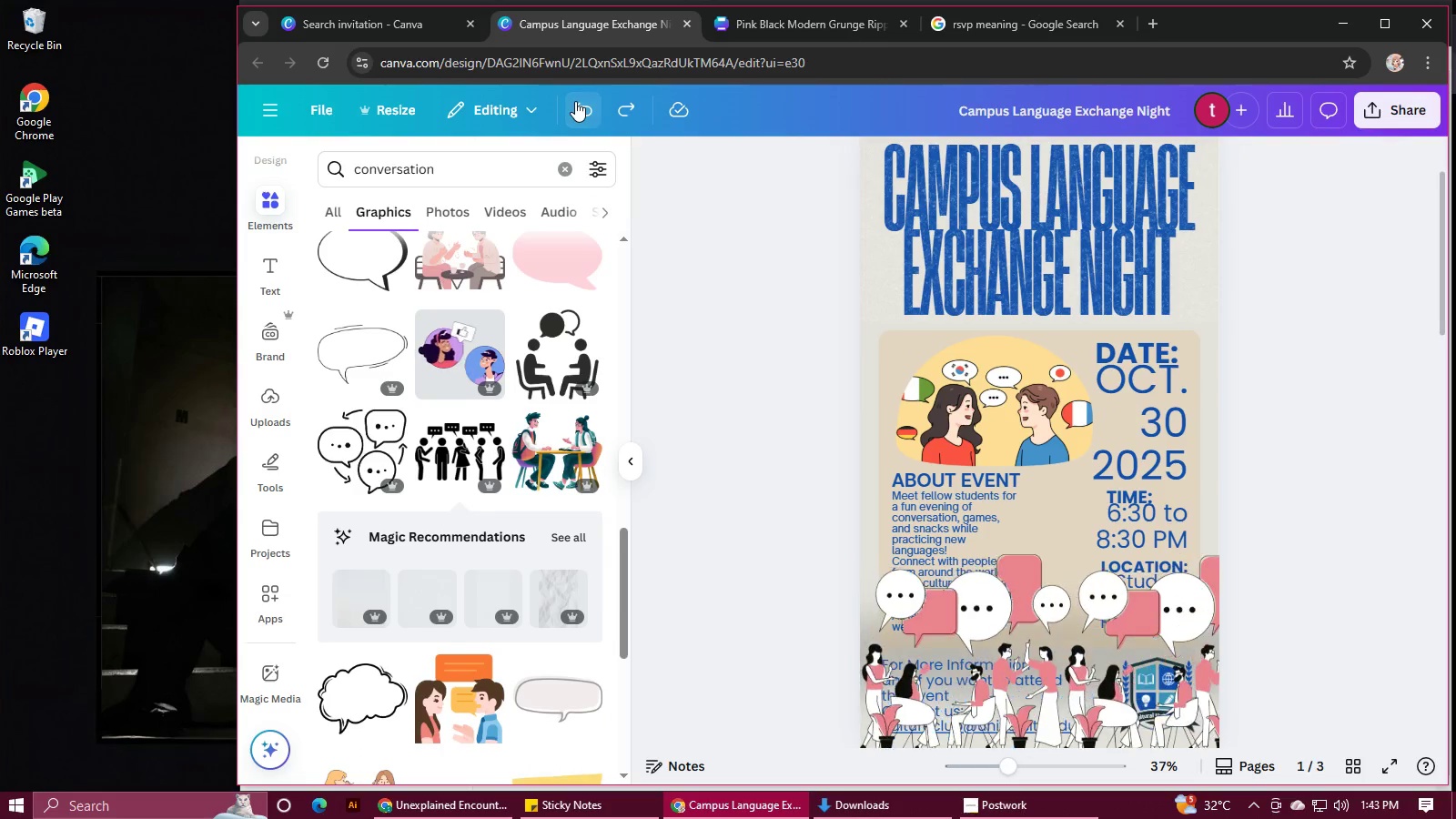 
triple_click([575, 101])
 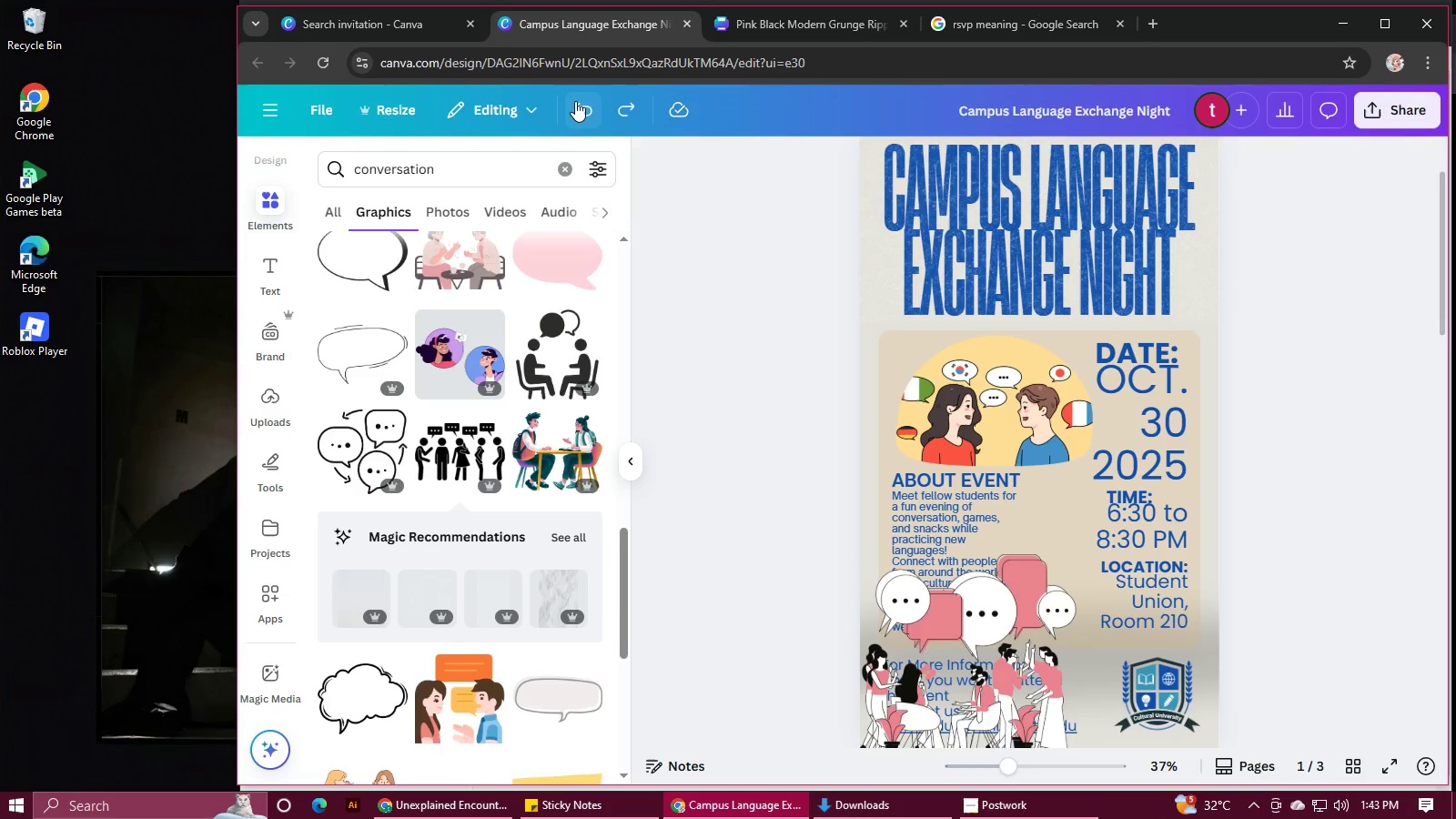 
triple_click([575, 101])
 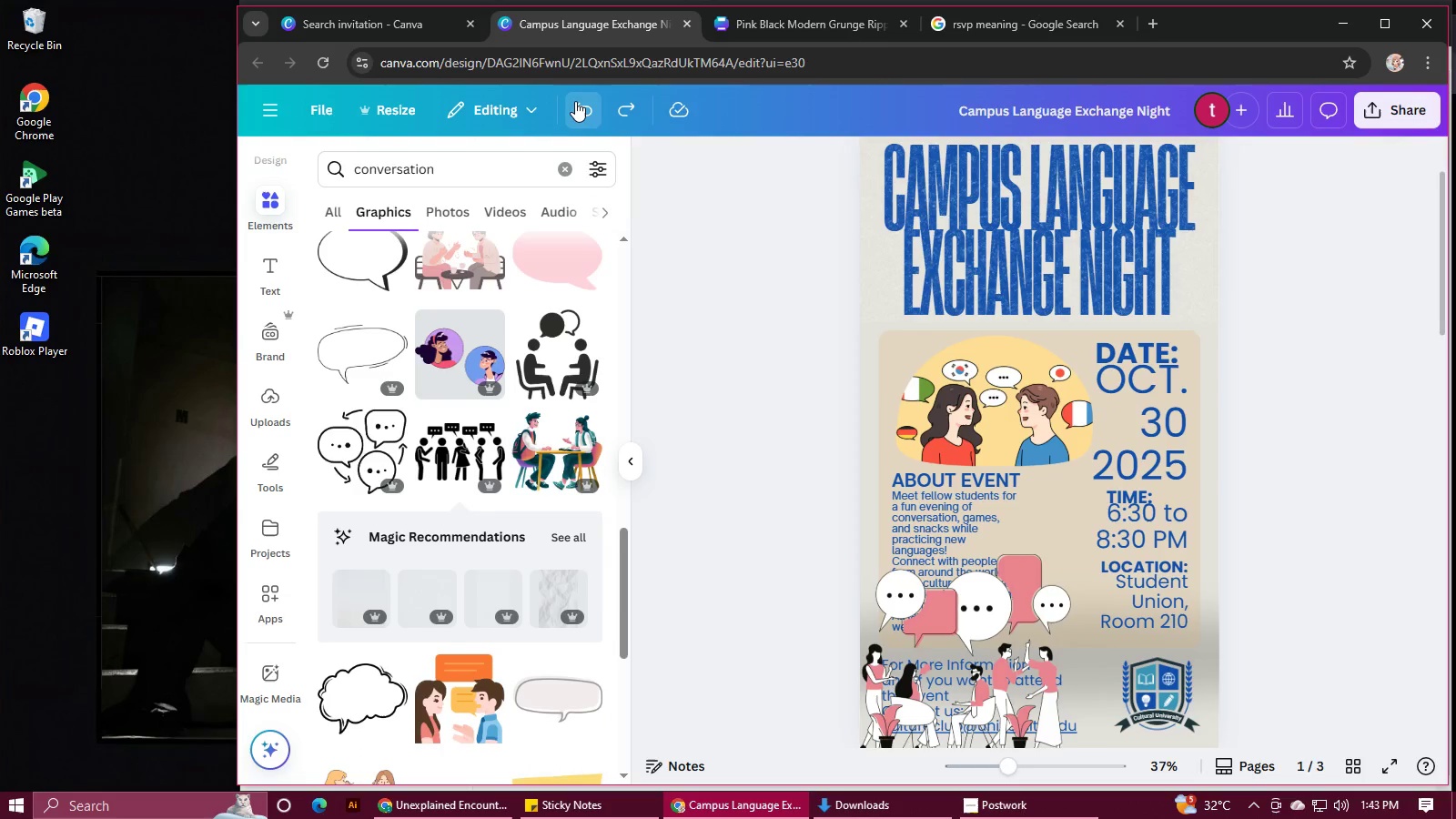 
triple_click([575, 101])
 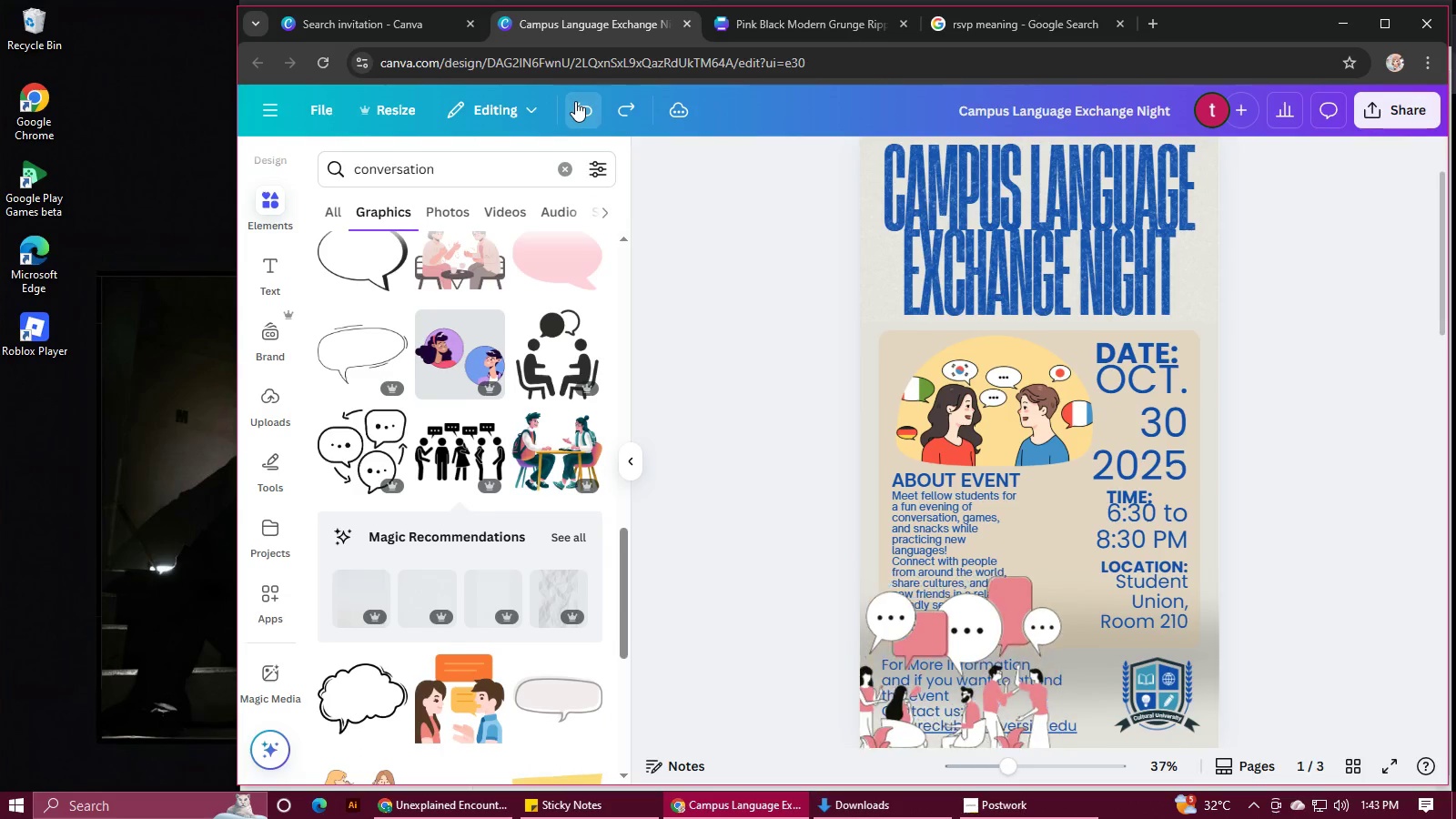 
triple_click([575, 101])
 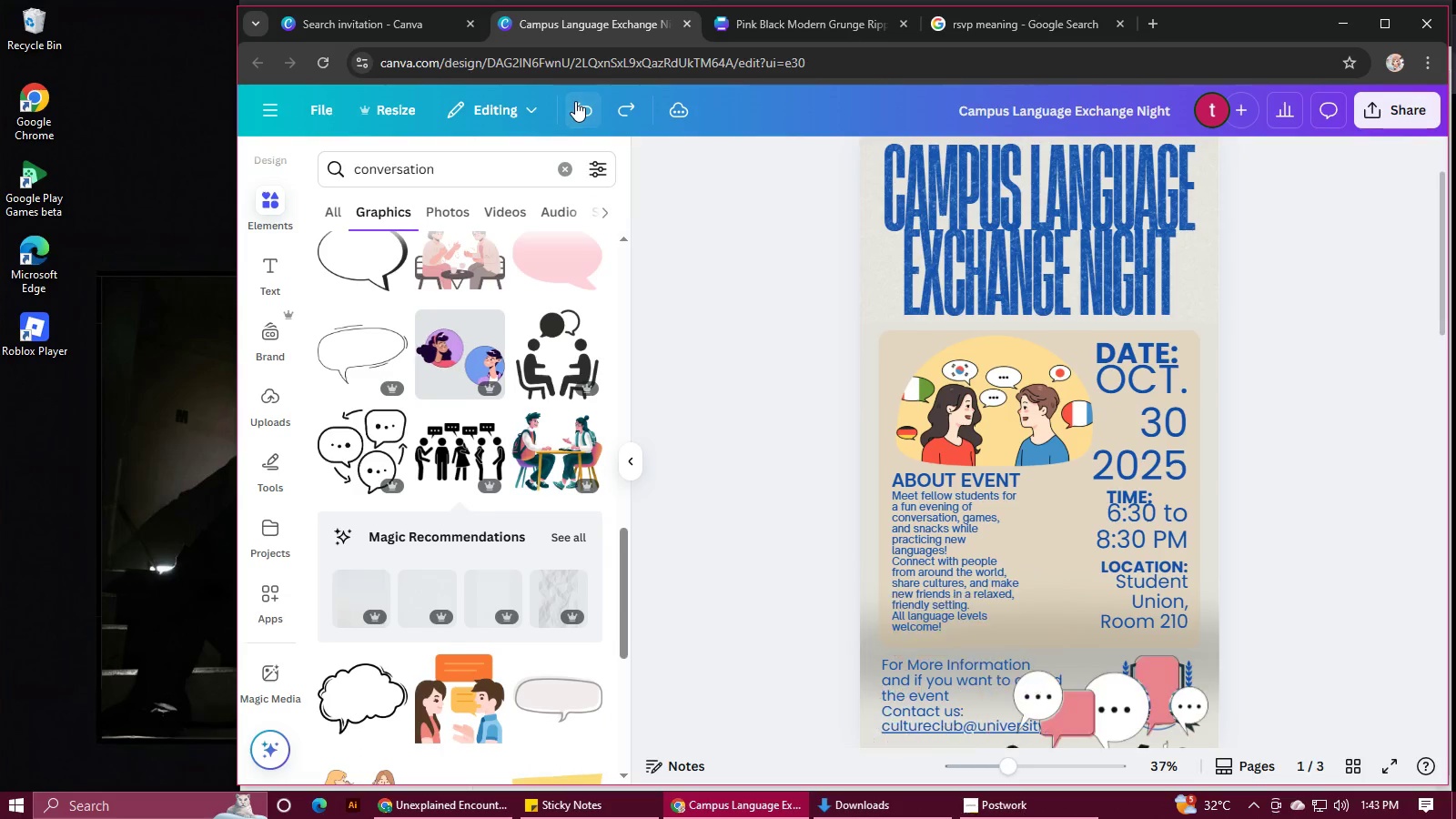 
triple_click([575, 101])
 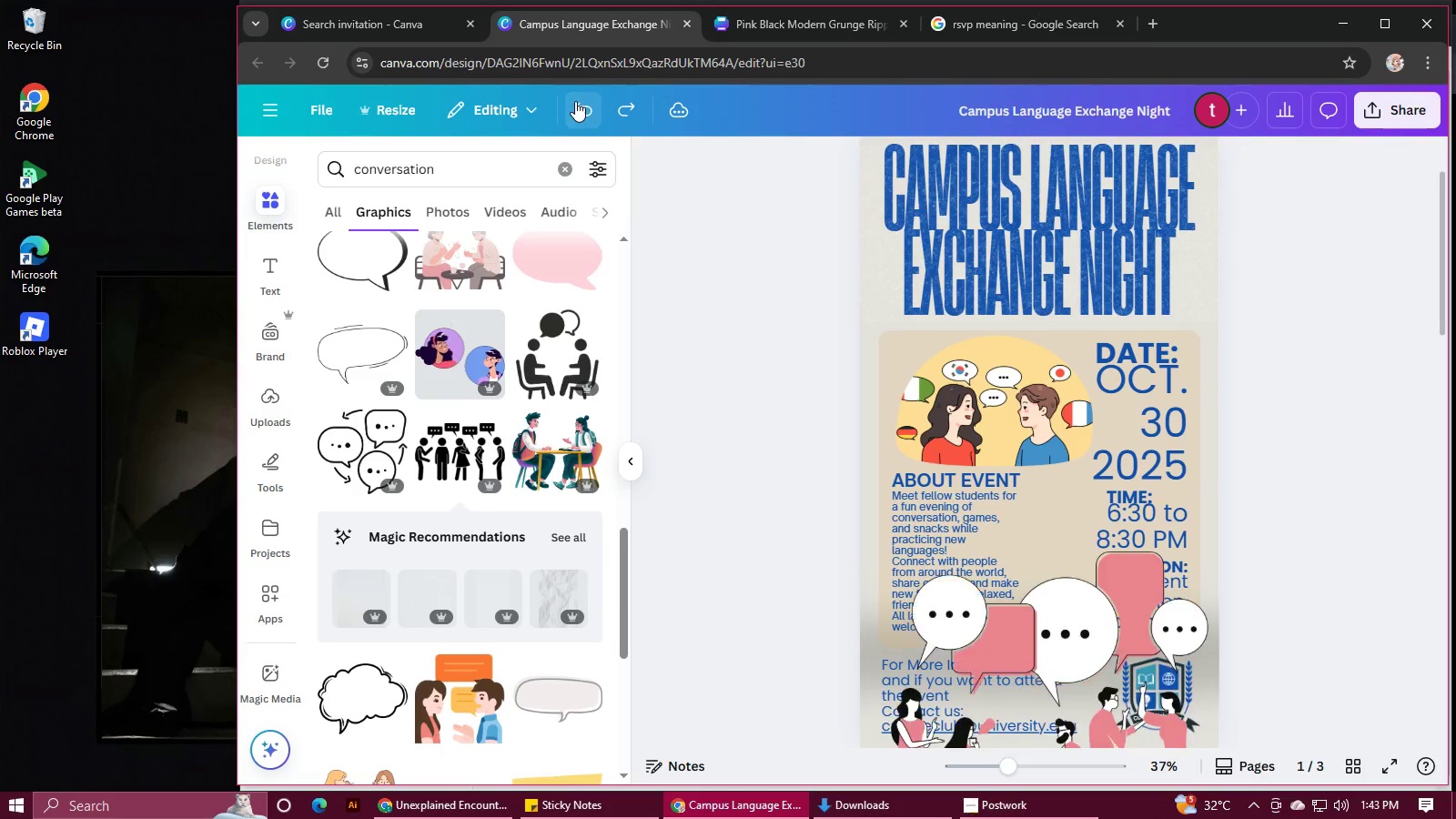 
triple_click([575, 101])
 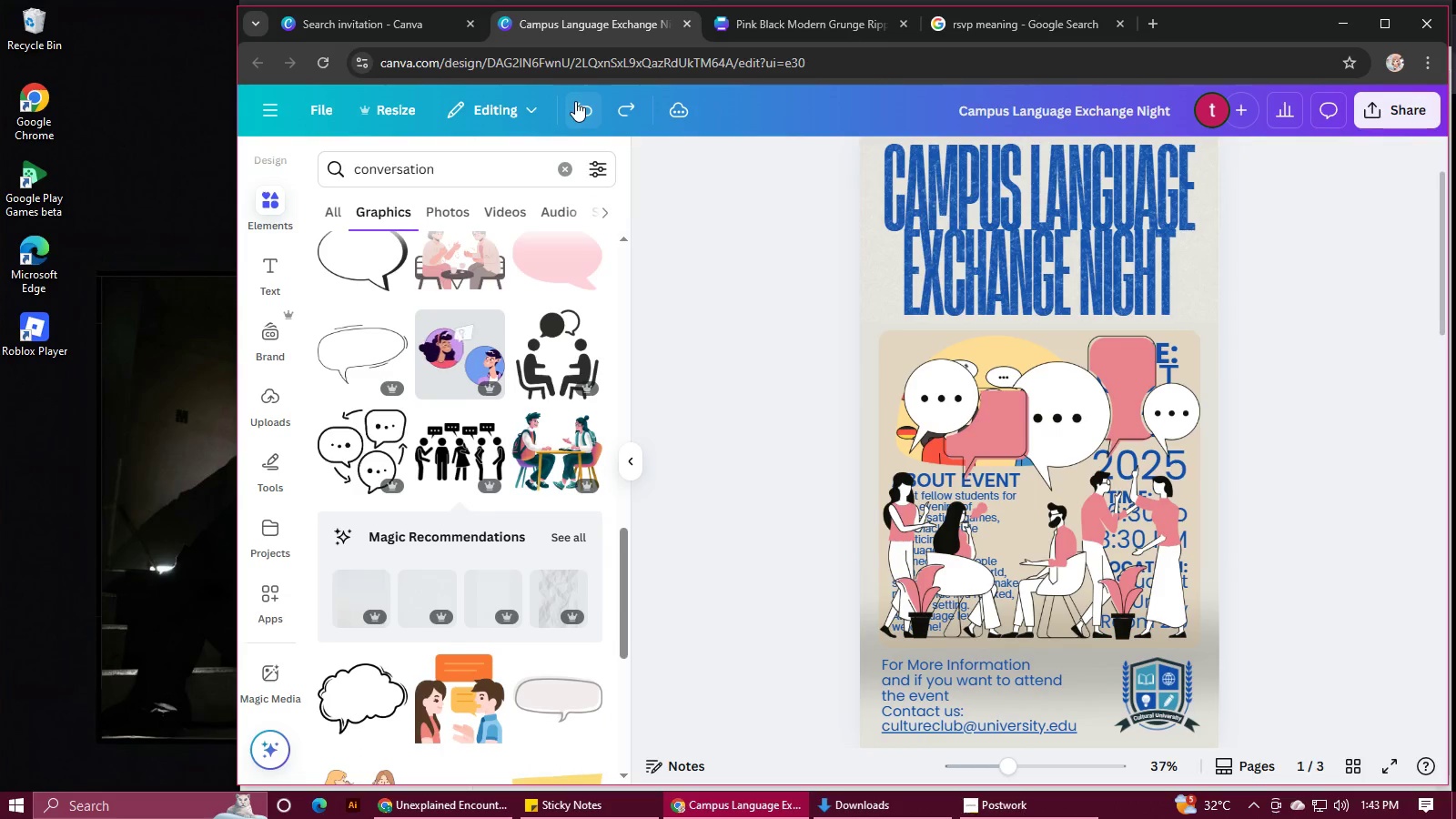 
triple_click([575, 101])
 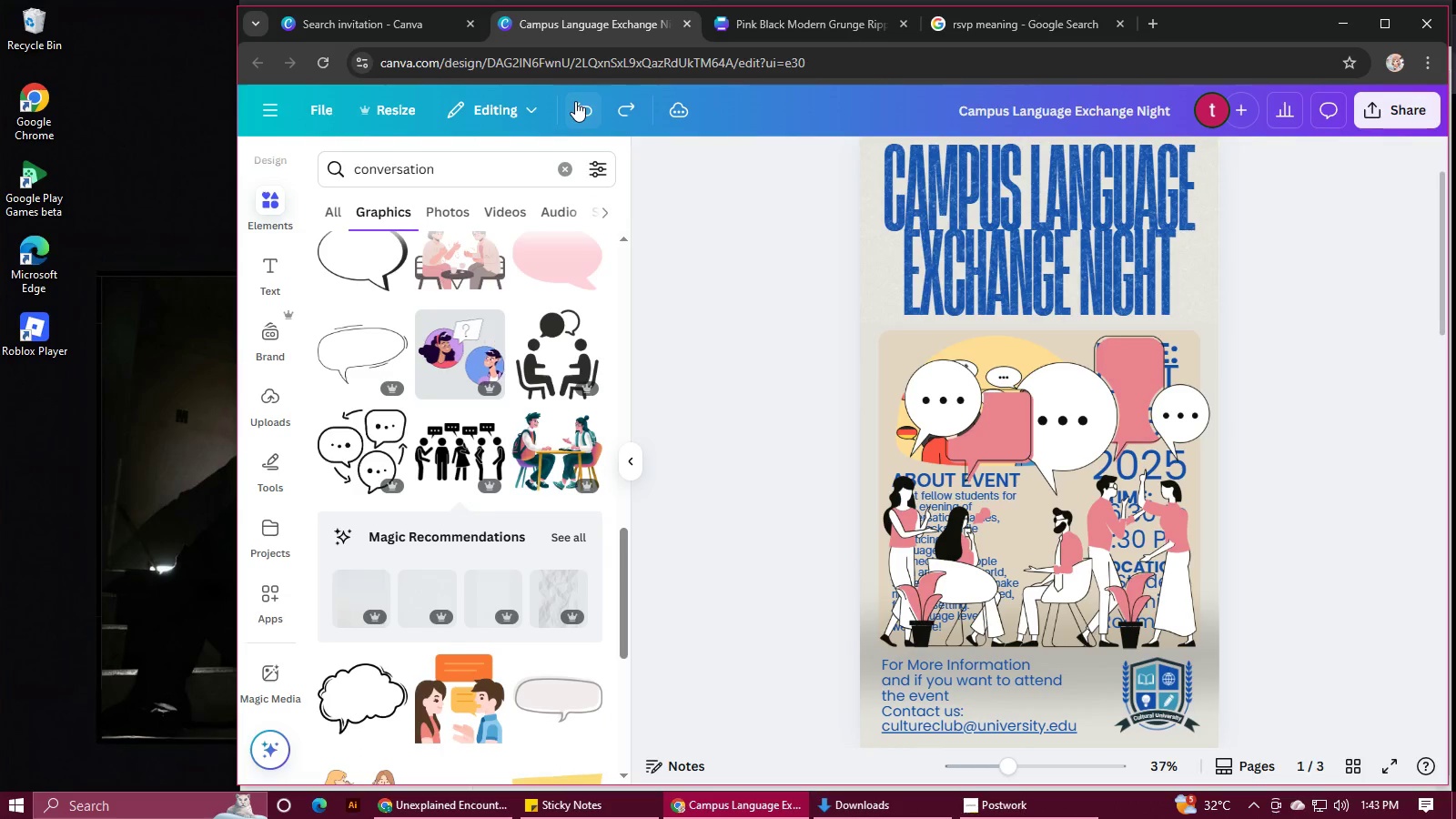 
triple_click([575, 101])
 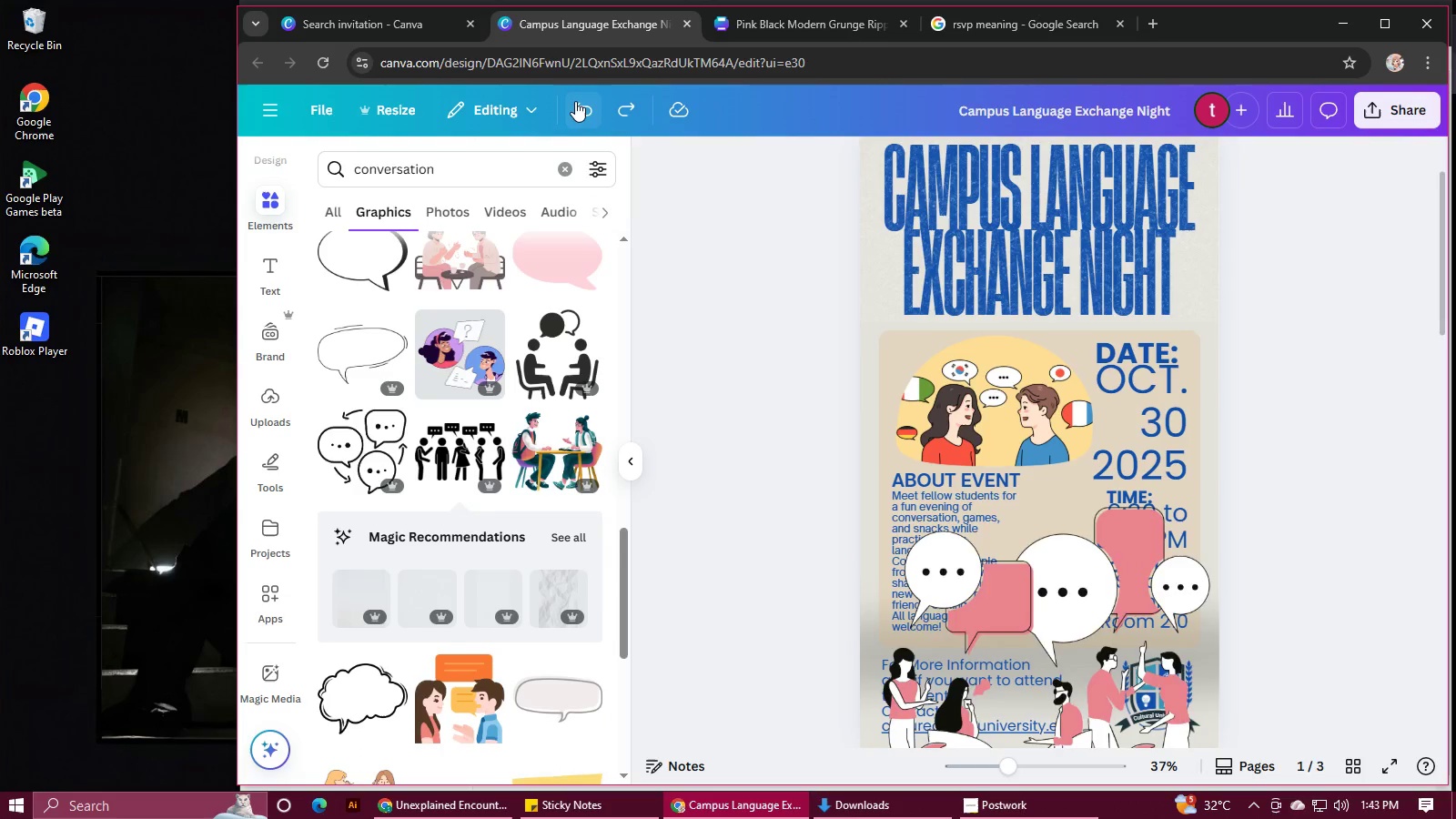 
triple_click([575, 101])
 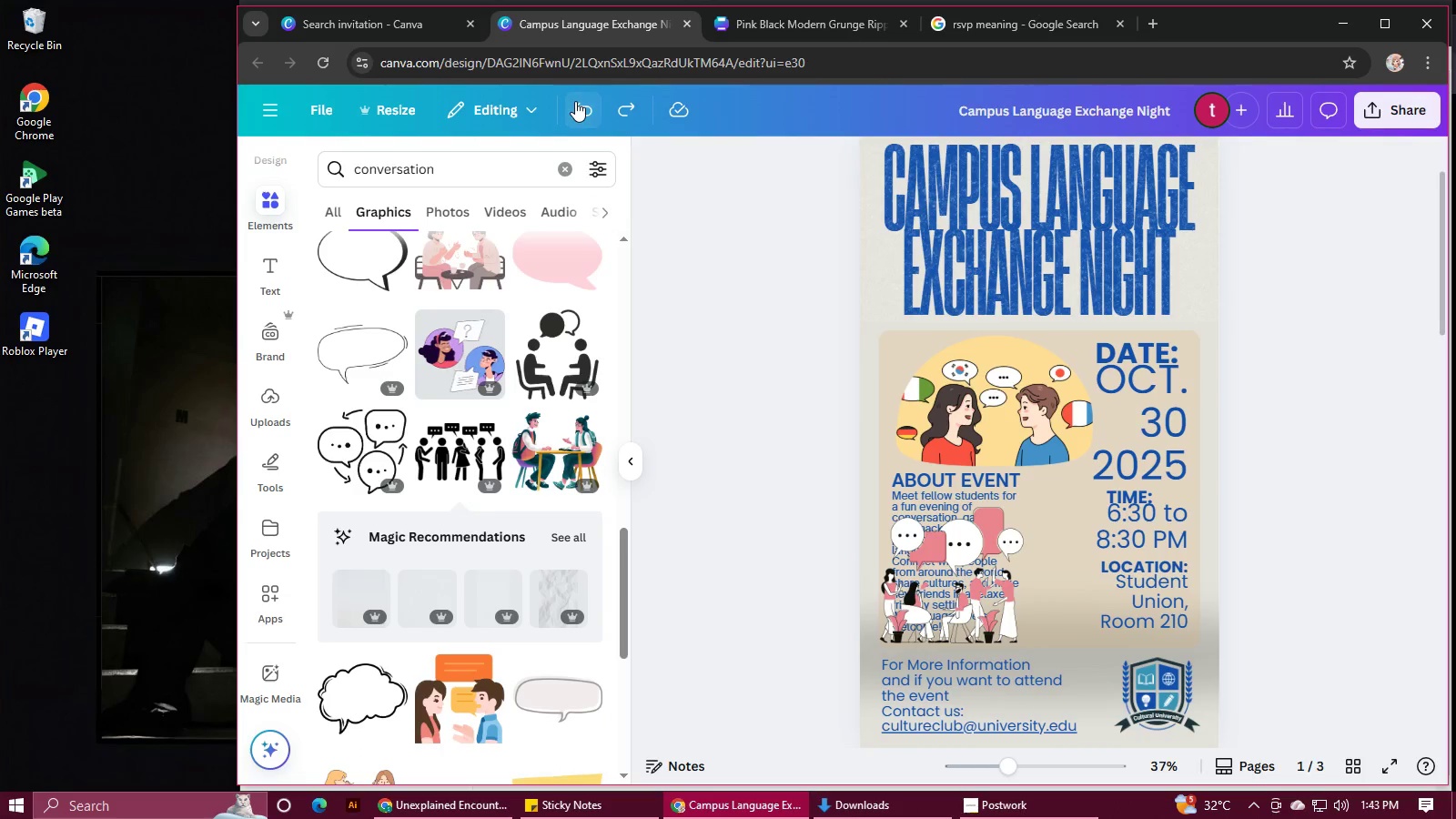 
triple_click([575, 101])
 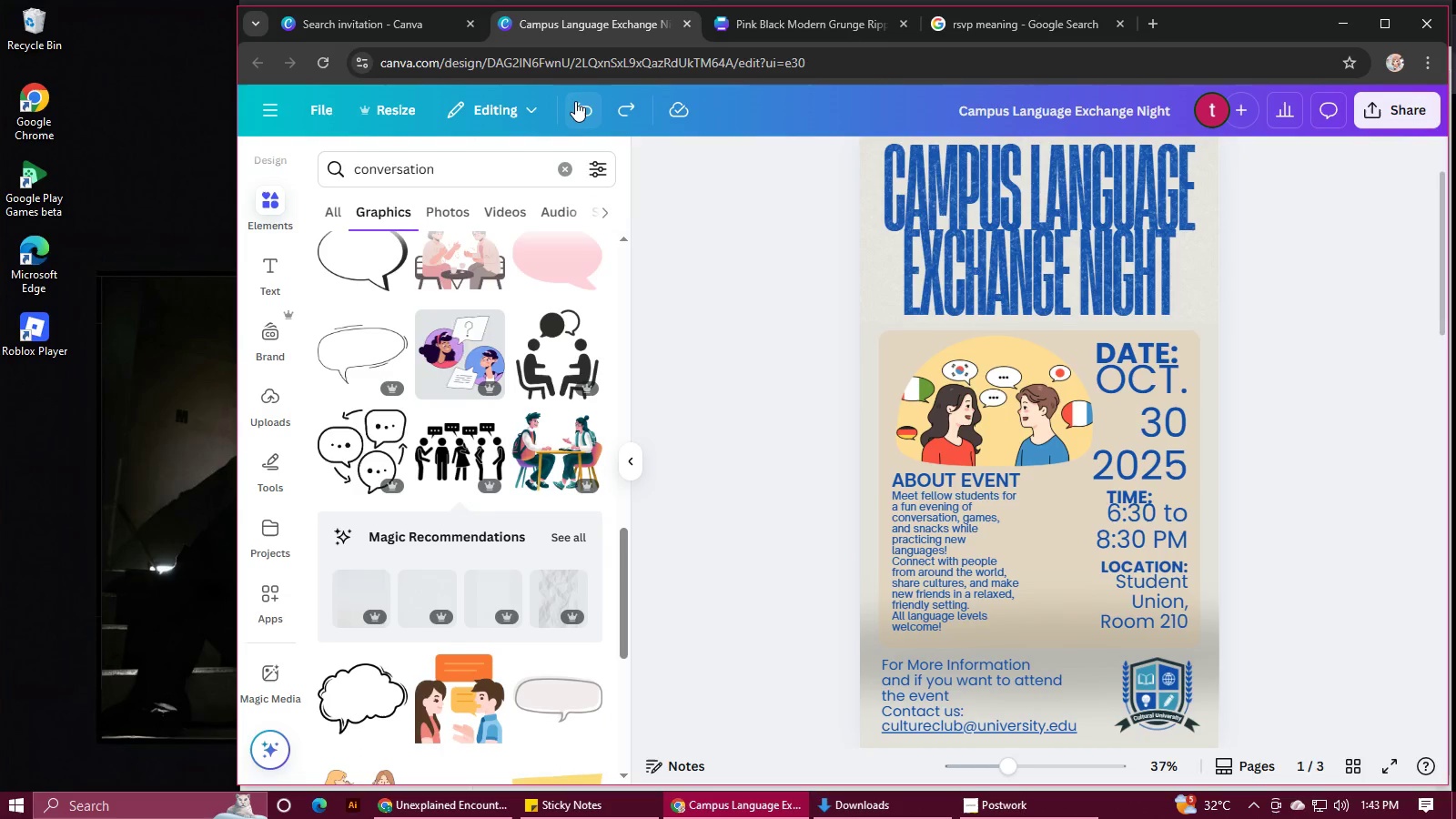 
triple_click([575, 101])
 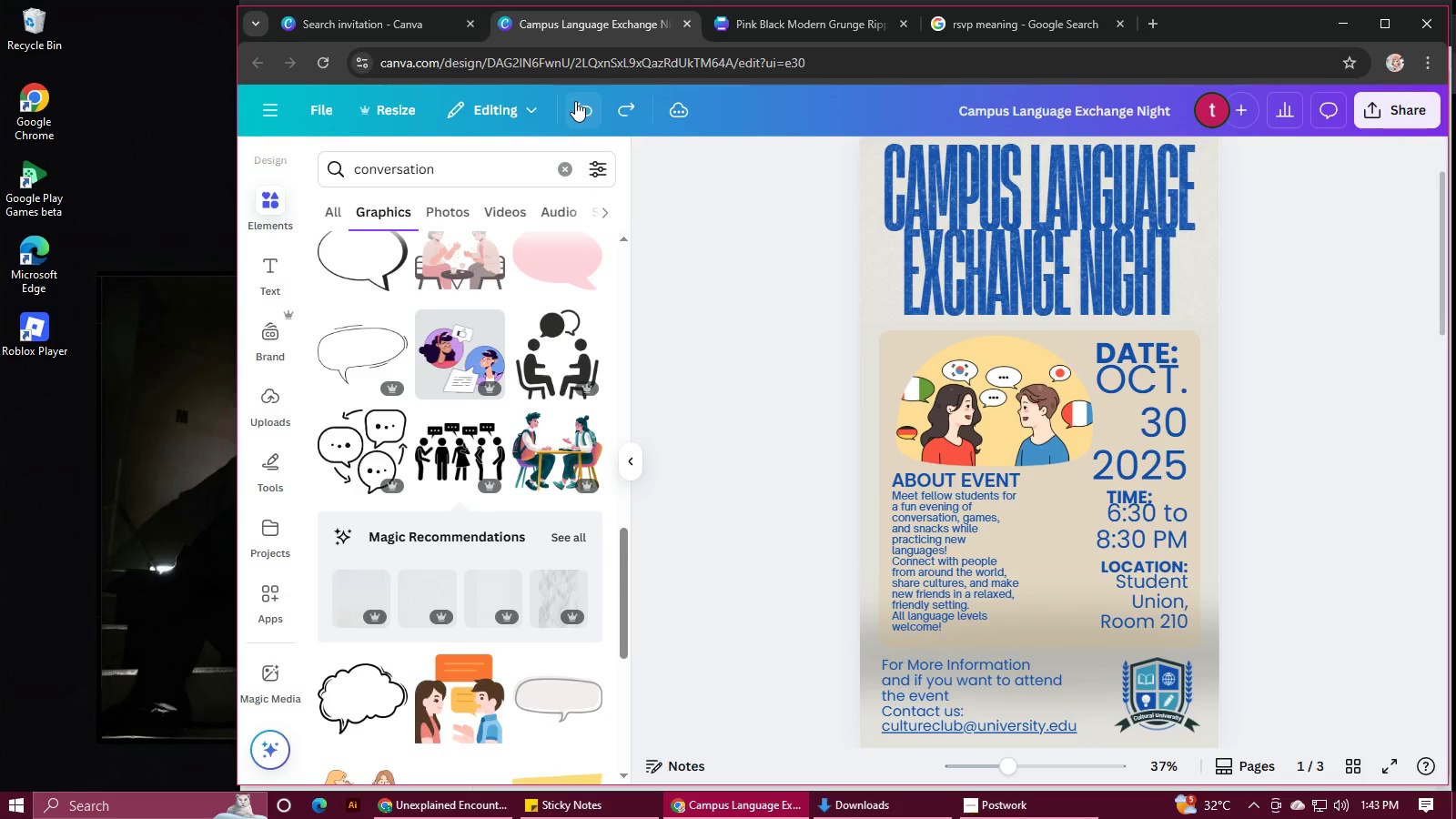 
left_click([575, 101])
 